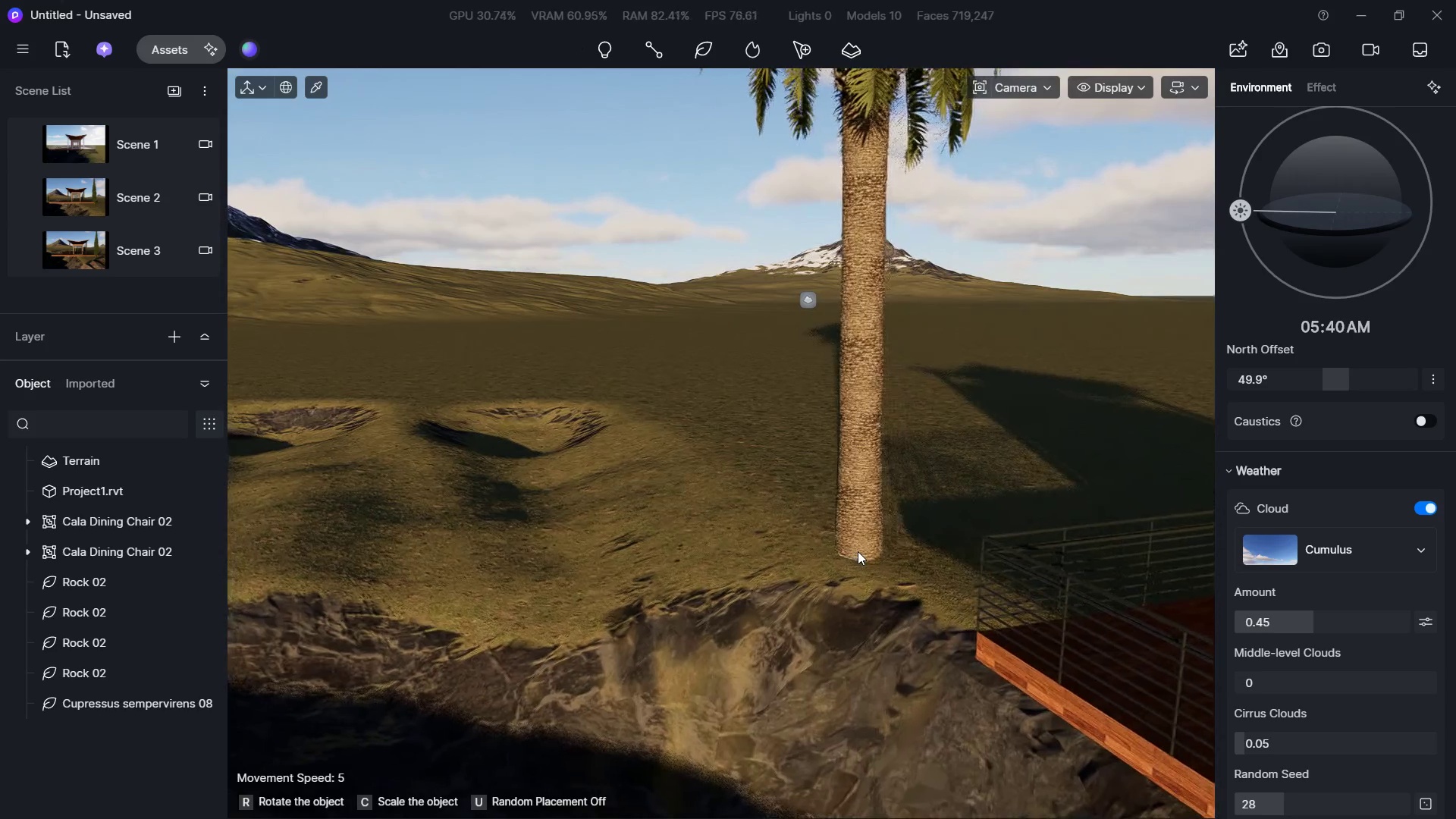 
left_click([858, 551])
 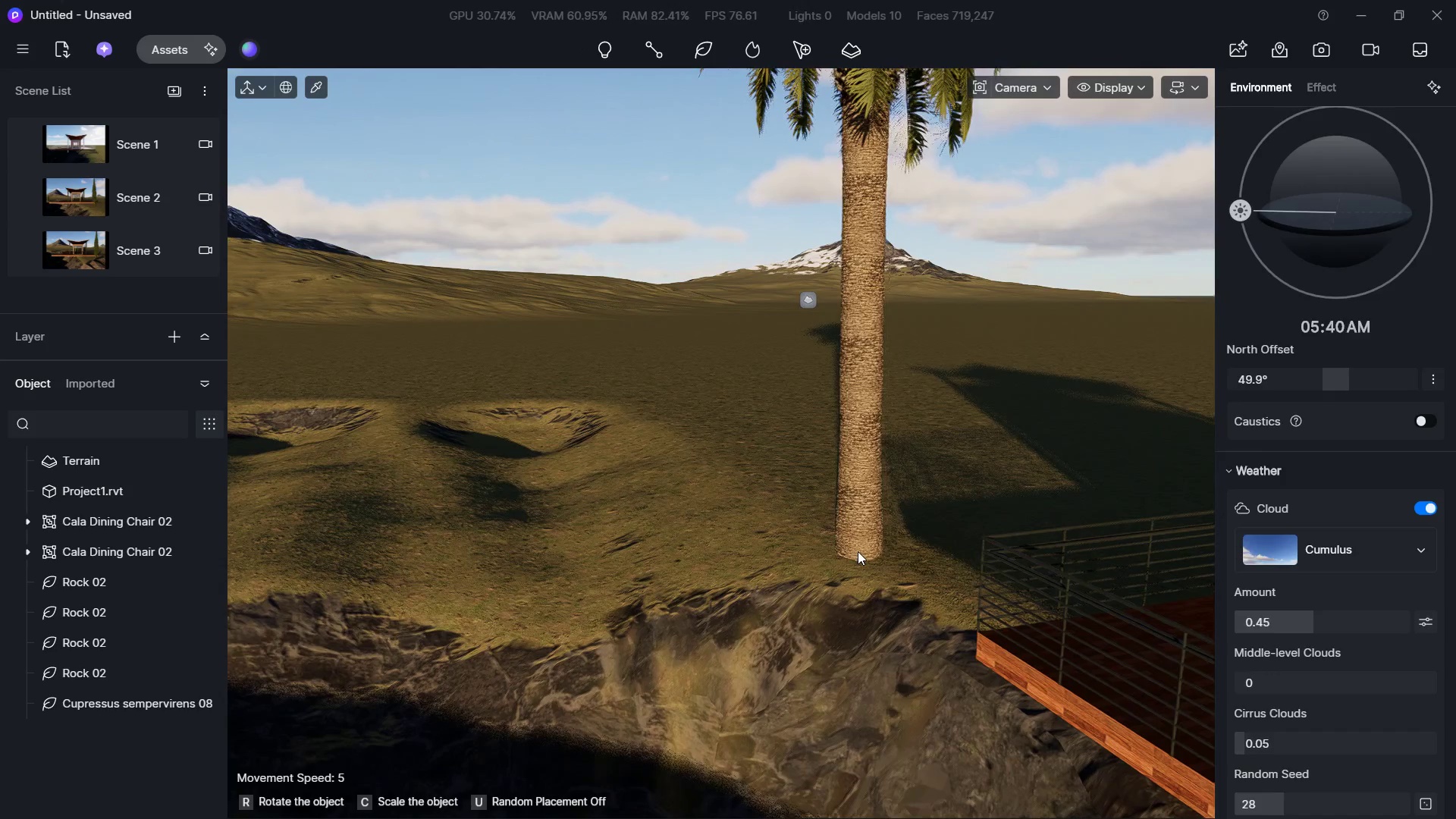 
hold_key(key=D, duration=2.03)
 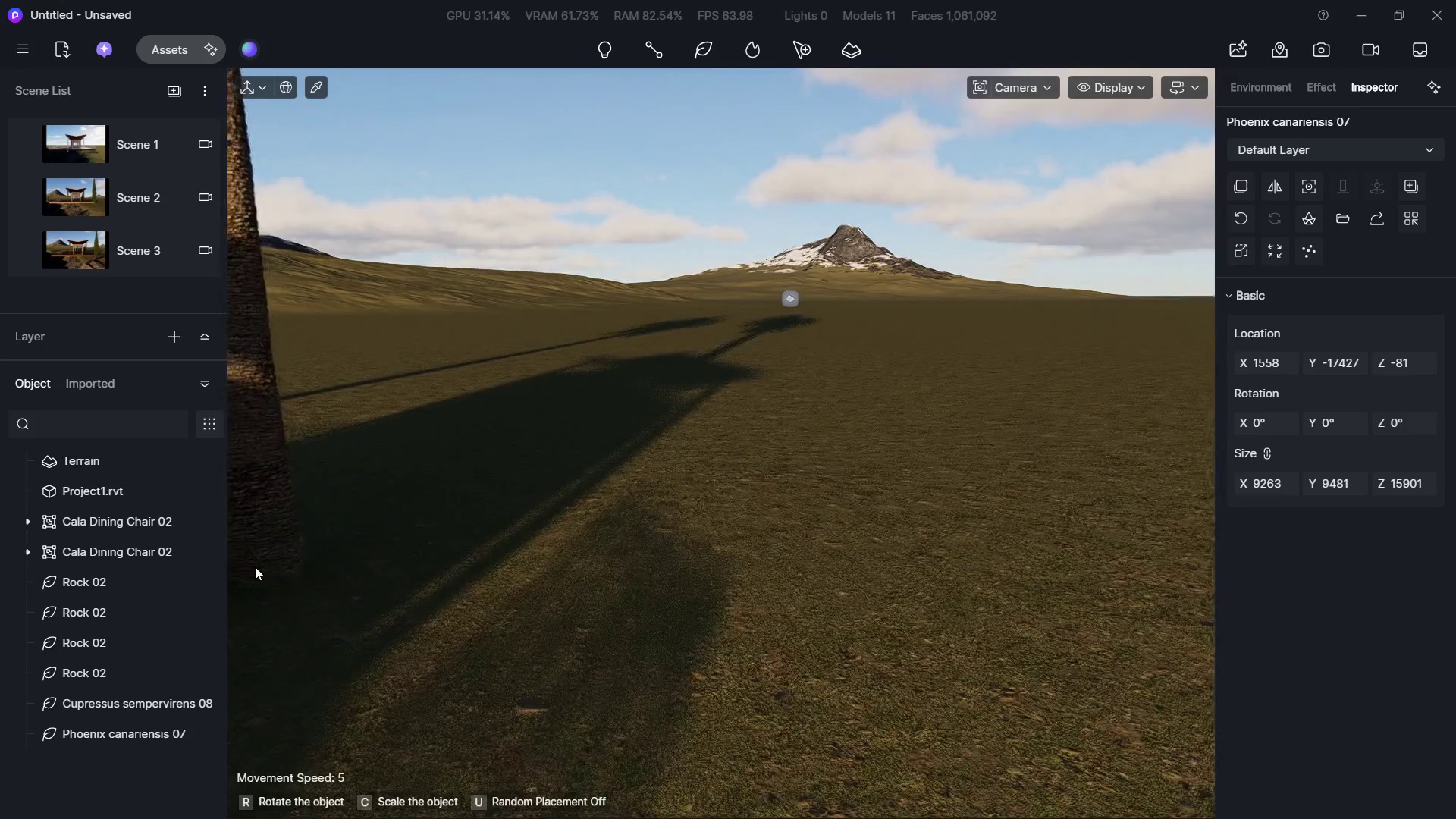 
hold_key(key=W, duration=0.78)
 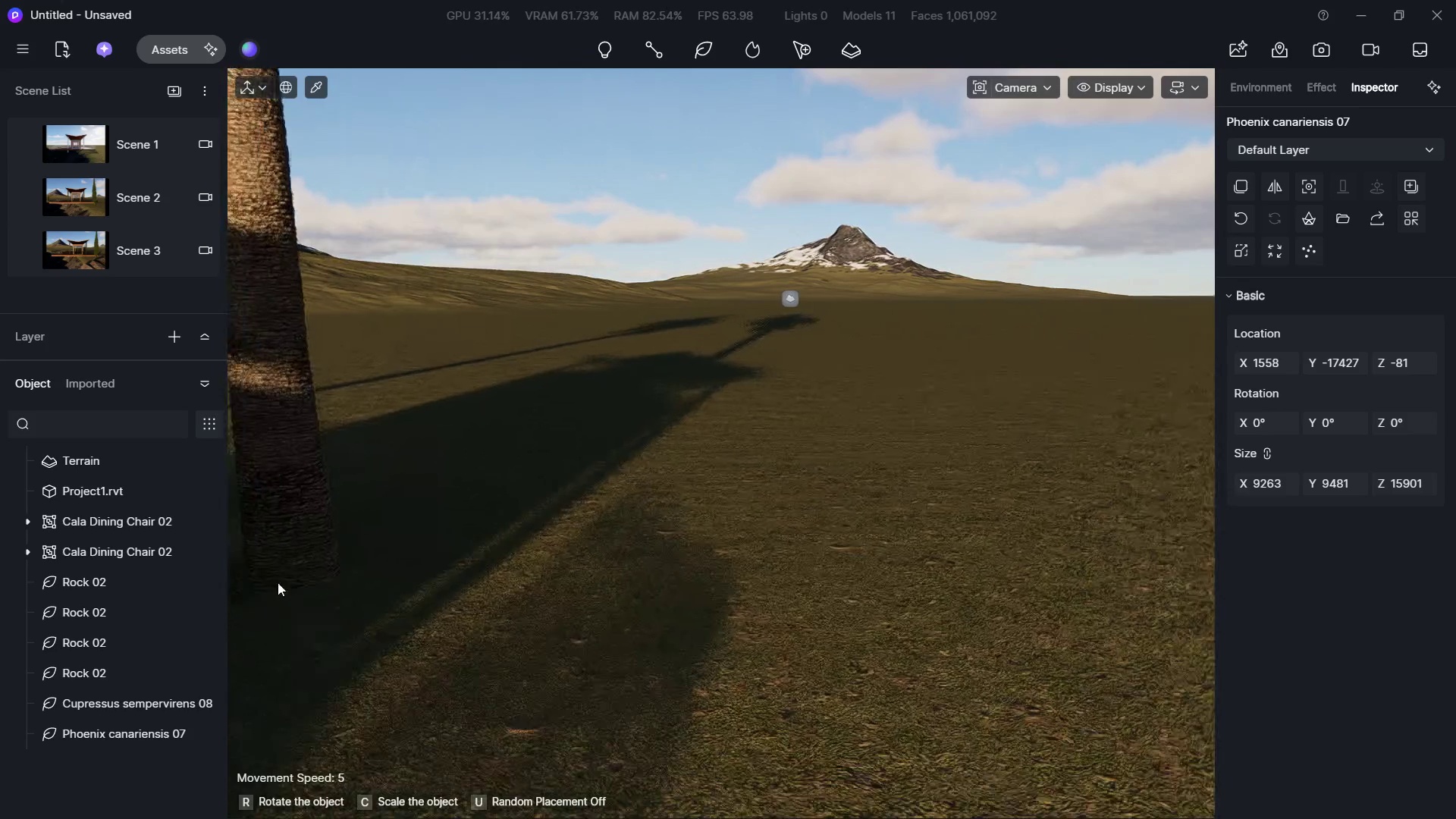 
type(Ss)
 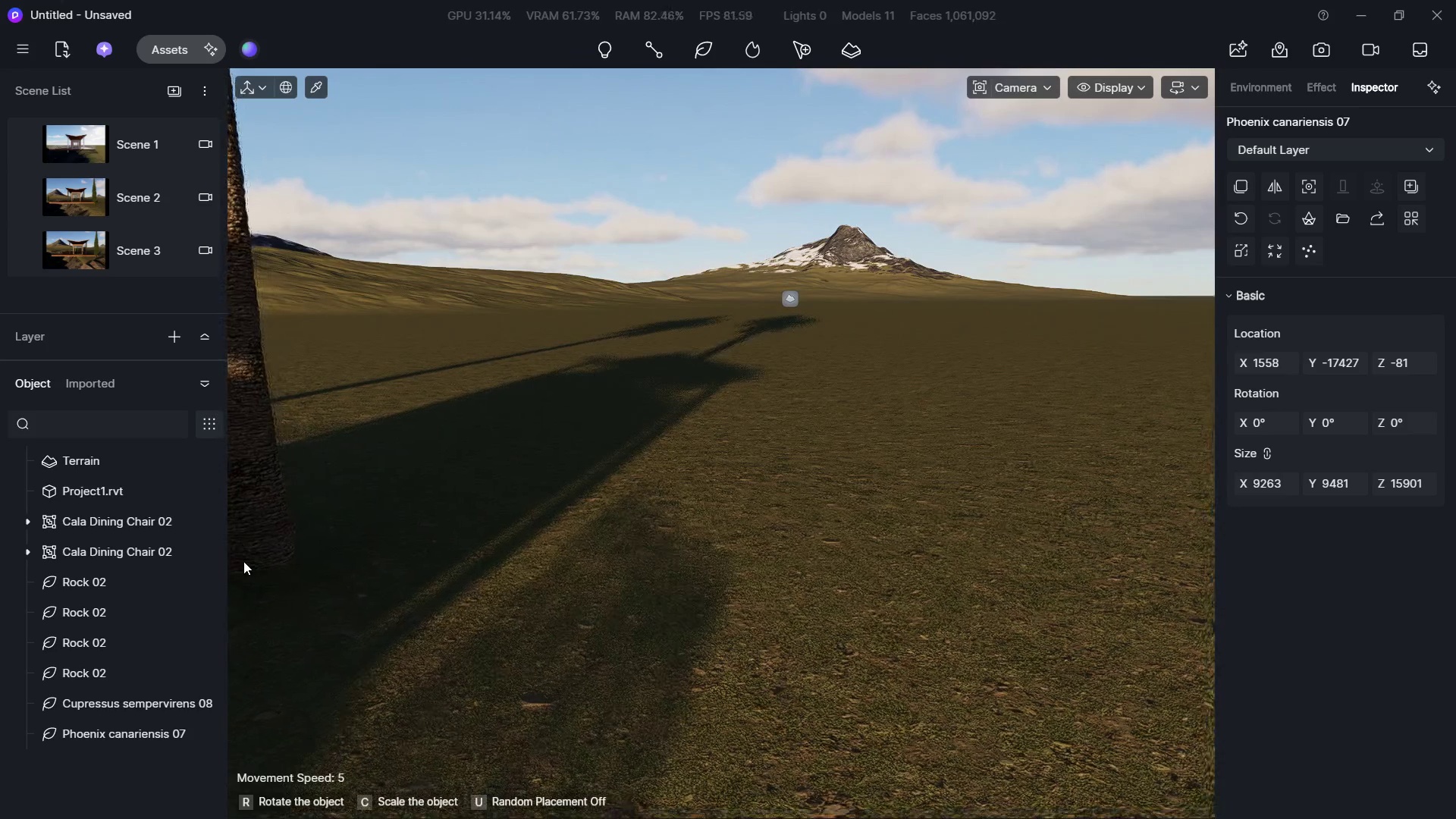 
hold_key(key=A, duration=1.53)
 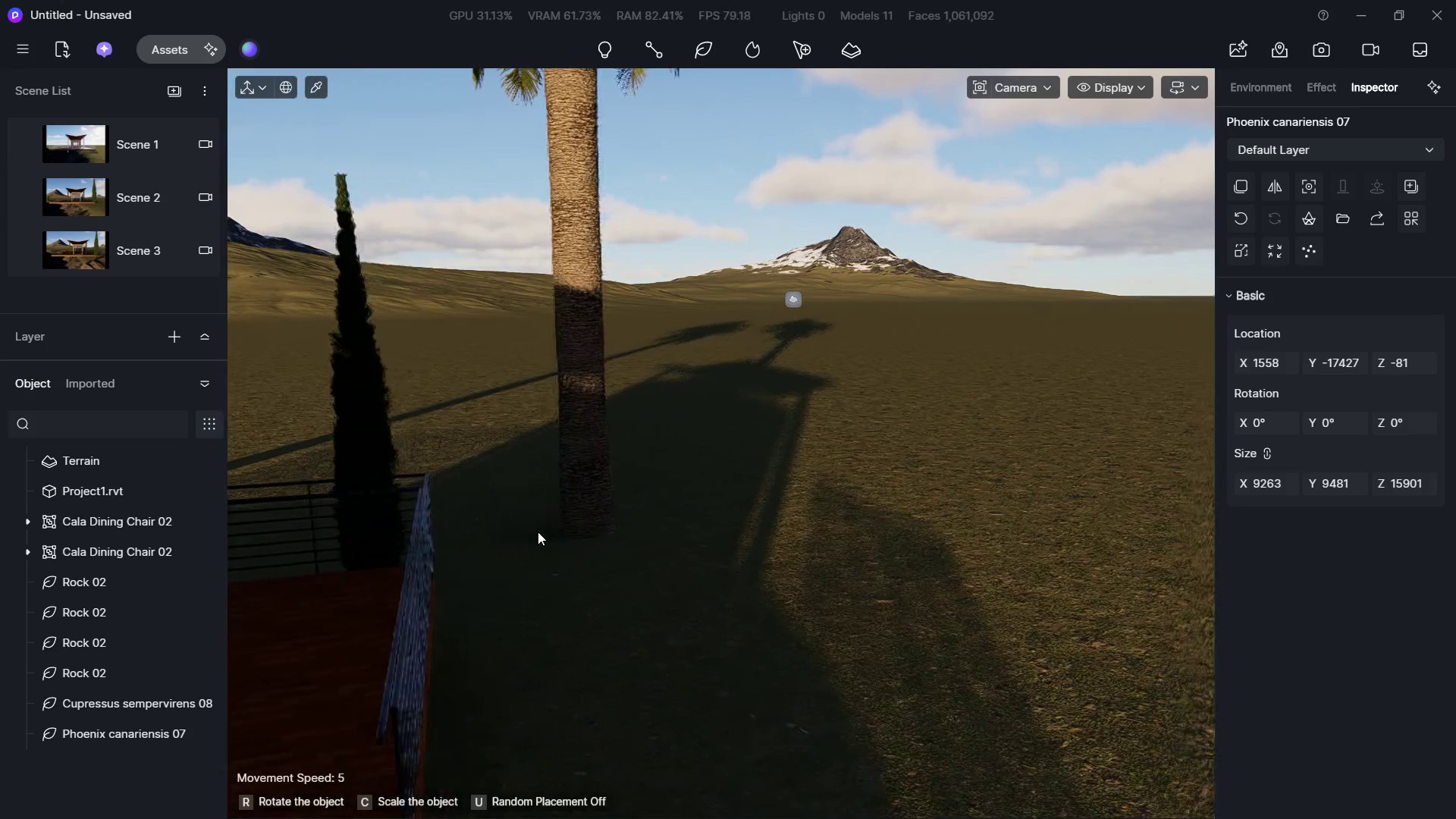 
hold_key(key=S, duration=1.3)
 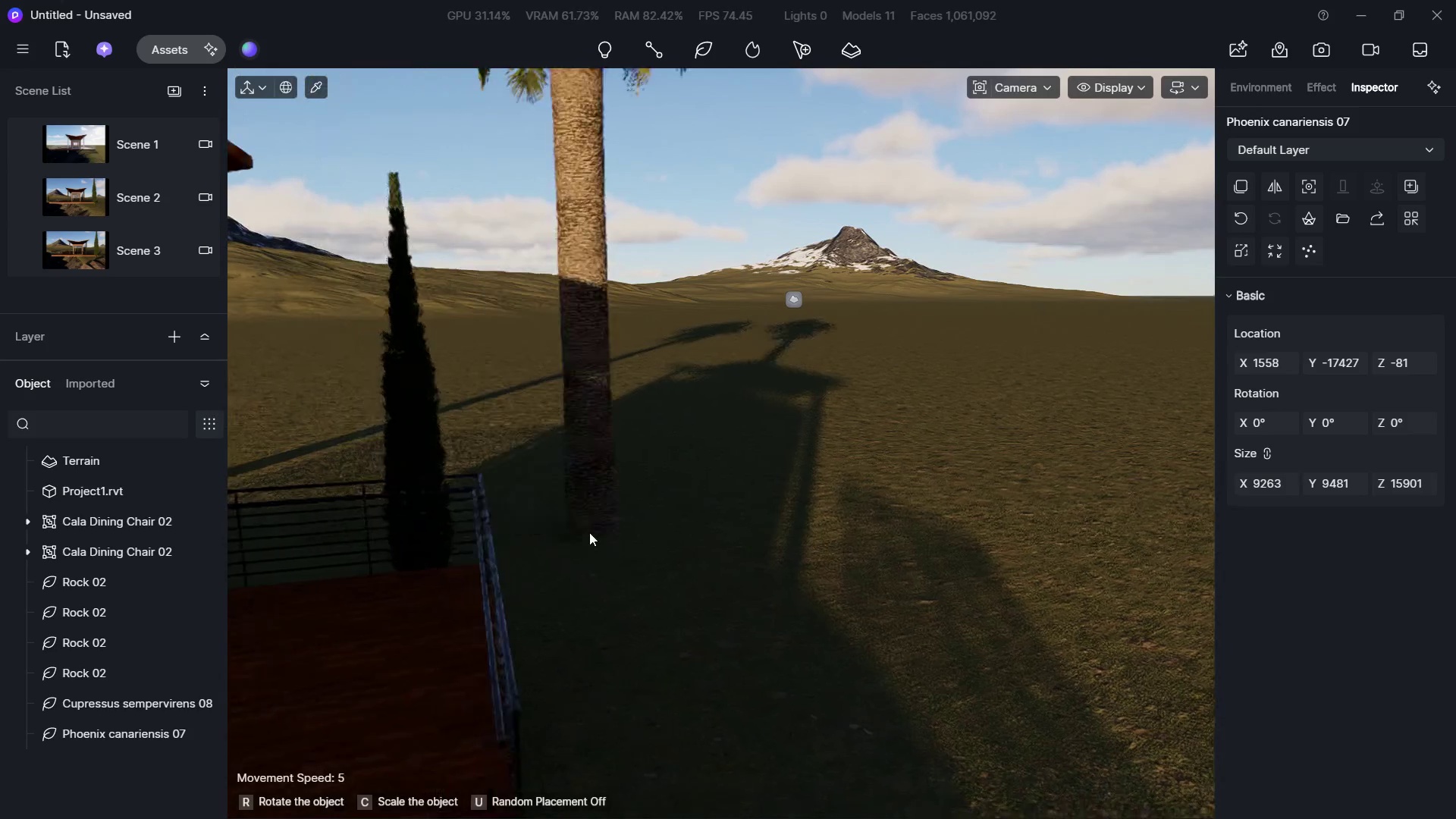 
key(D)
 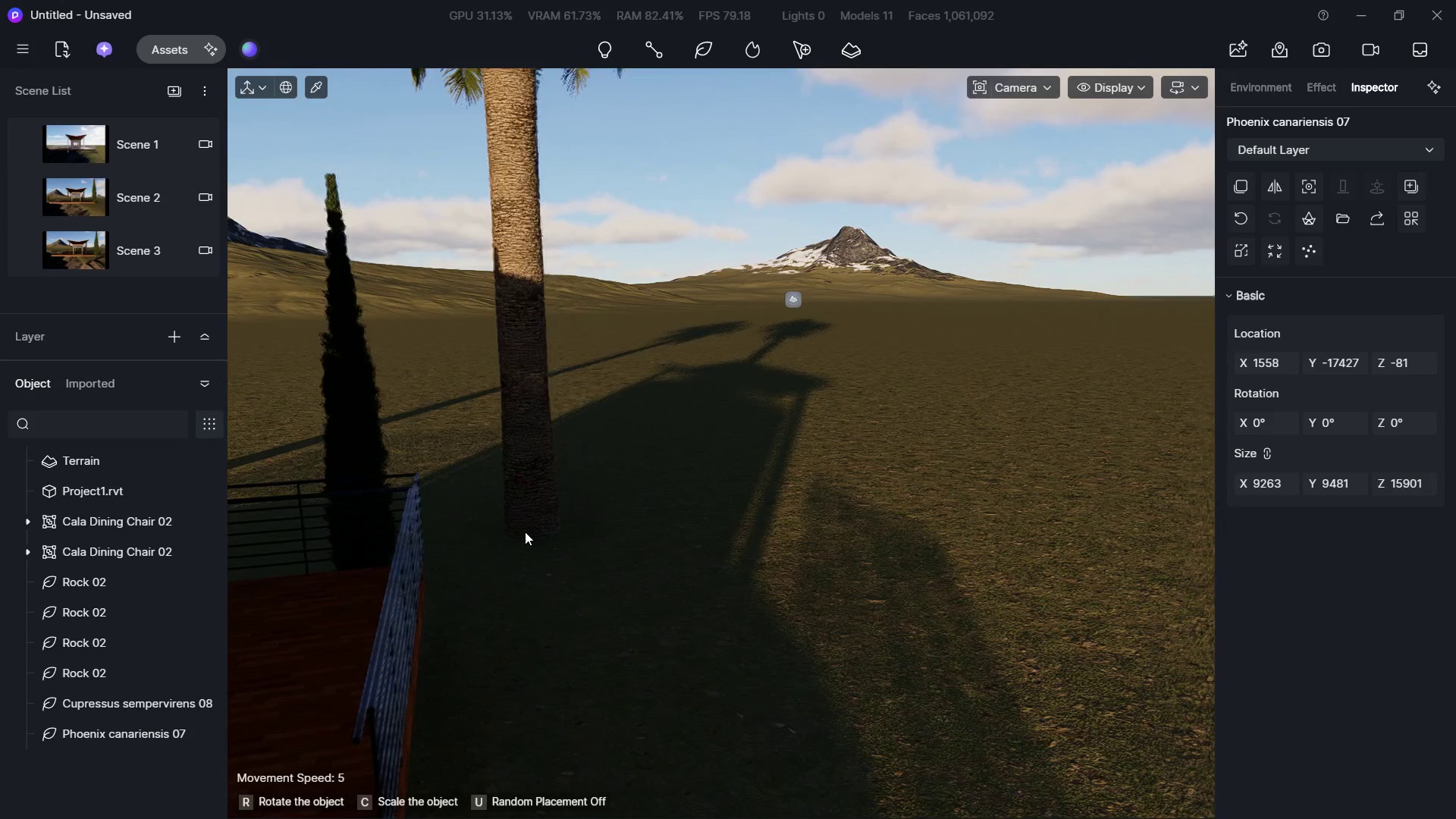 
left_click([484, 544])
 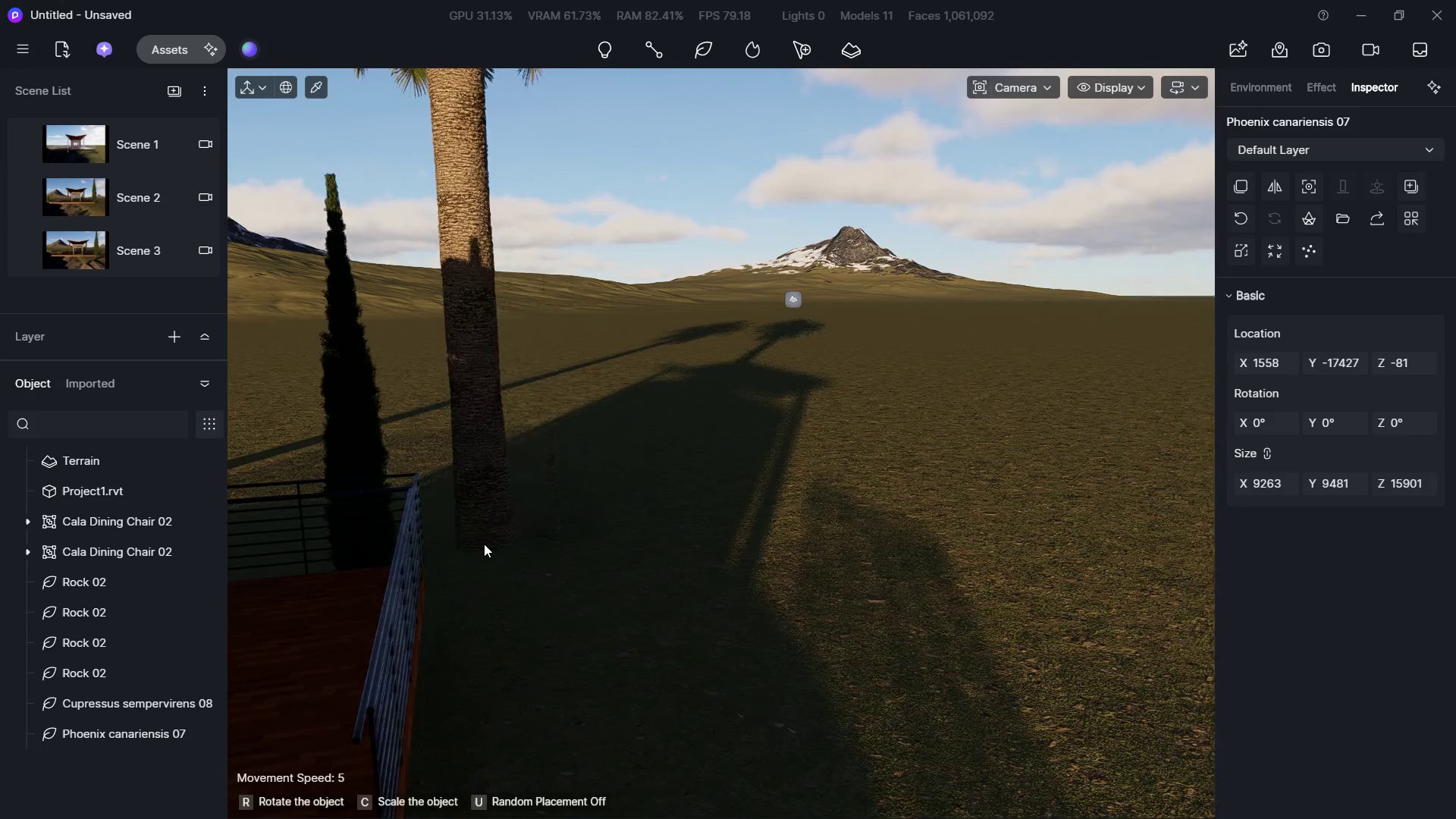 
hold_key(key=S, duration=1.38)
 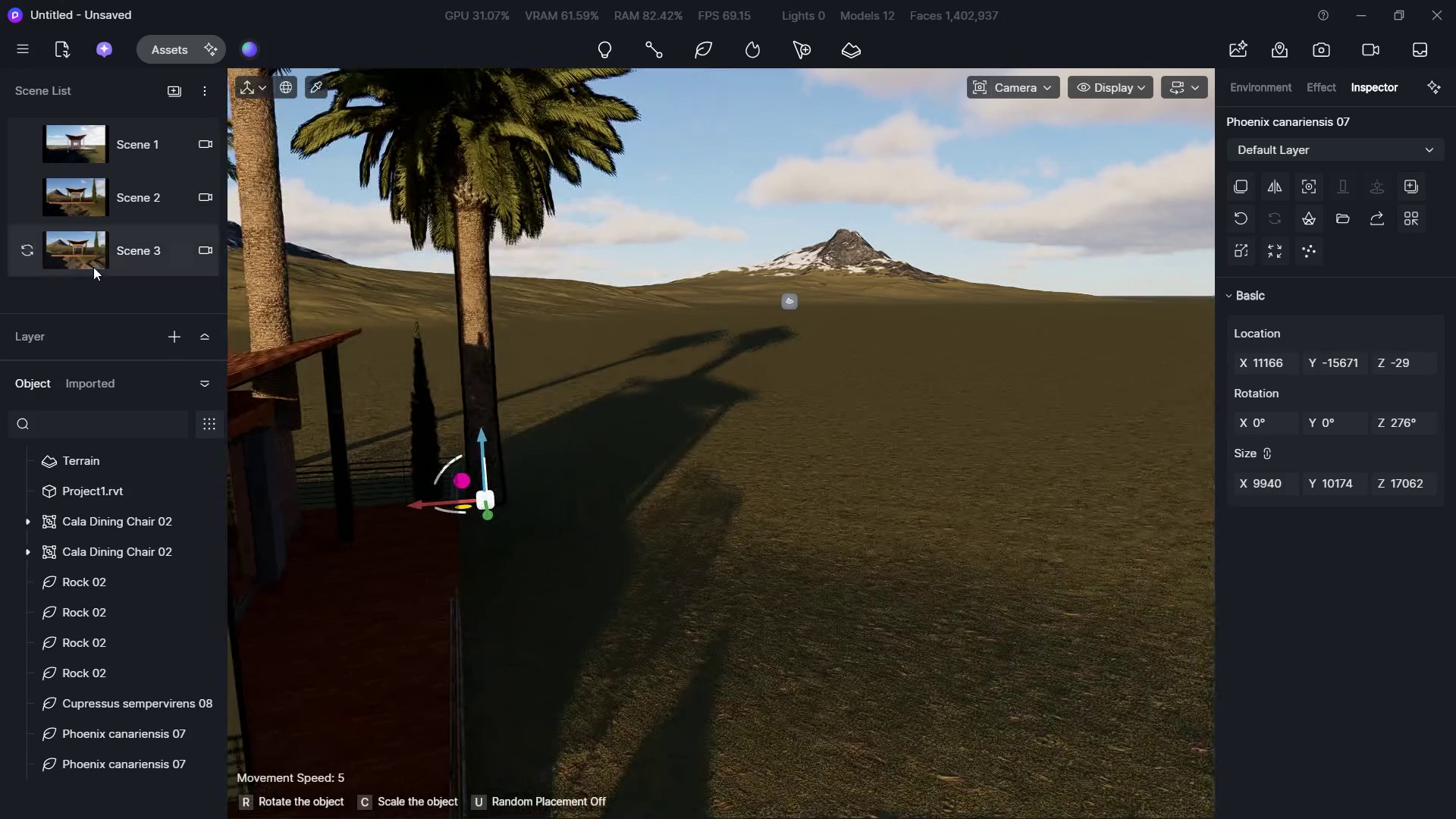 
key(Shift+D)
 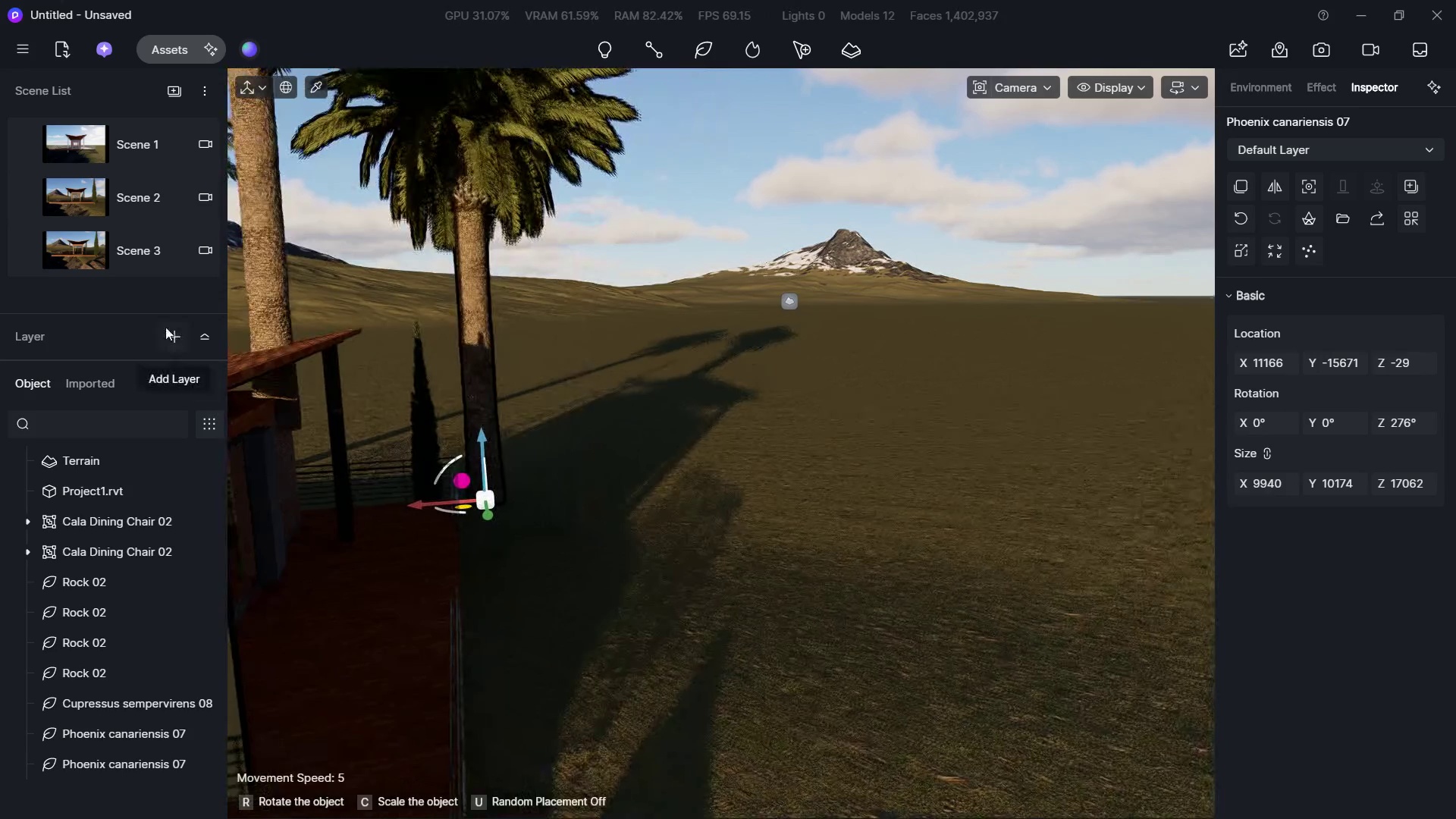 
left_click([93, 267])
 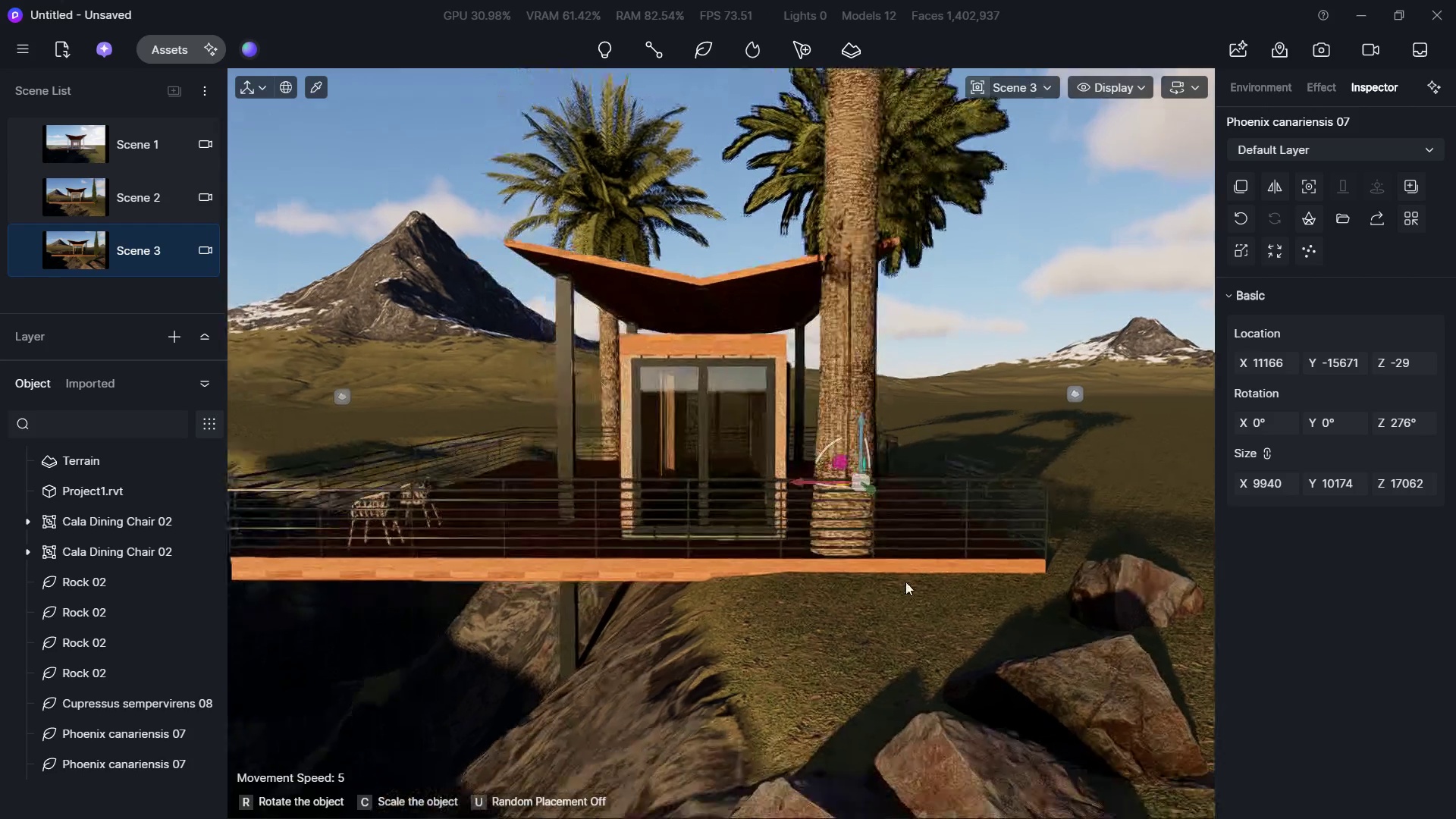 
key(Escape)
 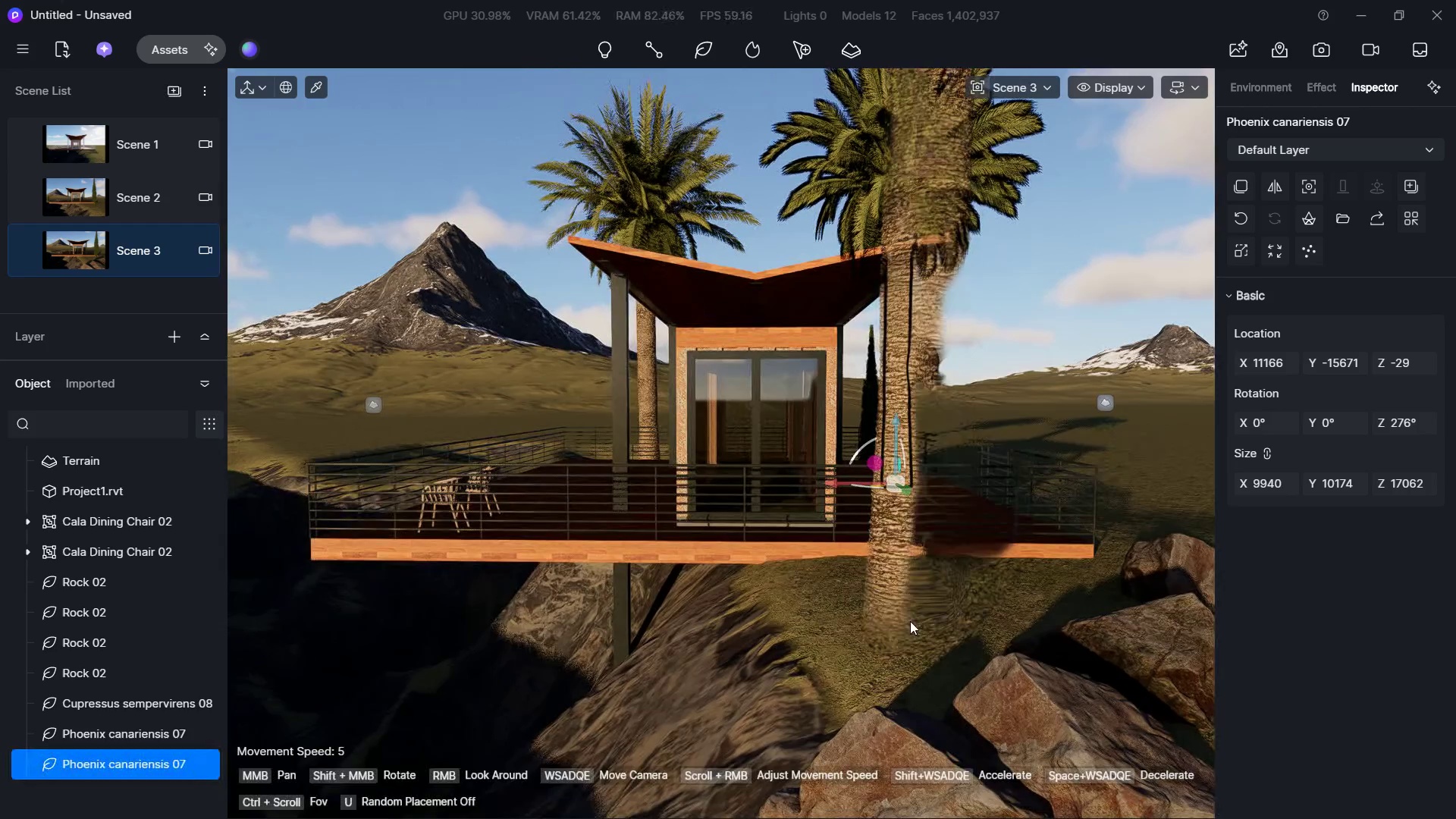 
key(Escape)
 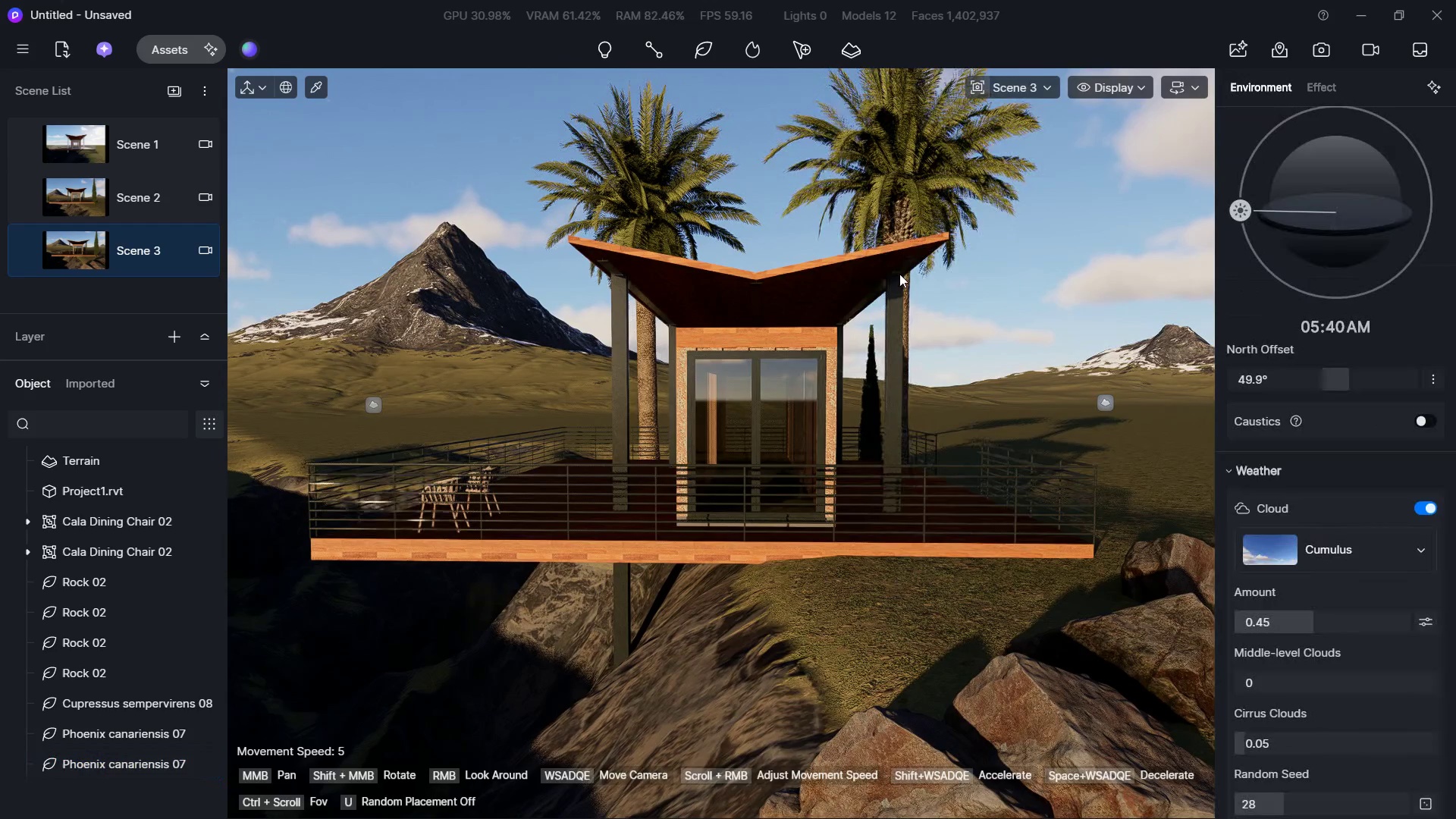 
left_click([908, 179])
 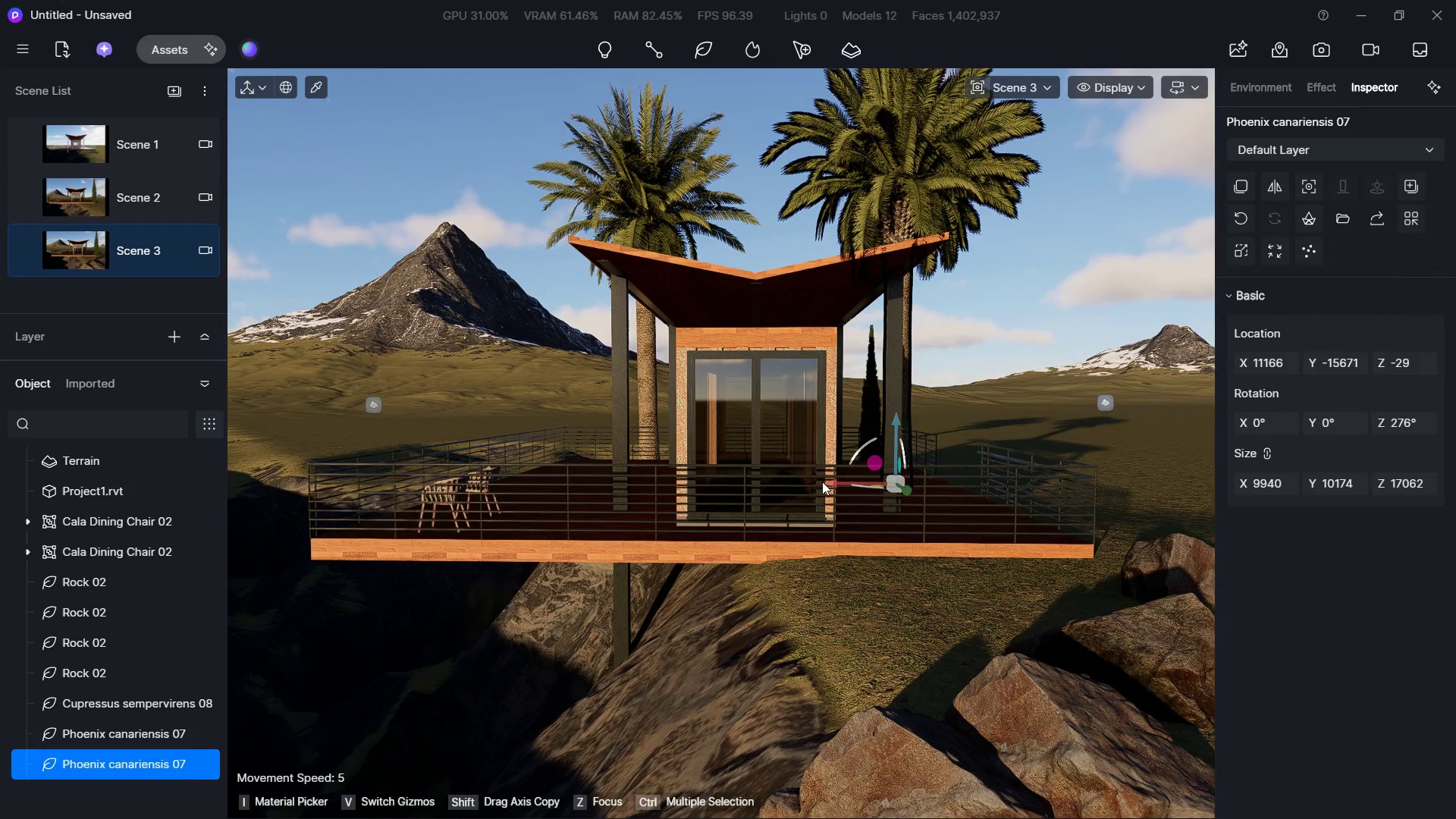 
left_click_drag(start_coordinate=[826, 480], to_coordinate=[902, 472])
 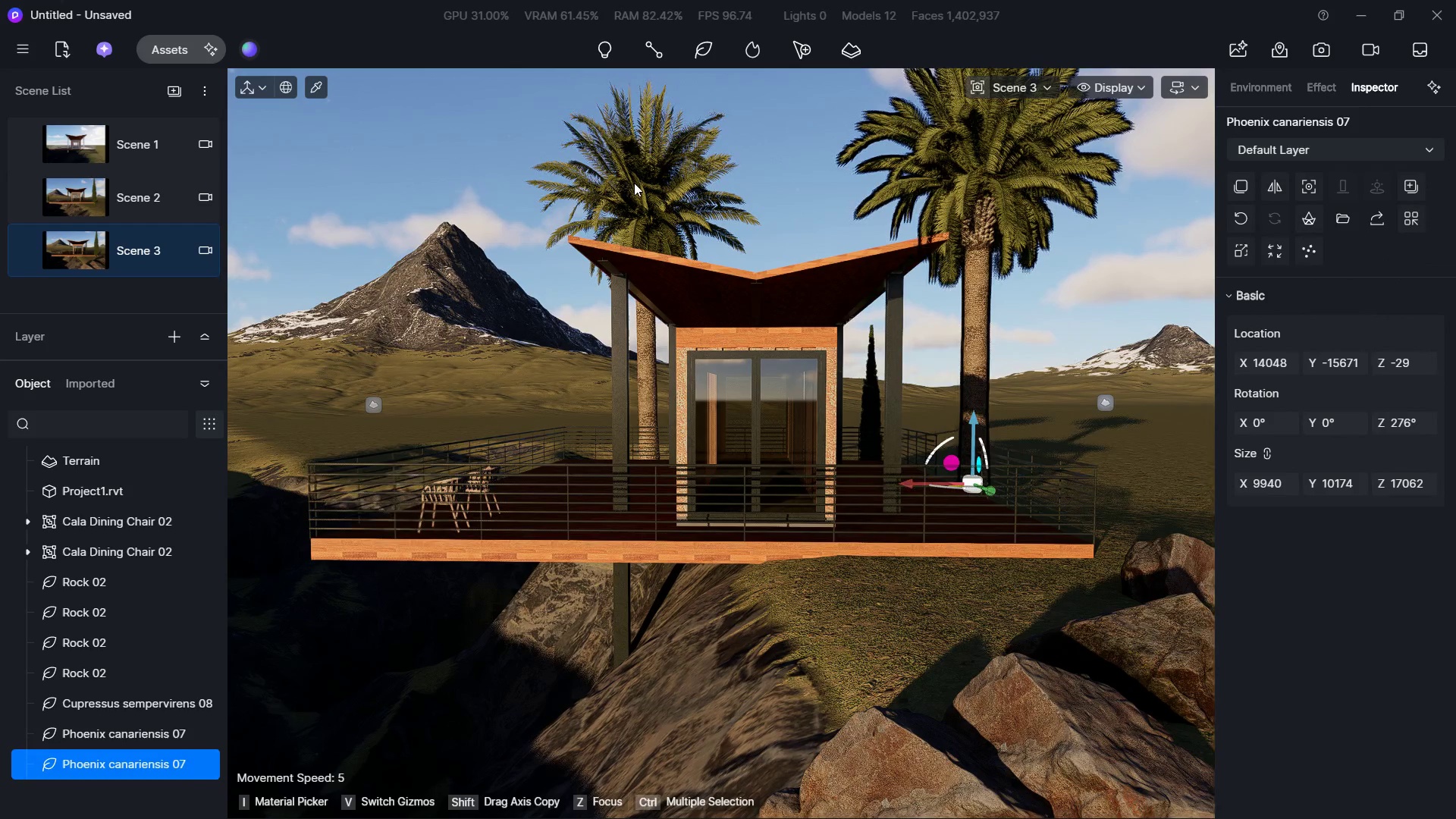 
left_click([633, 183])
 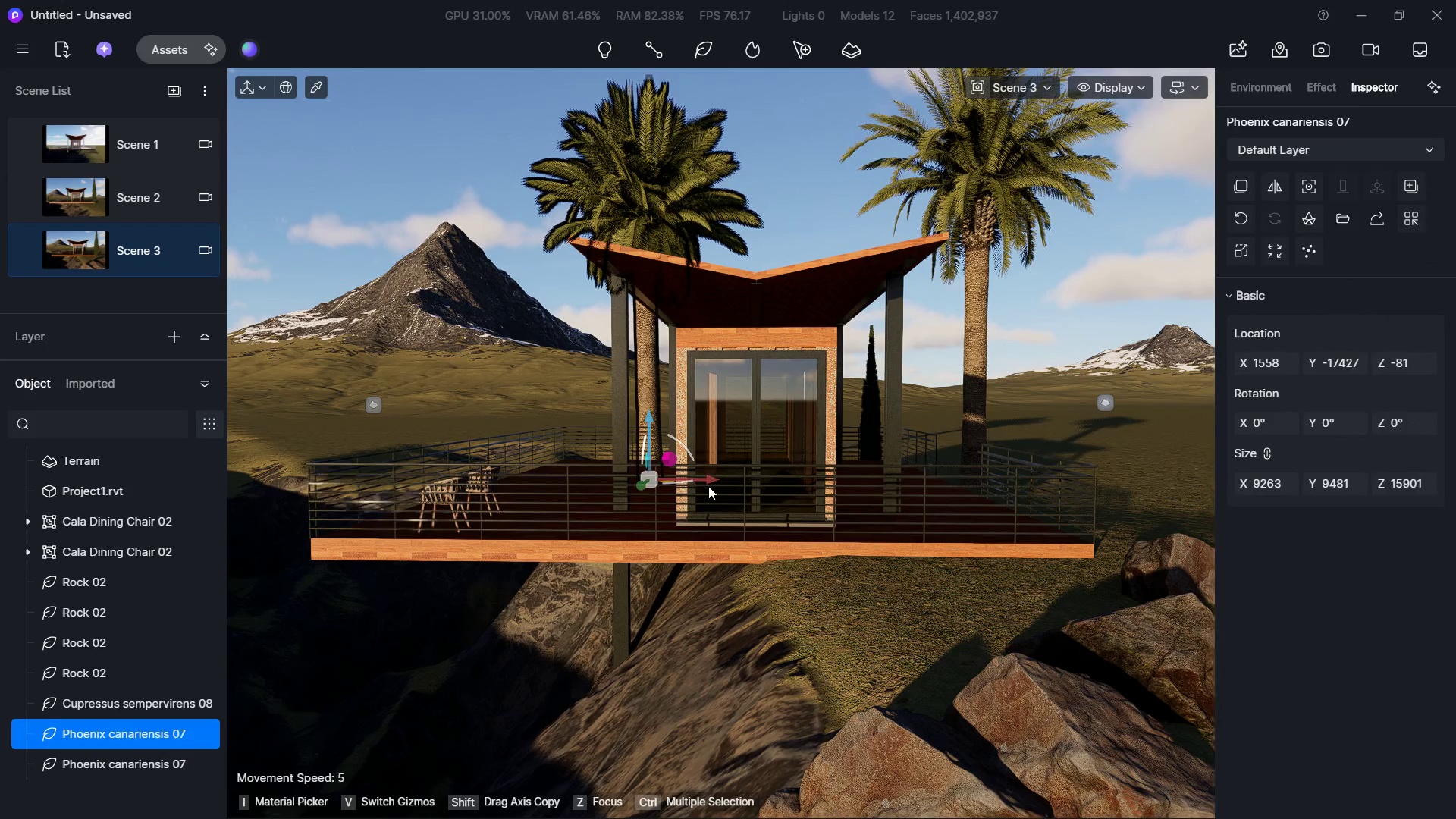 
left_click_drag(start_coordinate=[707, 480], to_coordinate=[627, 482])
 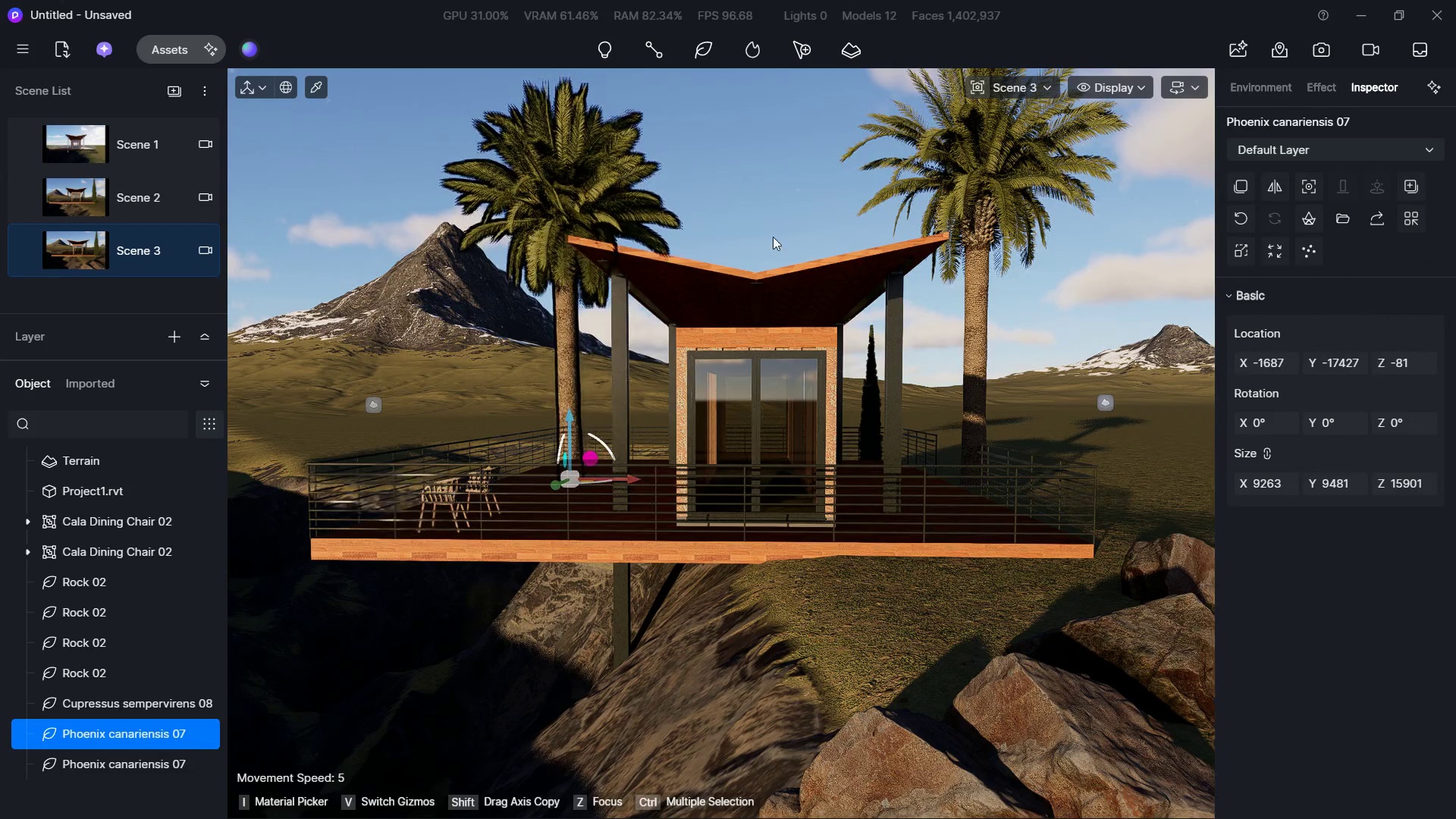 
left_click([773, 220])
 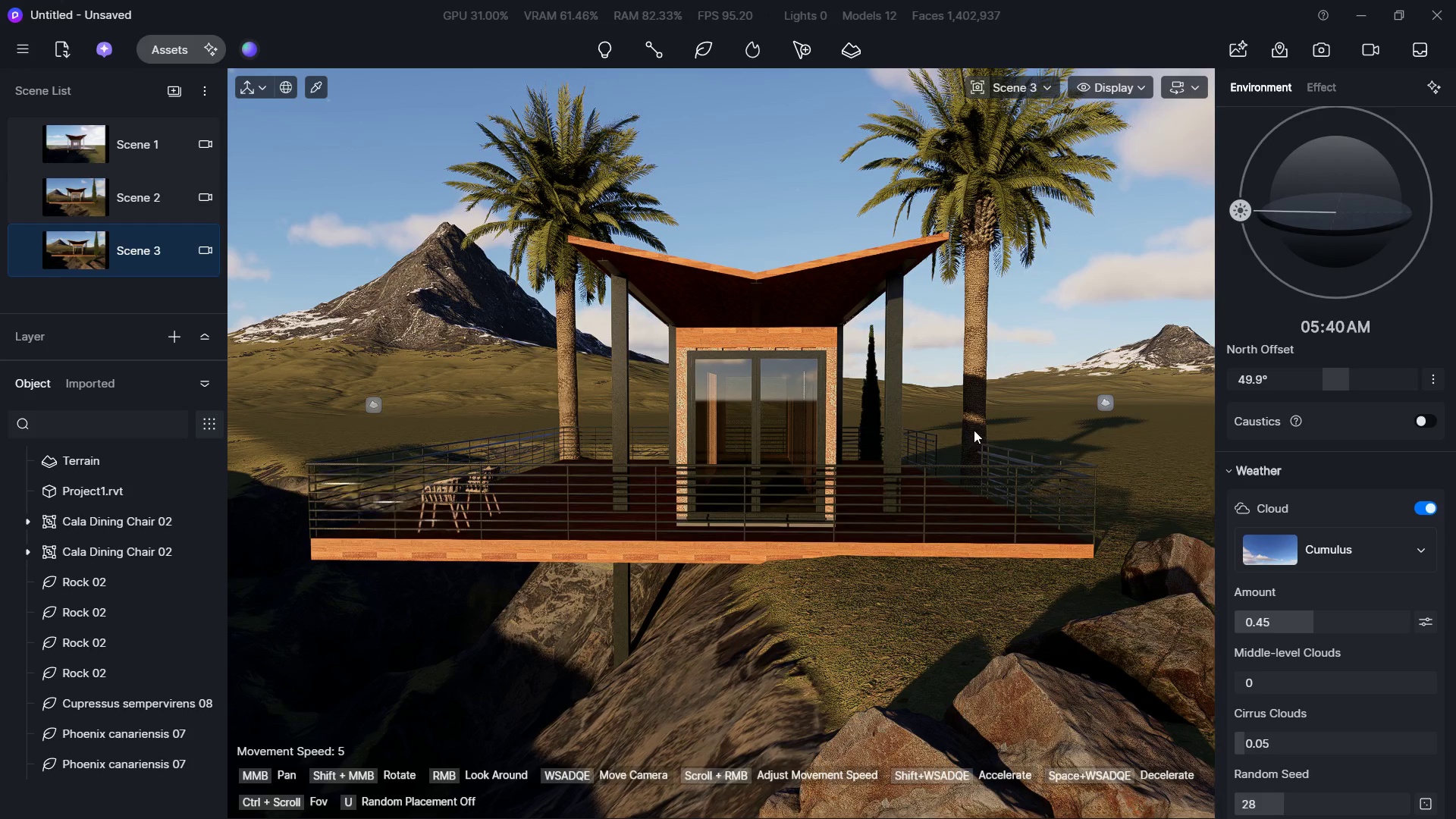 
wait(5.91)
 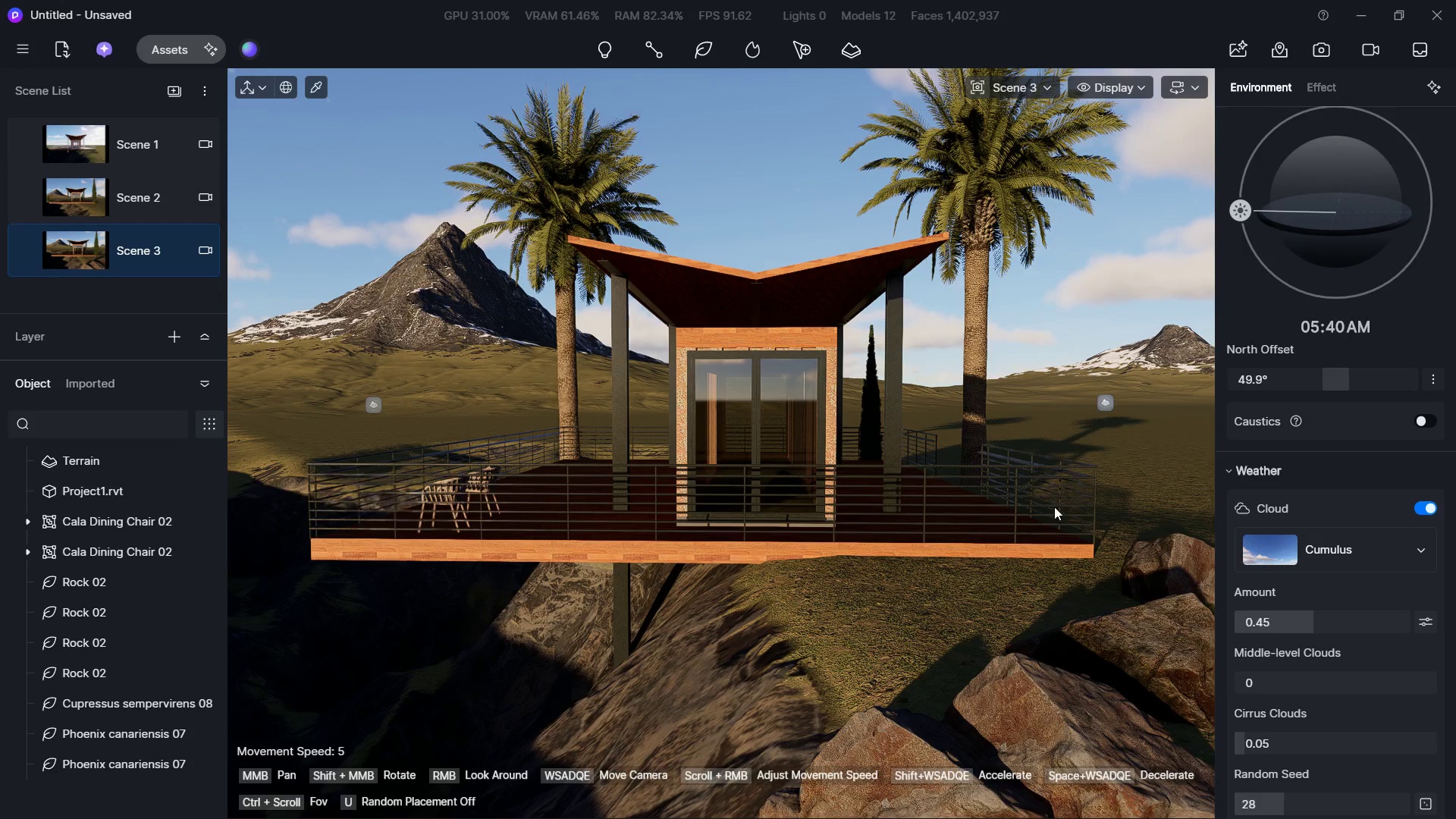 
left_click([387, 484])
 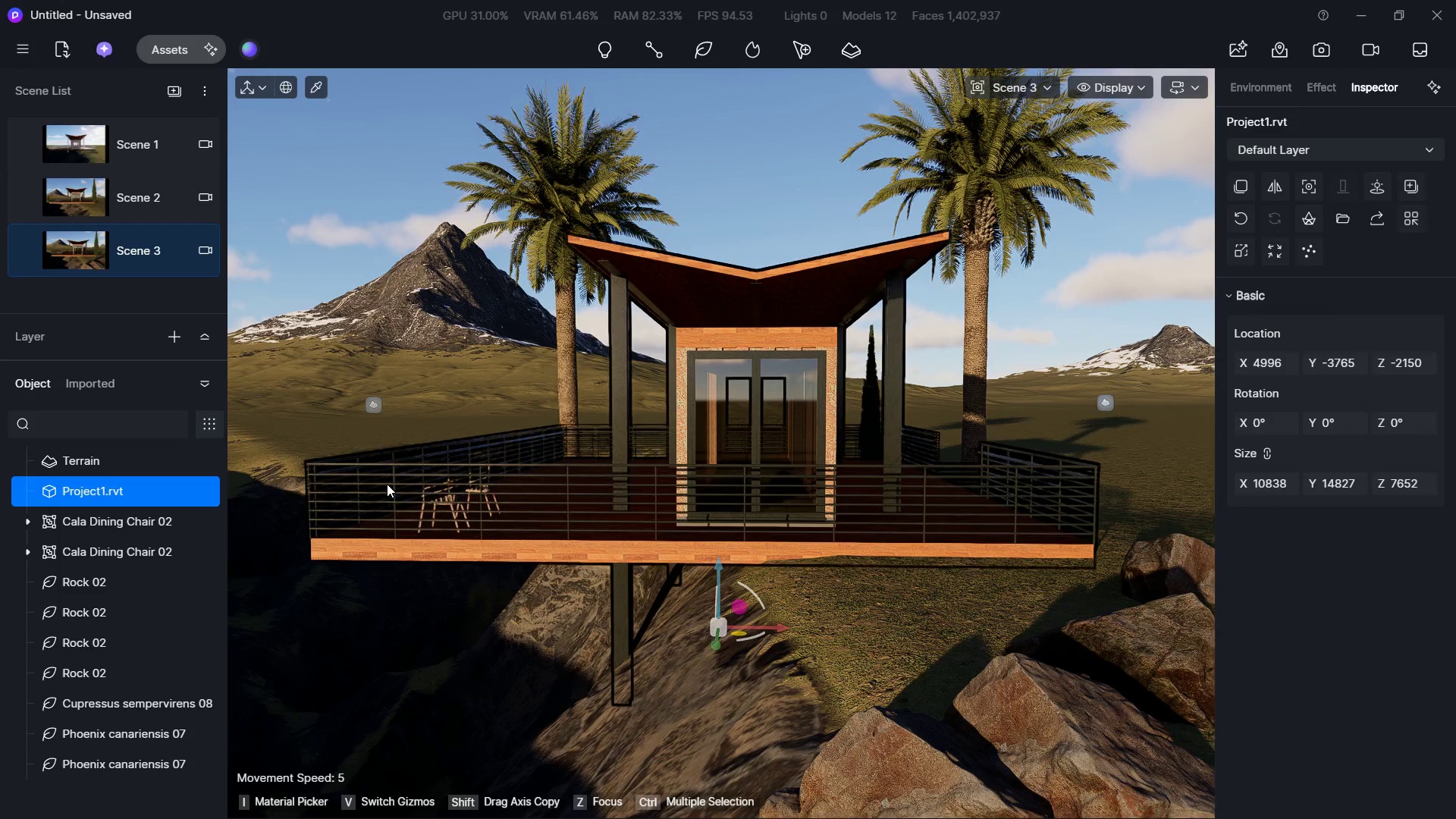 
left_click([357, 375])
 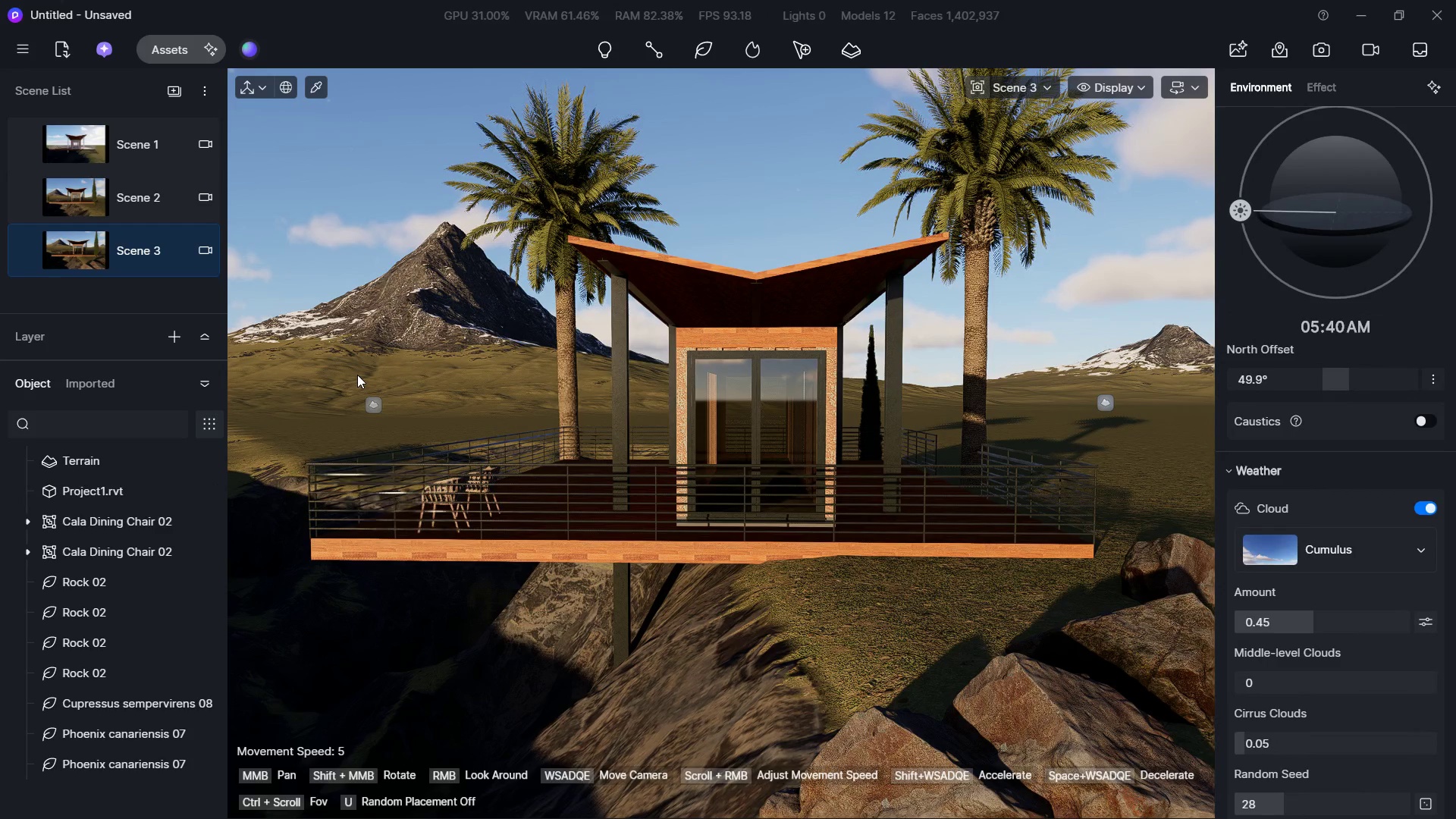 
key(Alt+AltLeft)
 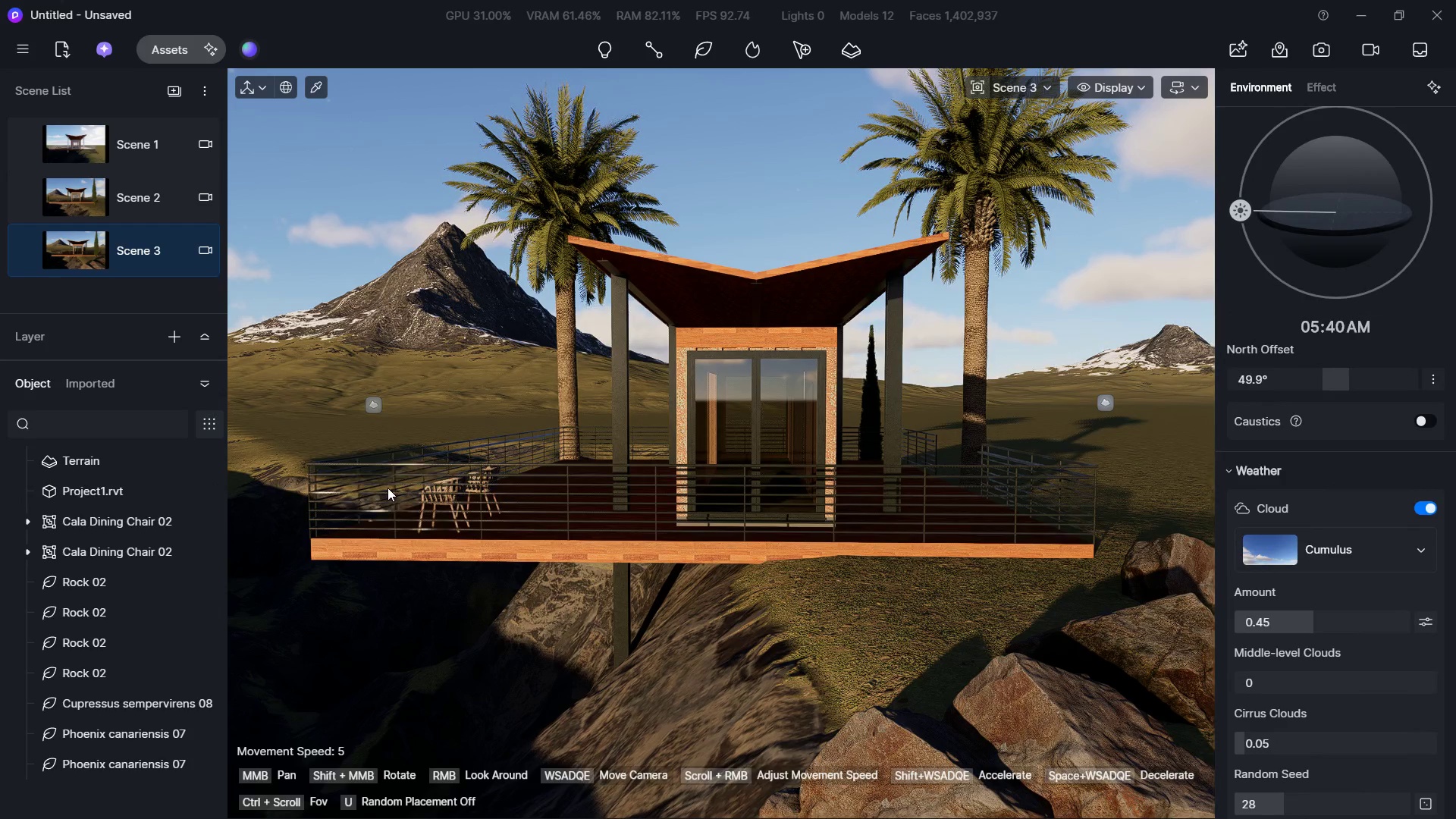 
key(Alt+Tab)
 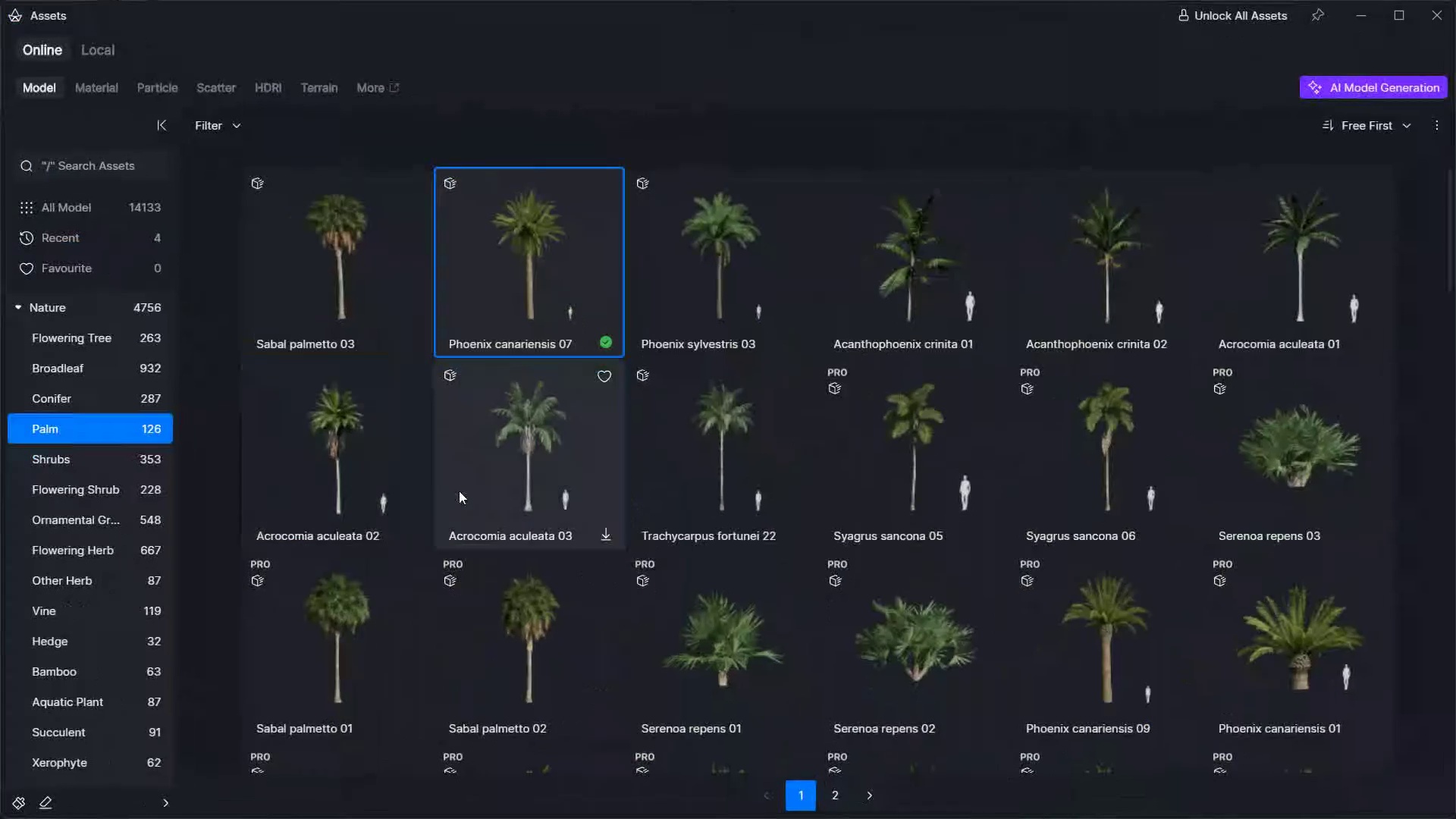 
key(Alt+Tab)
 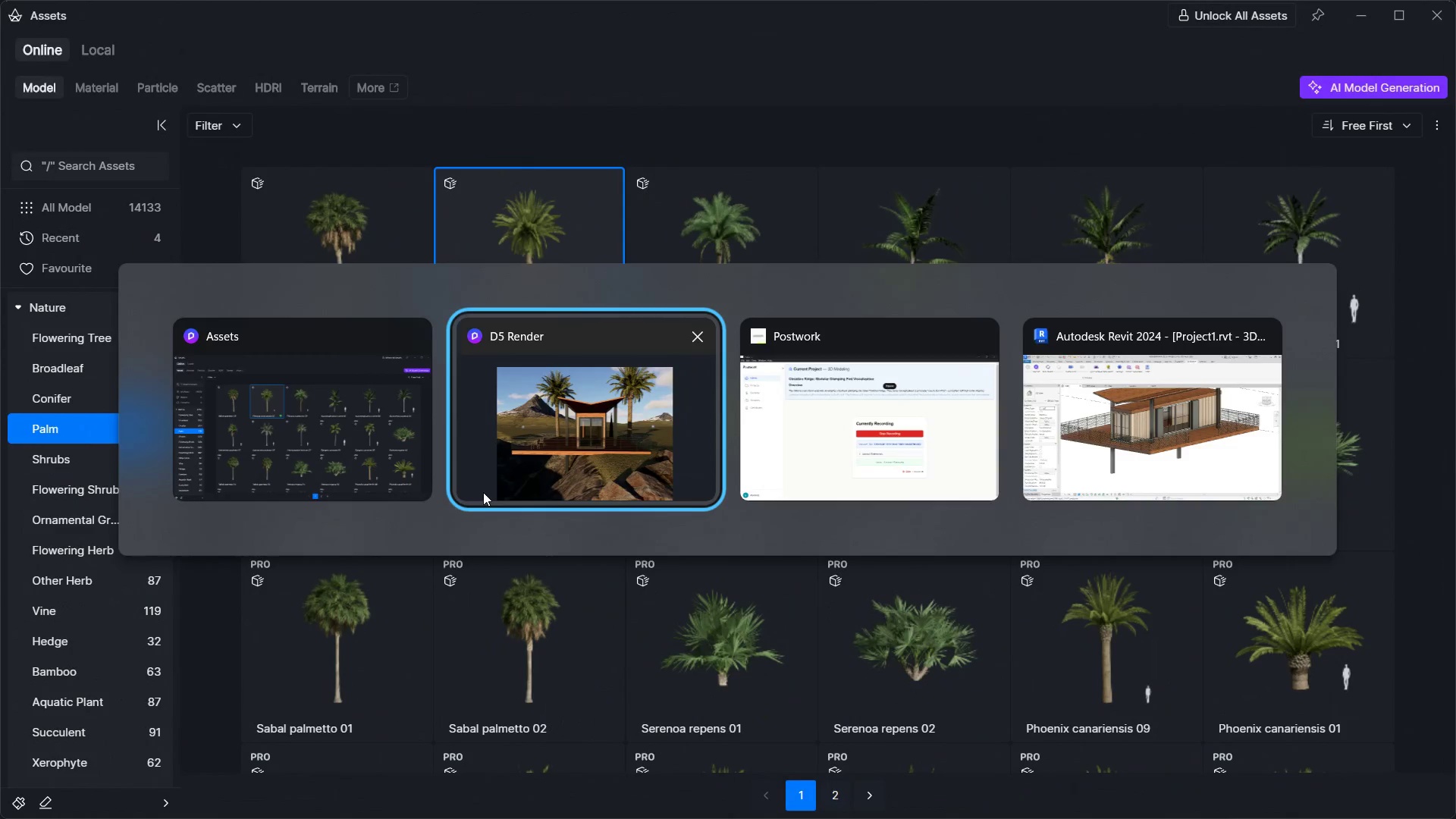 
key(Alt+Tab)
 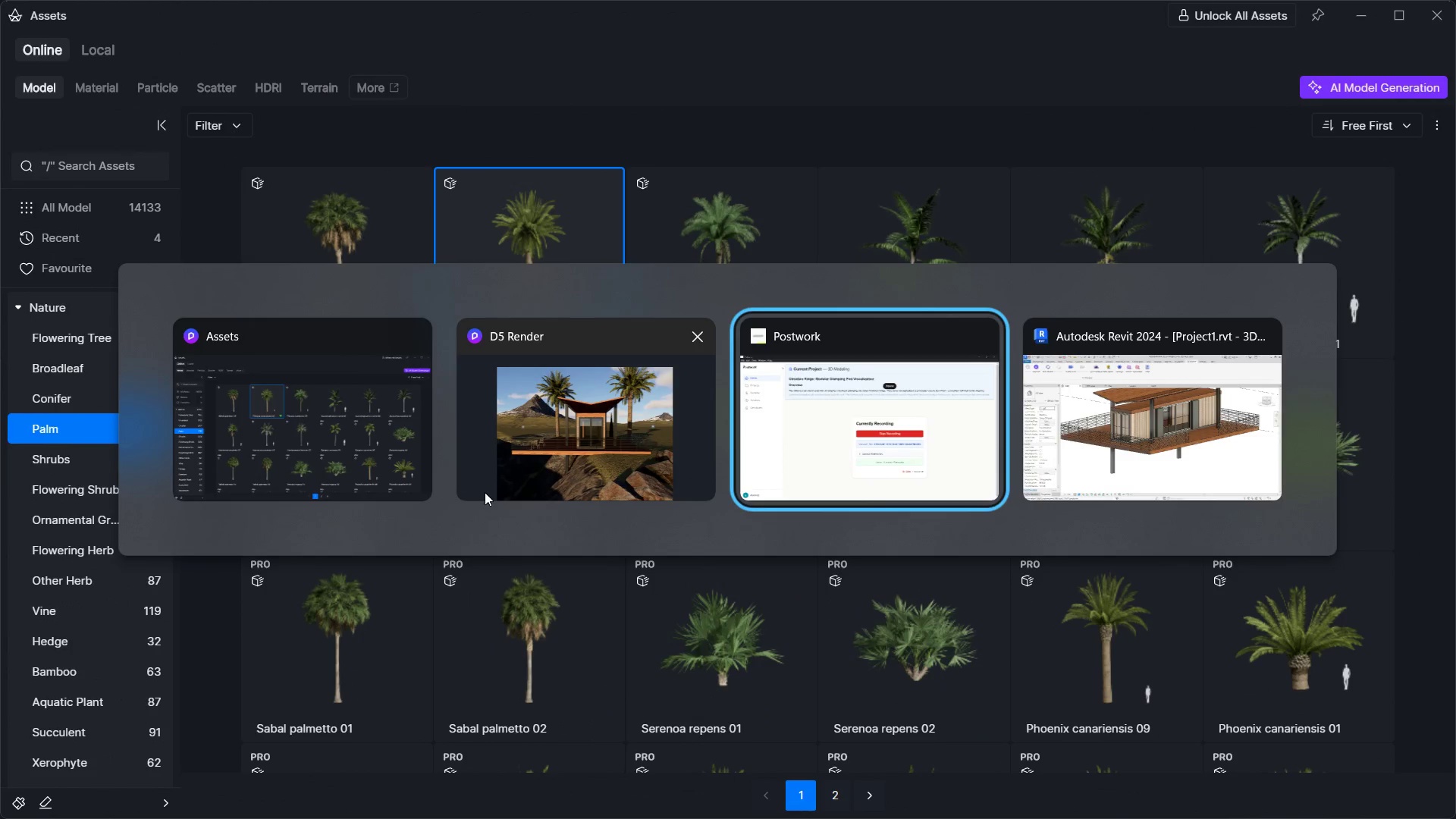 
key(Alt+Tab)
 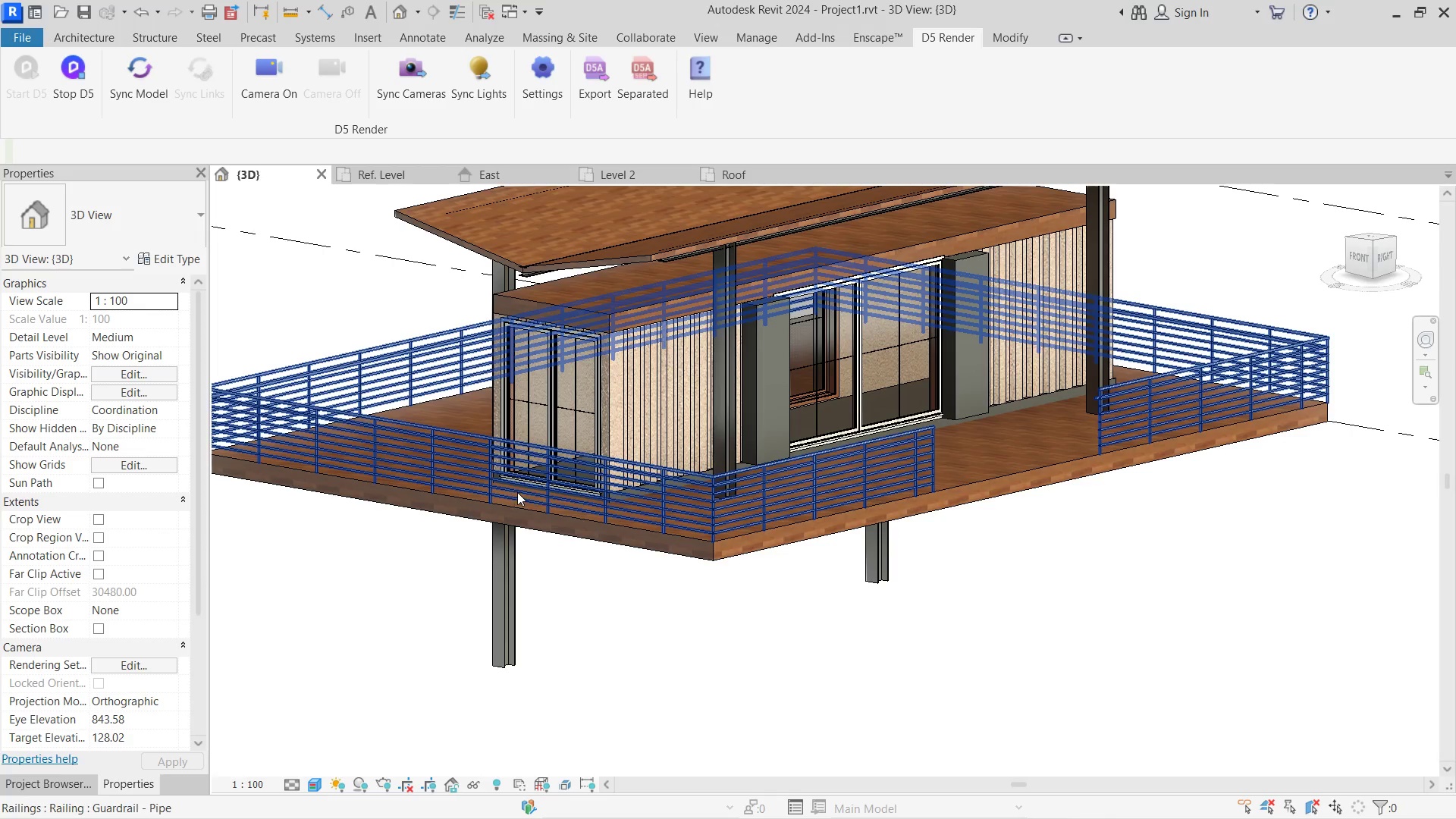 
left_click([517, 492])
 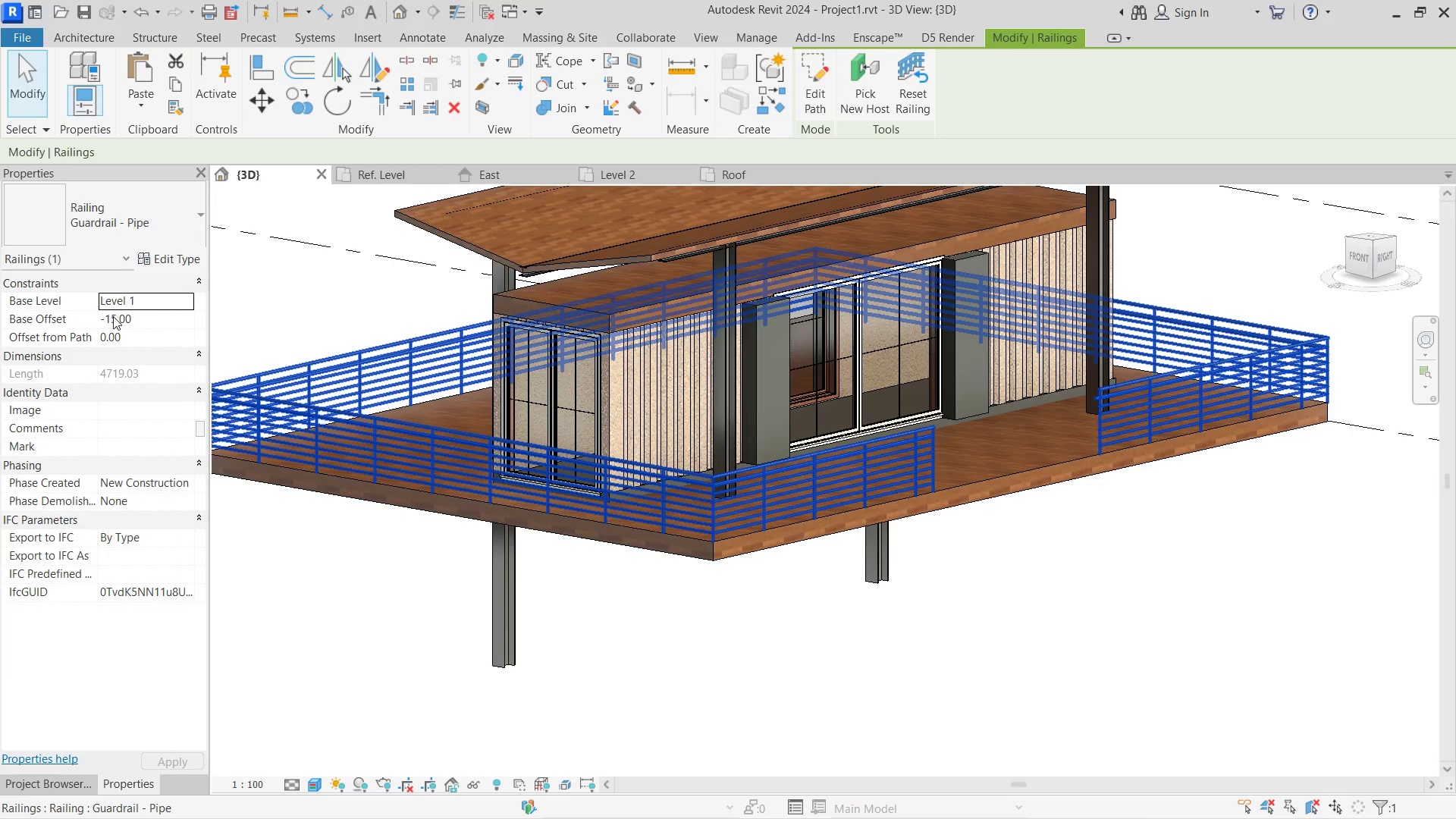 
left_click([116, 316])
 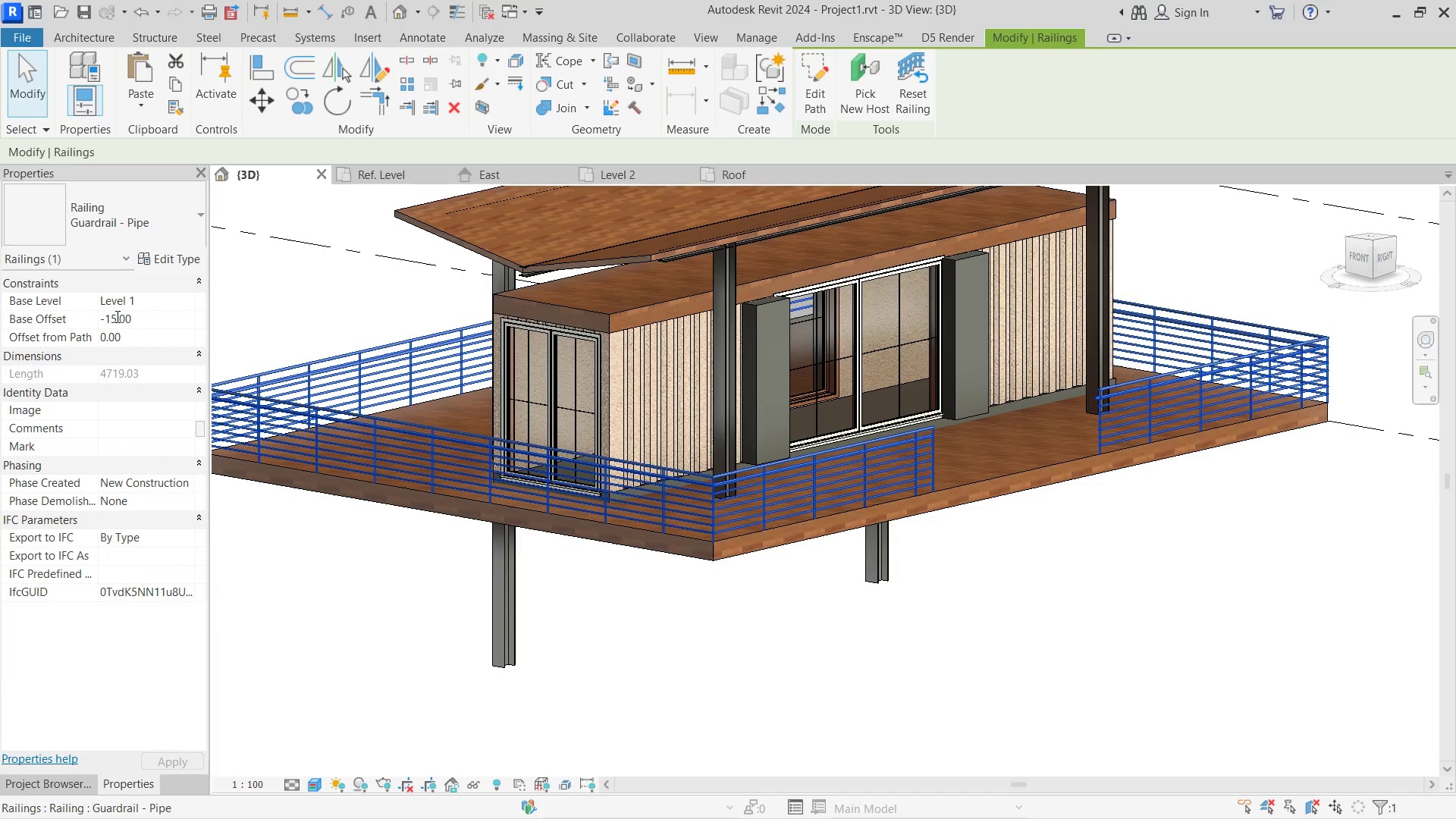 
key(ArrowRight)
 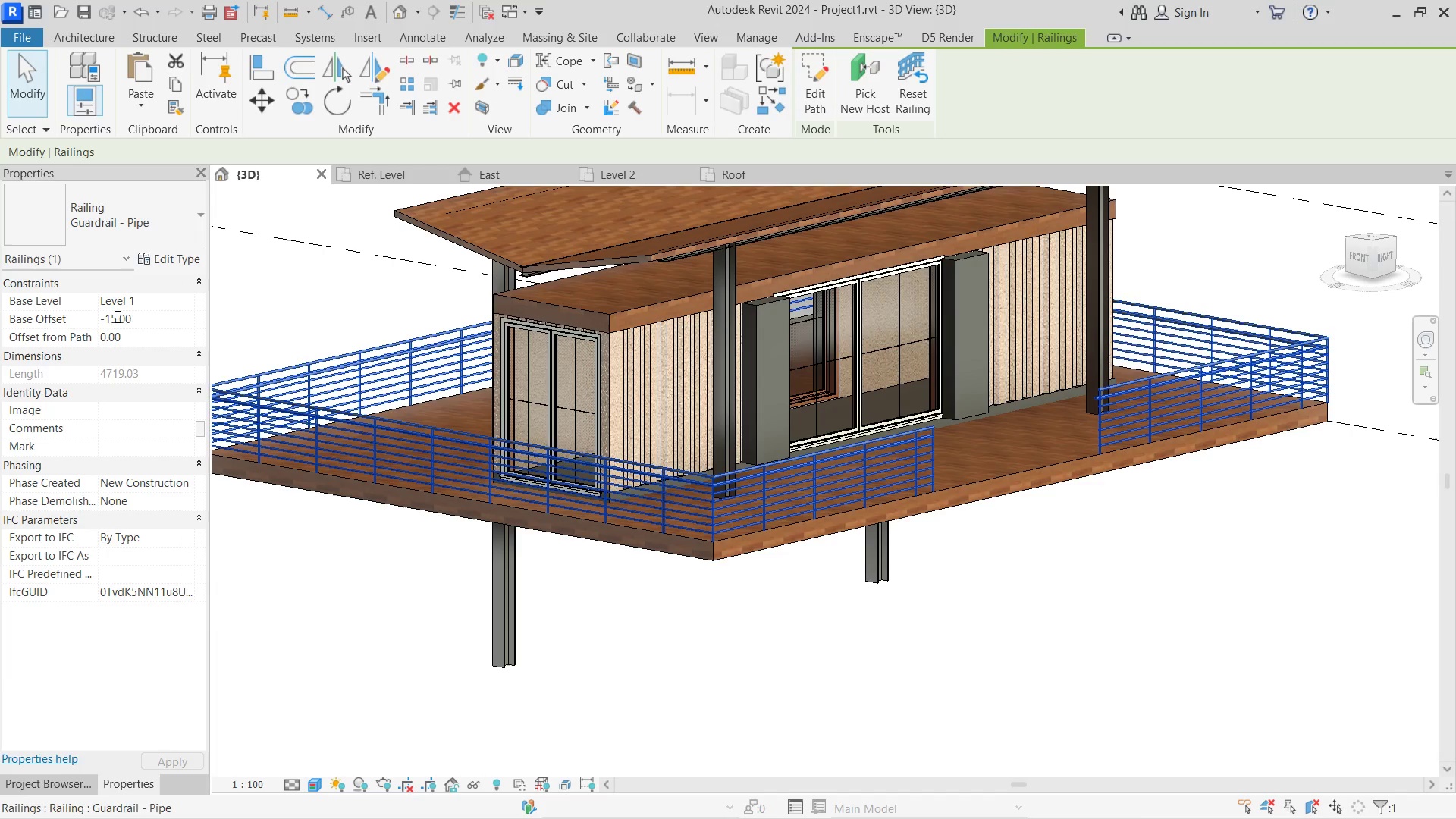 
key(Backspace)
 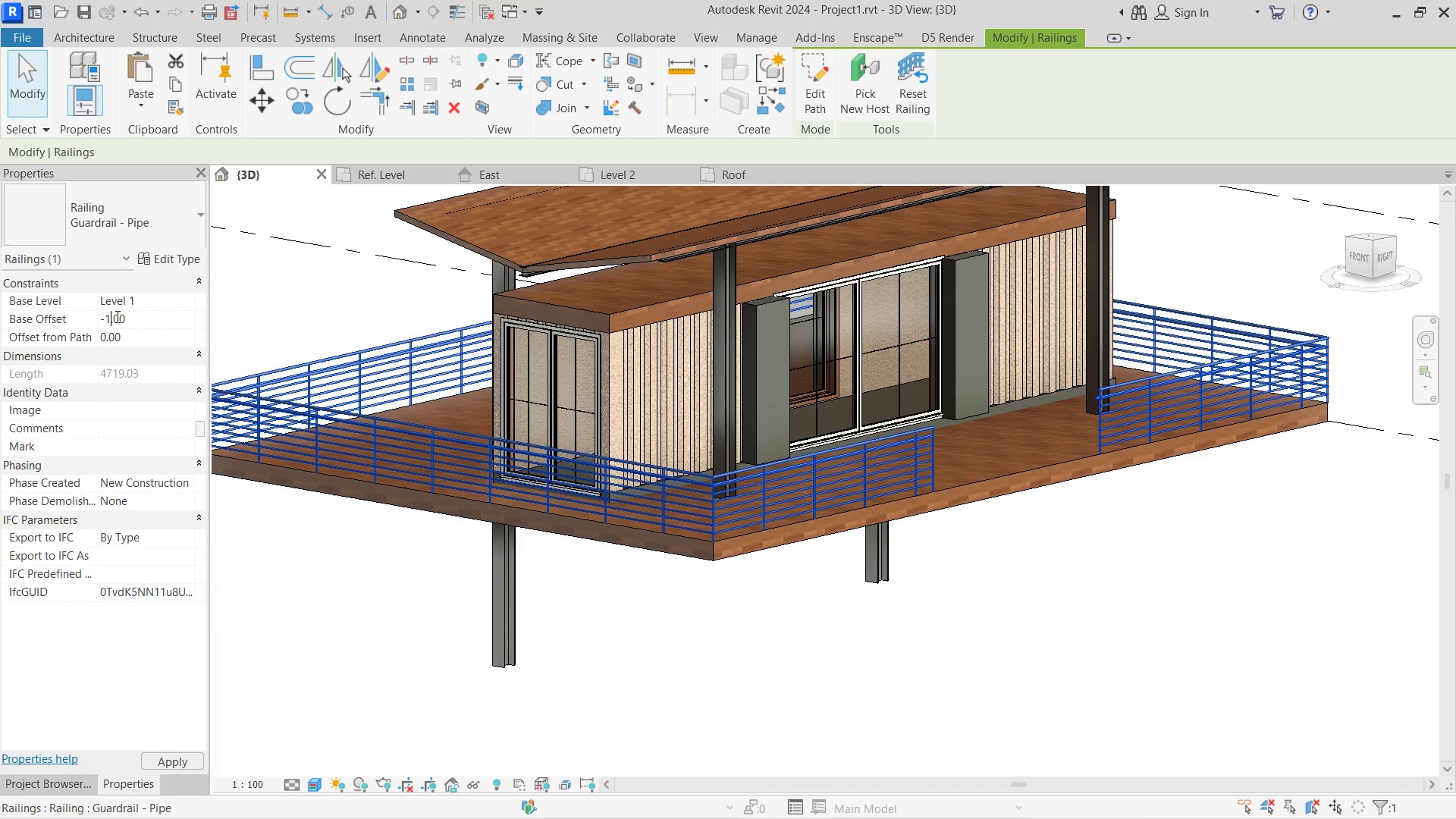 
key(Numpad2)
 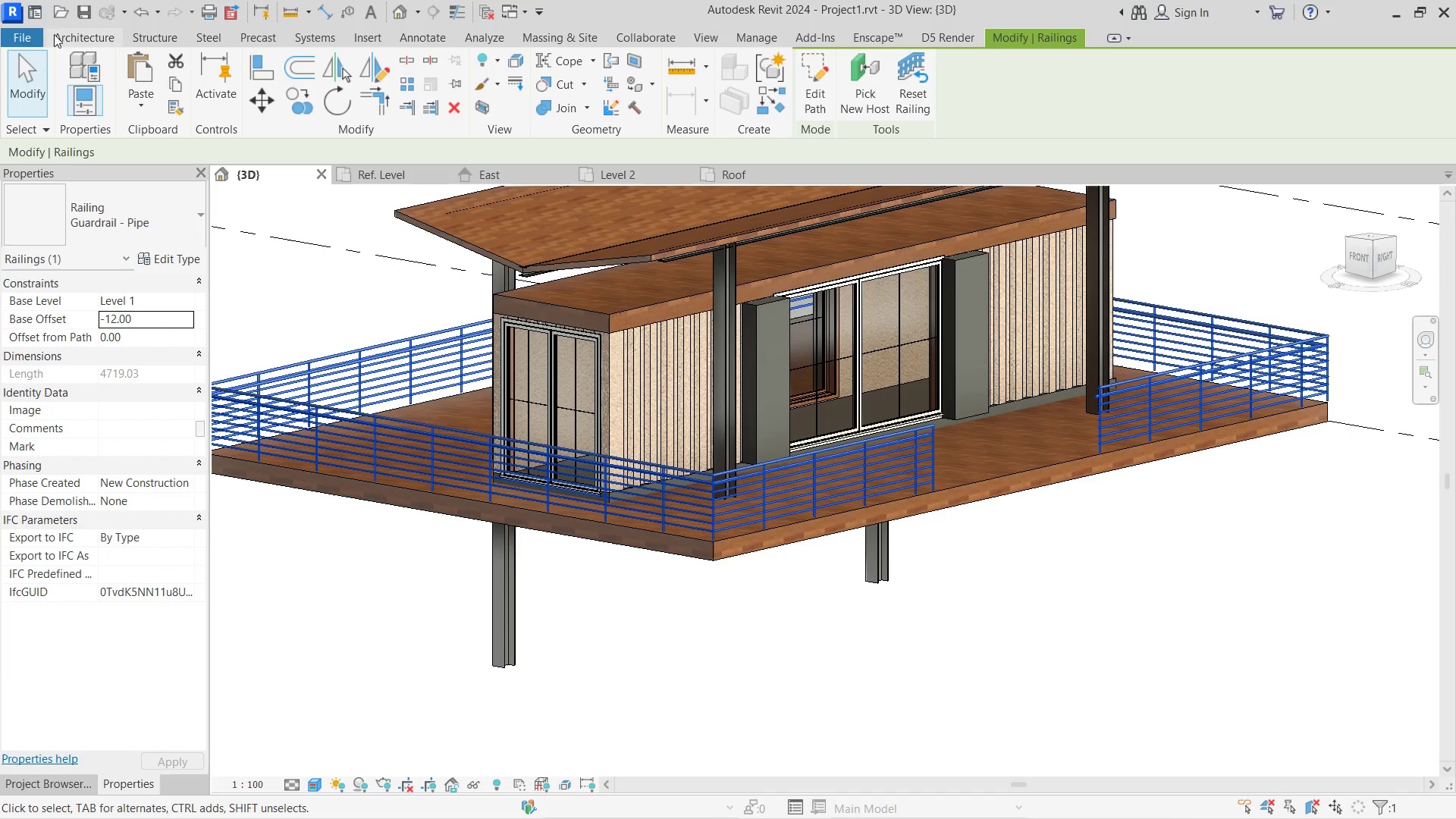 
left_click([65, 37])
 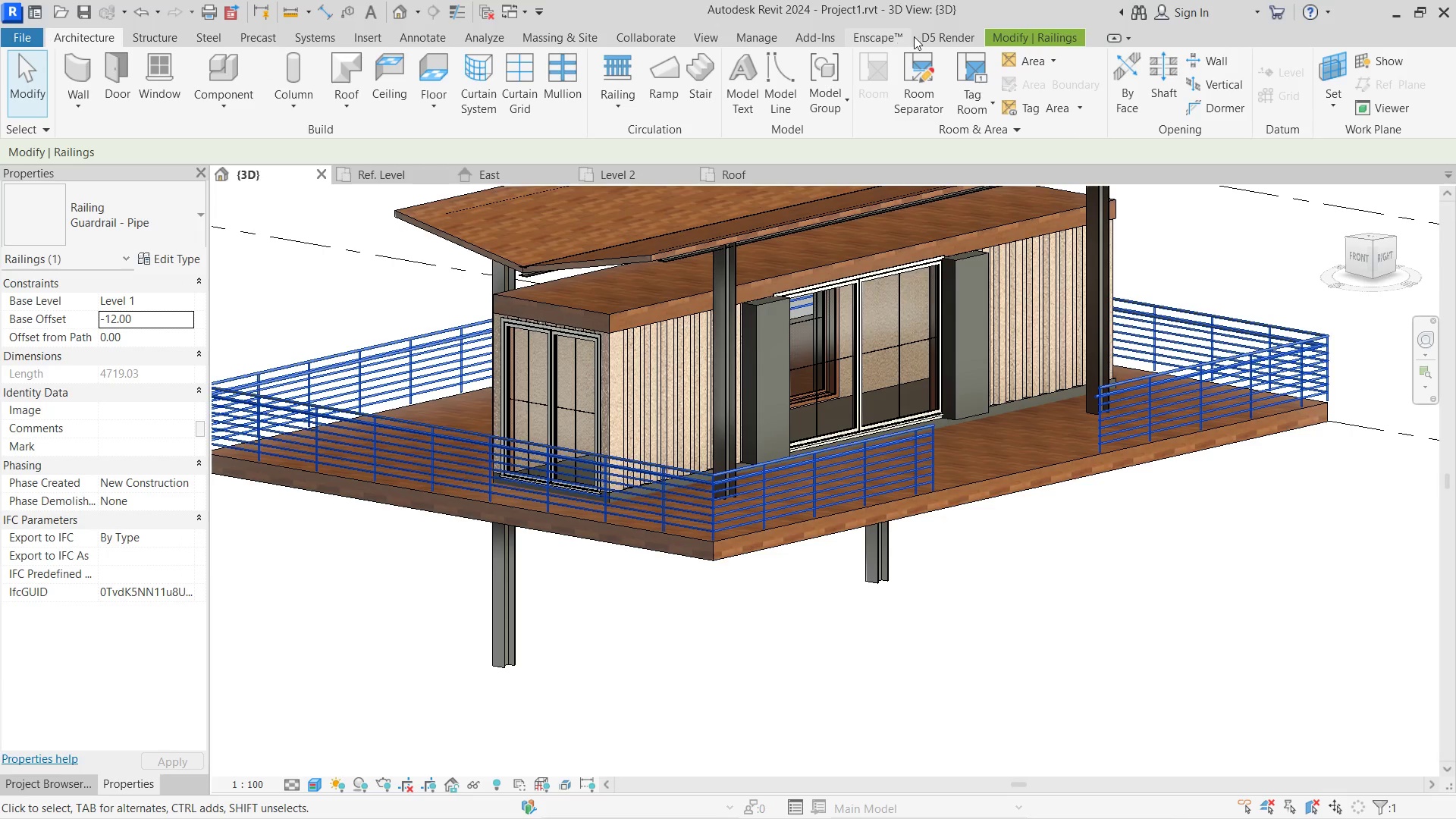 
left_click([961, 36])
 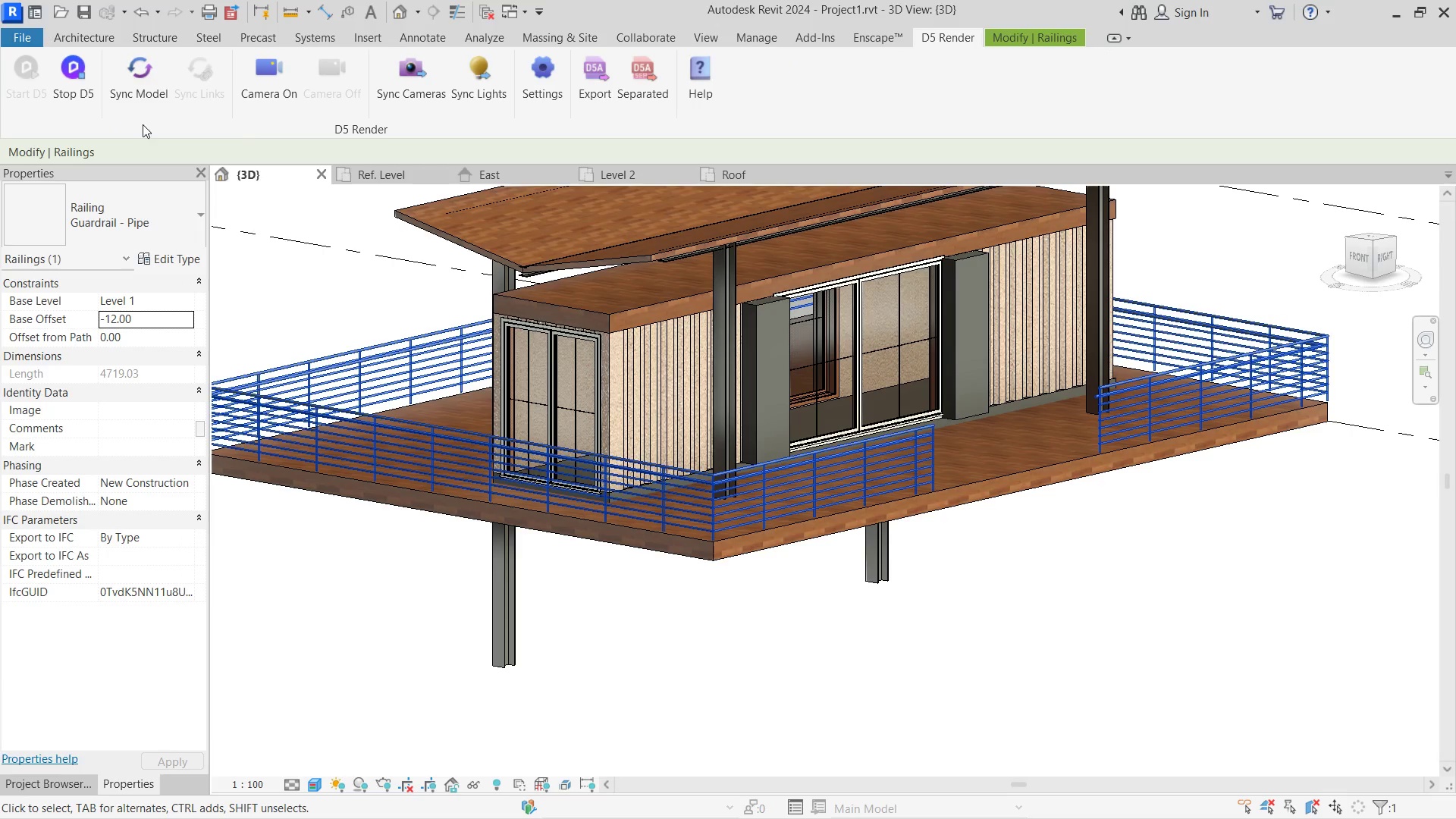 
left_click([139, 103])
 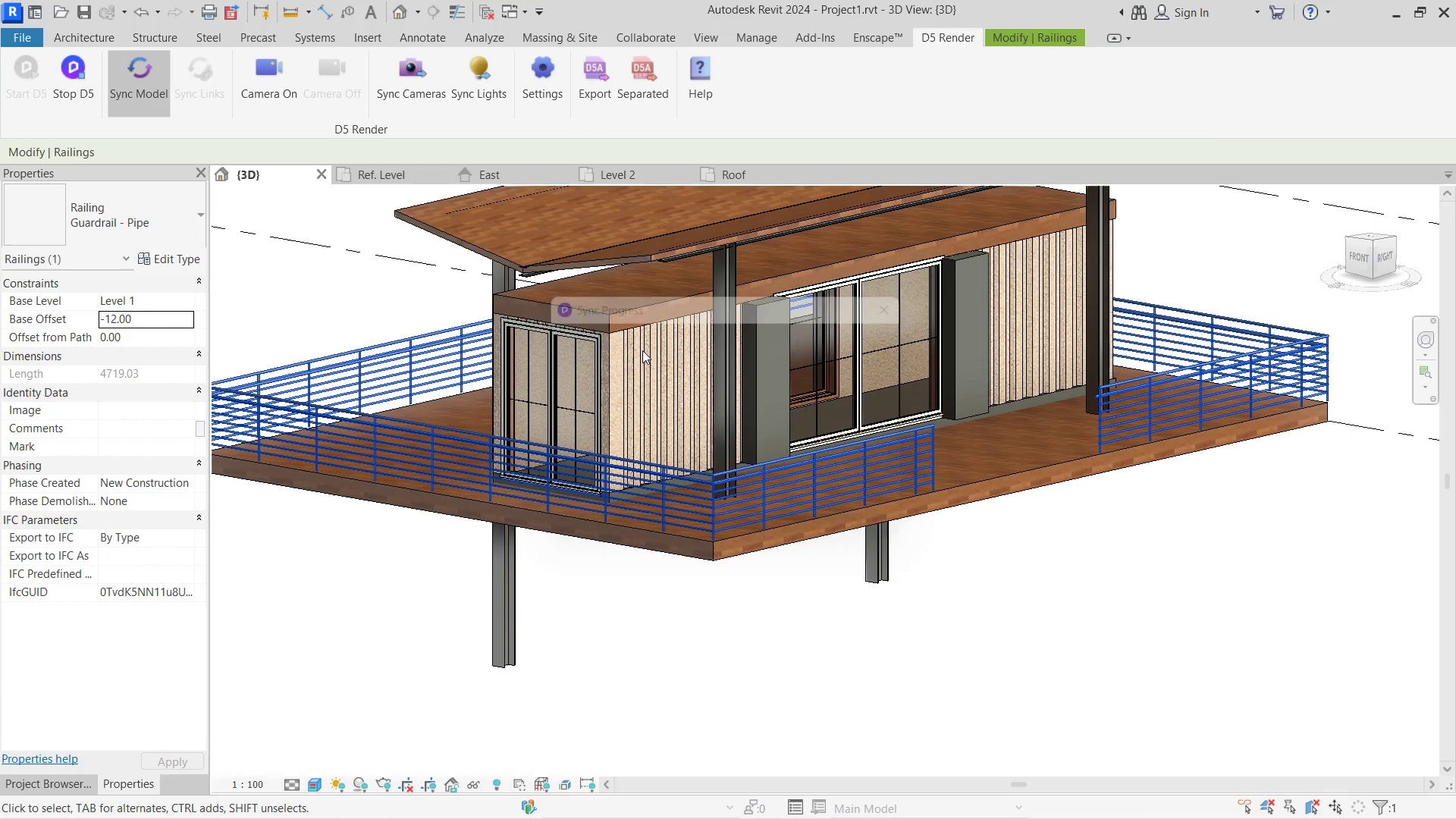 
key(Alt+Tab)
 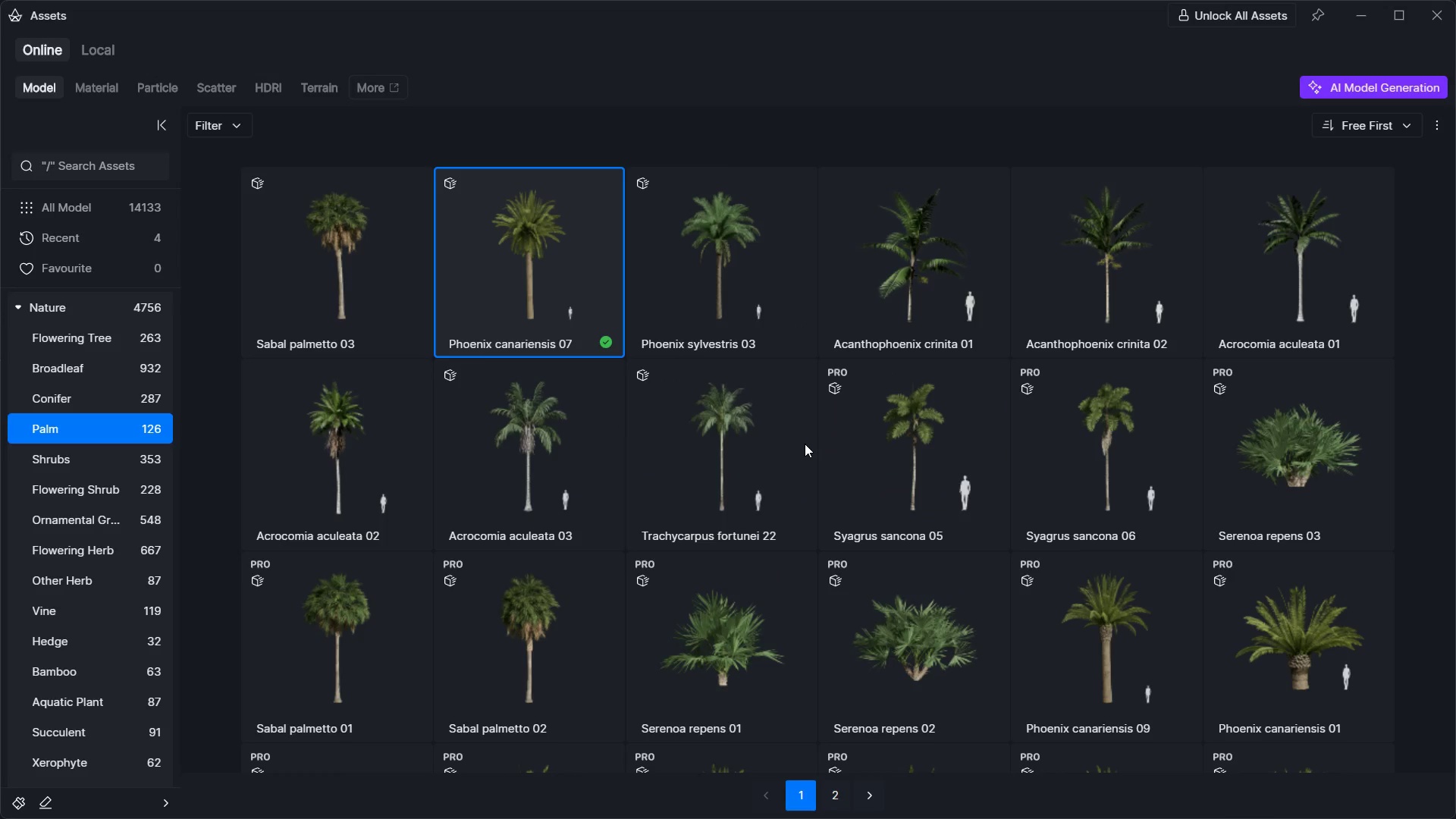 
key(Alt+Tab)
 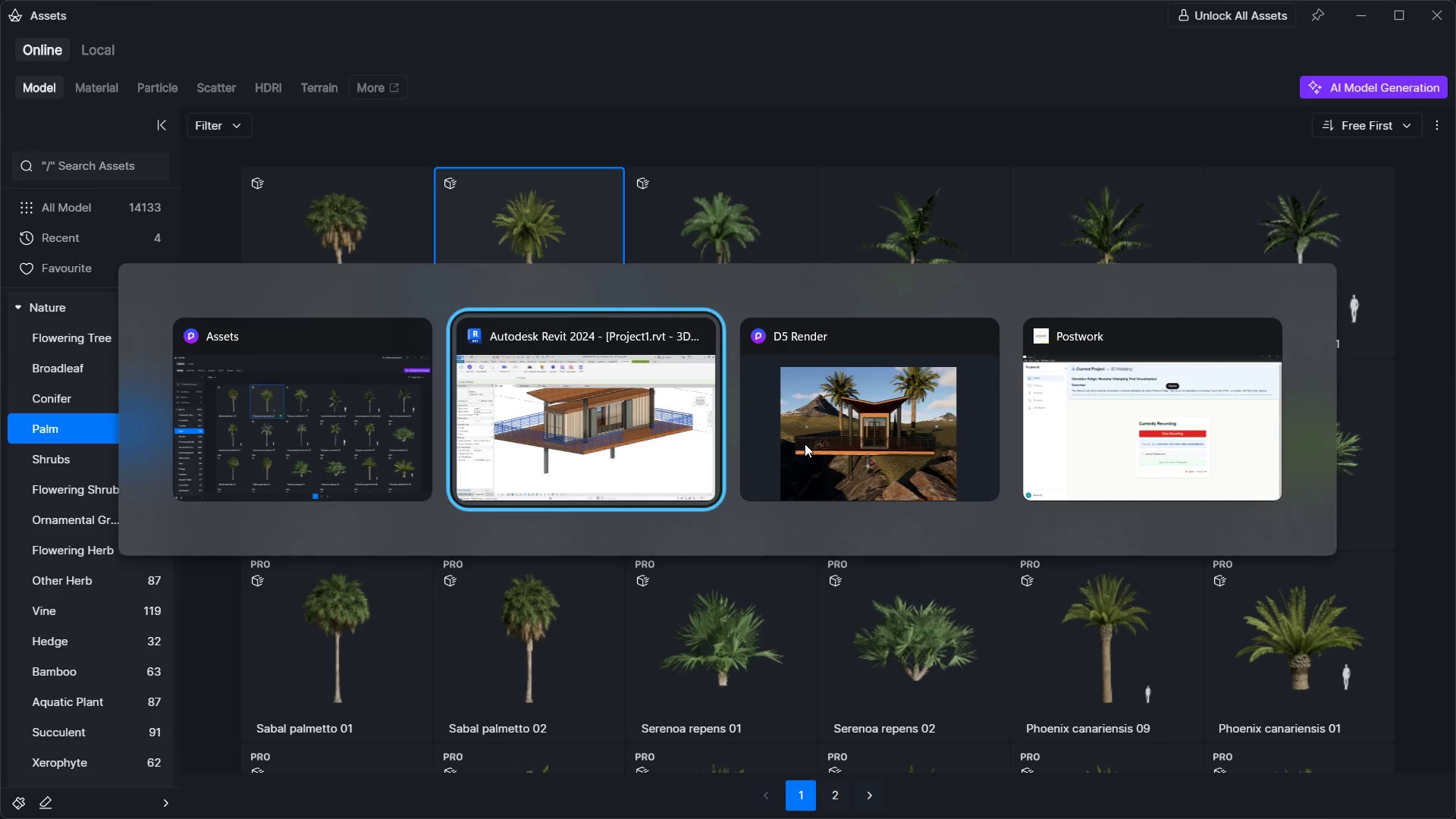 
key(Alt+Tab)
 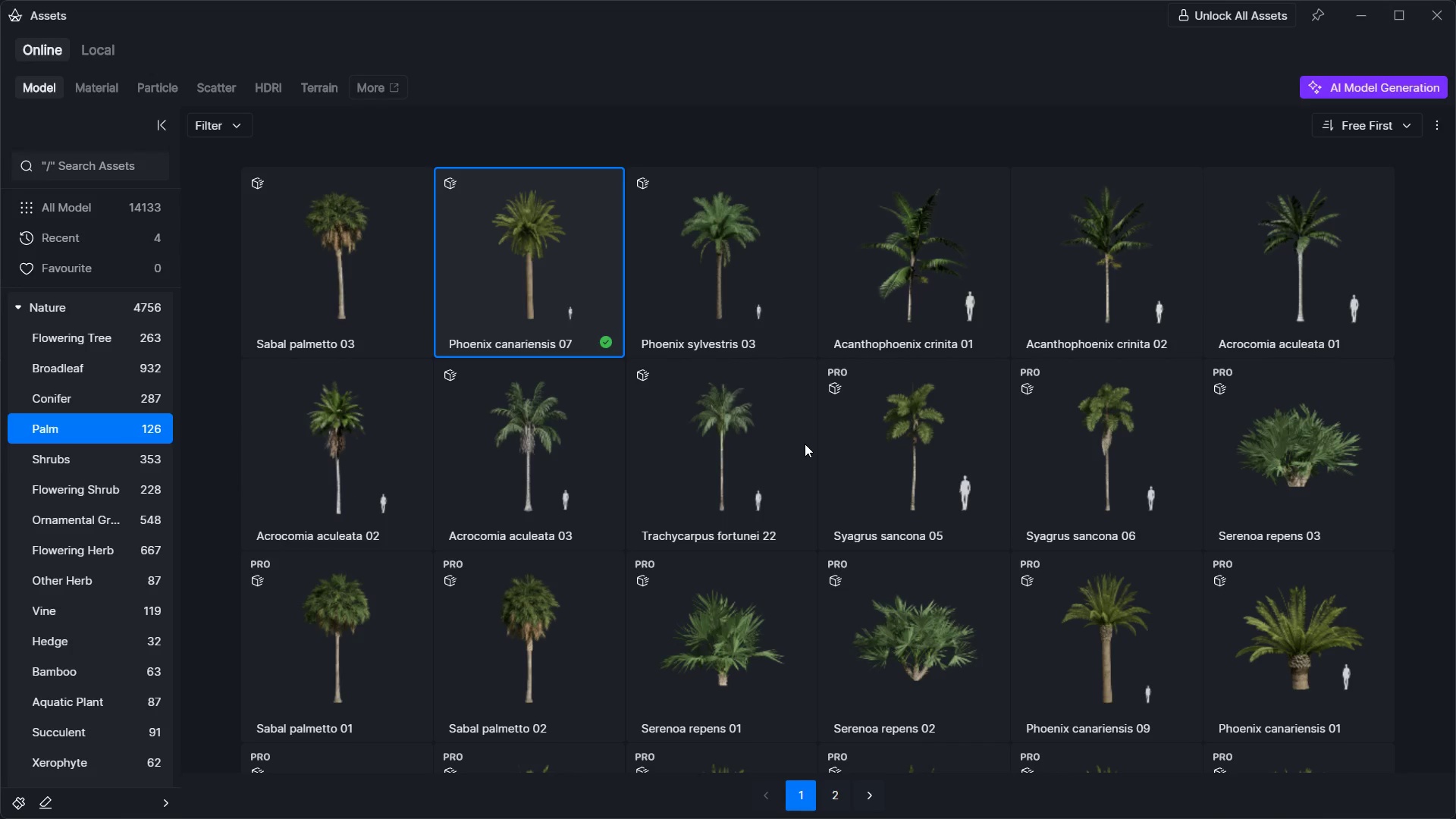 
key(Alt+AltLeft)
 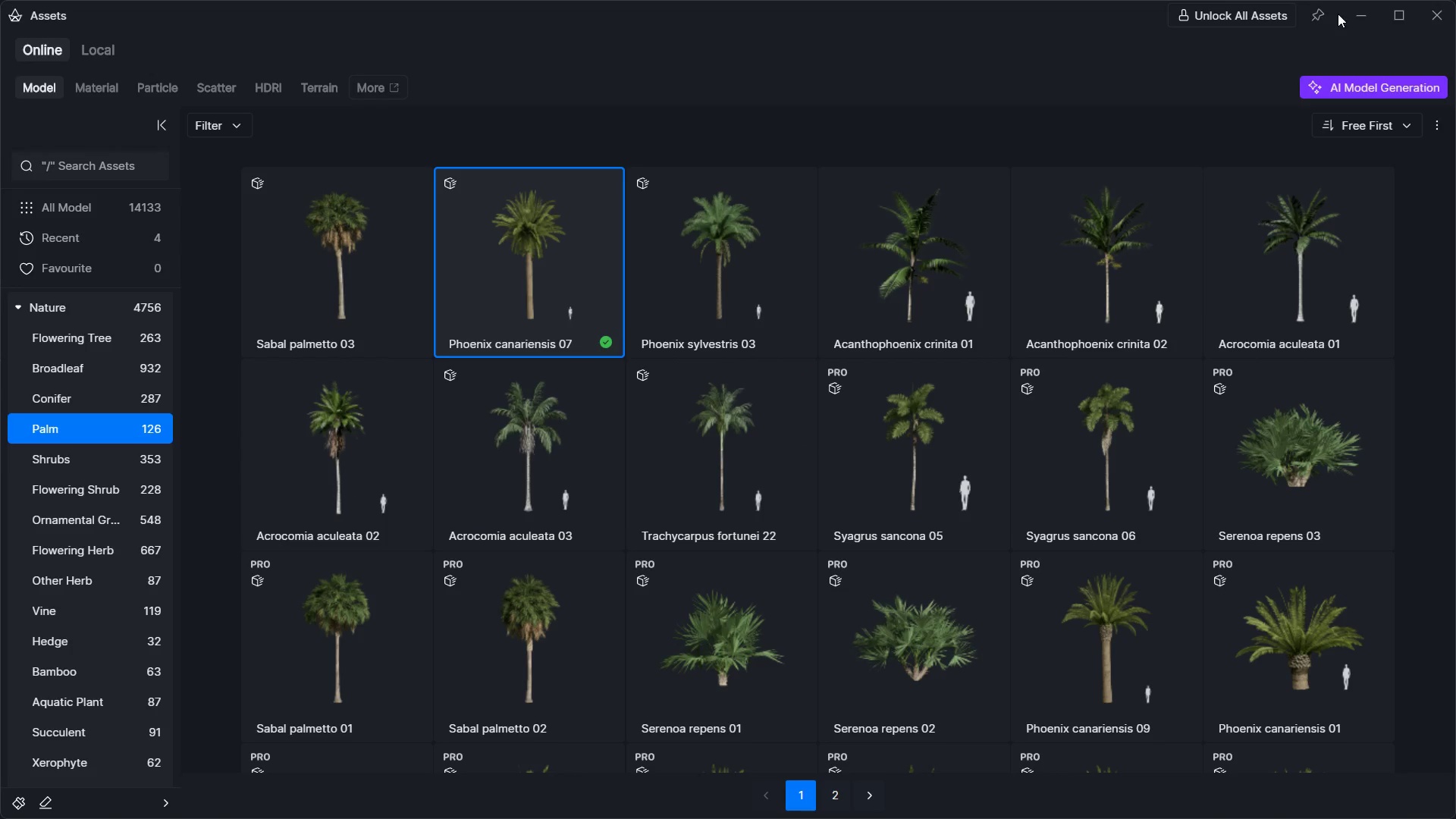 
left_click([1353, 12])
 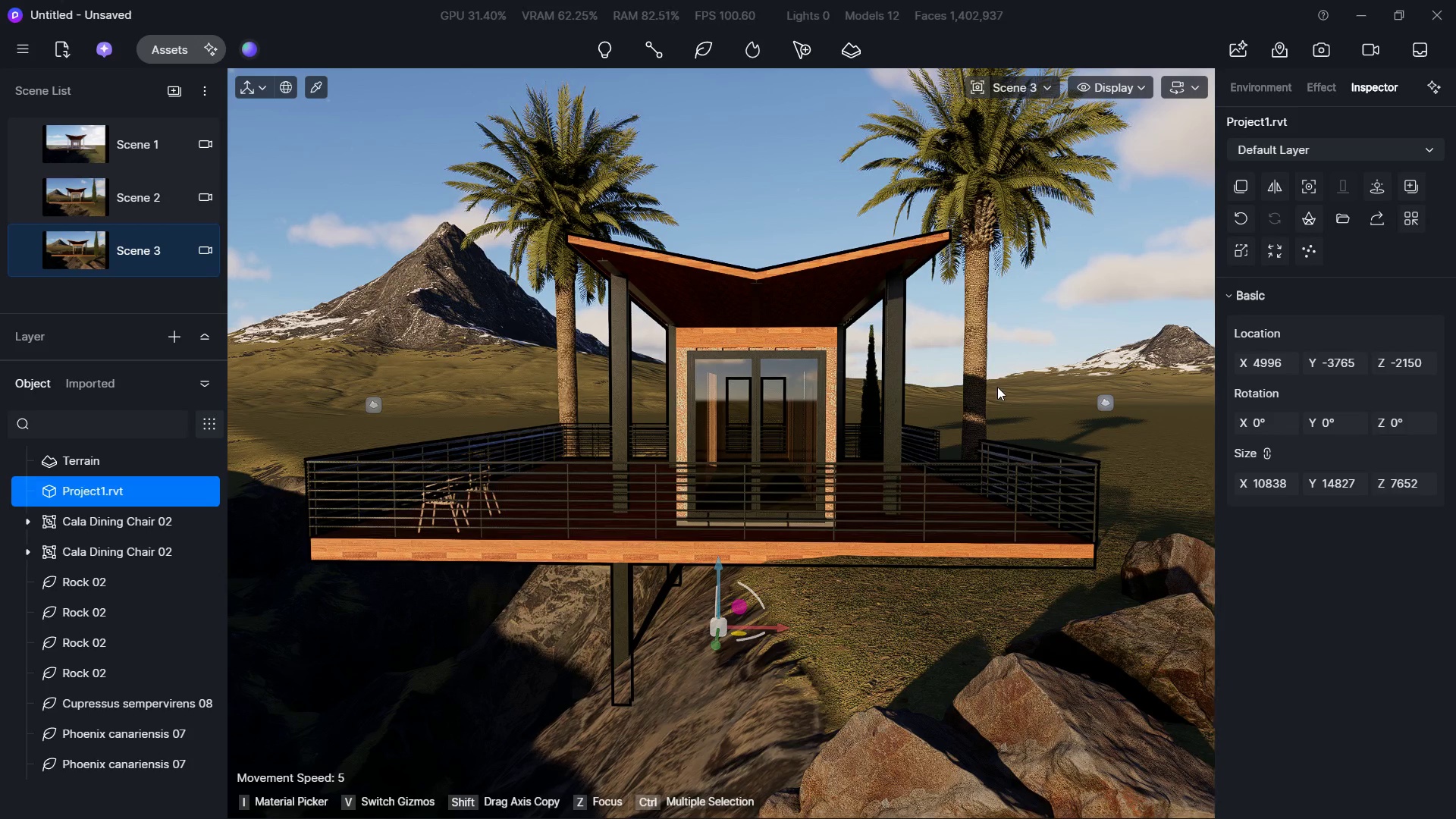 
left_click([1057, 356])
 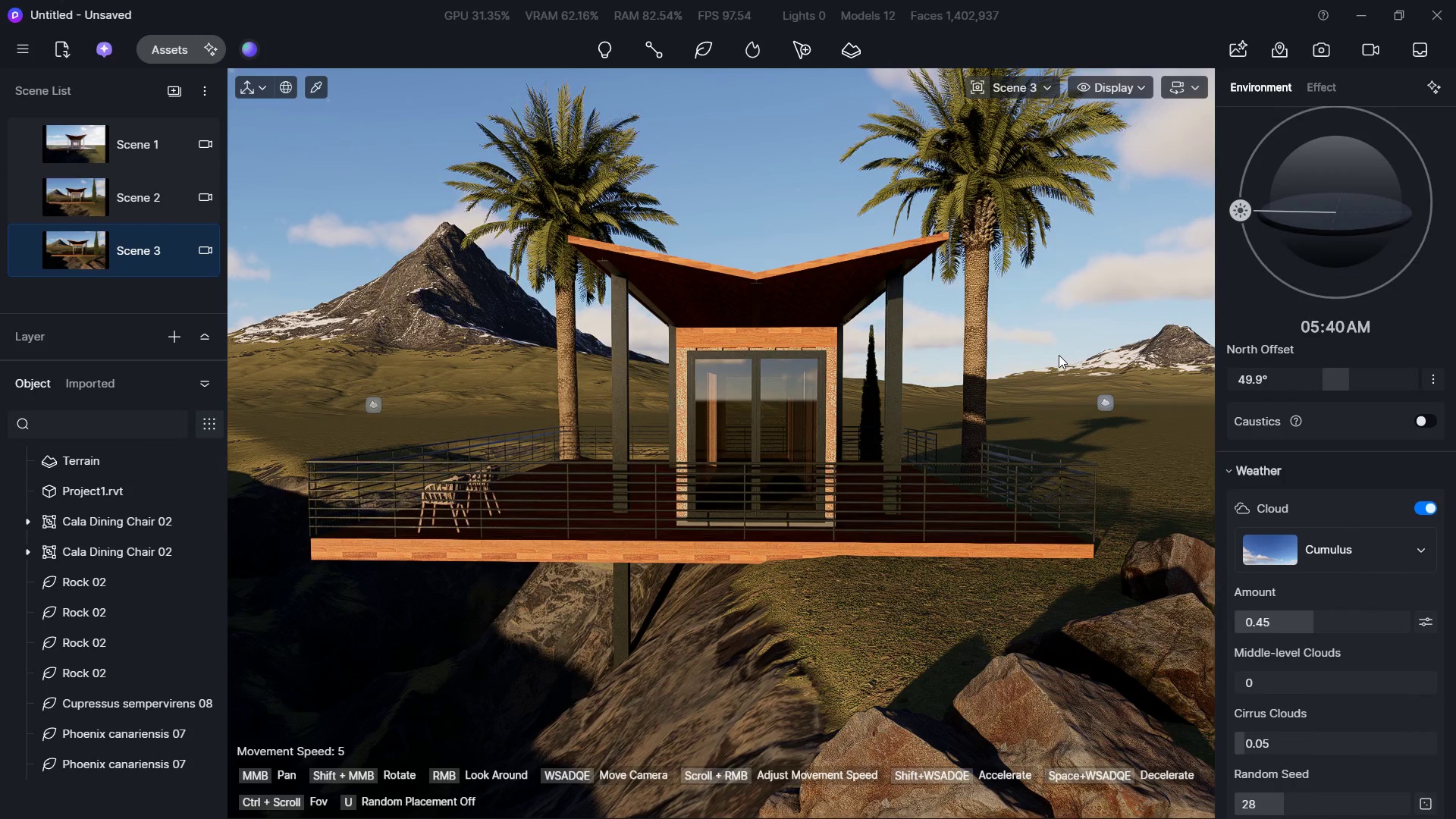 
left_click([185, 59])
 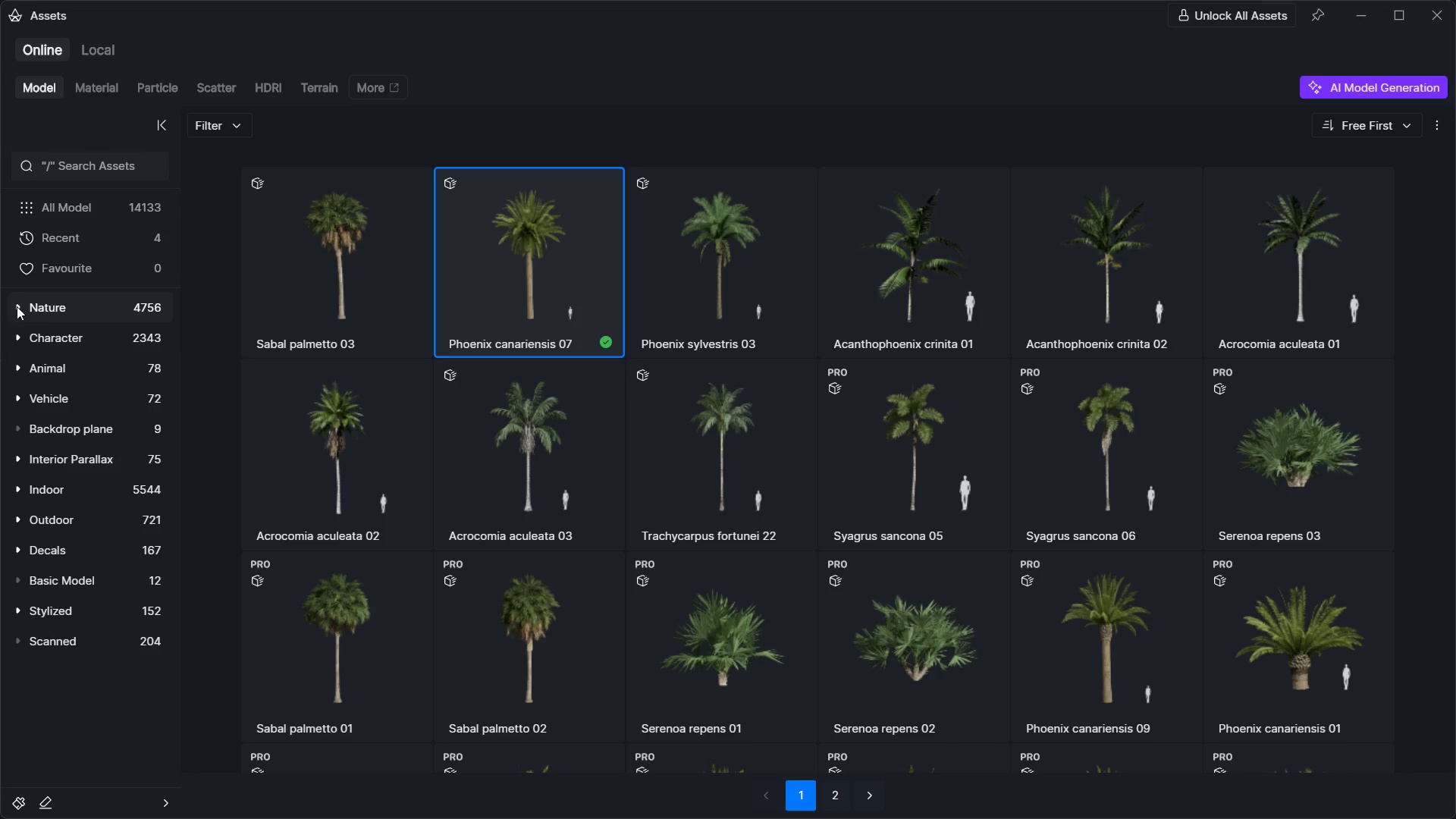 
left_click([121, 453])
 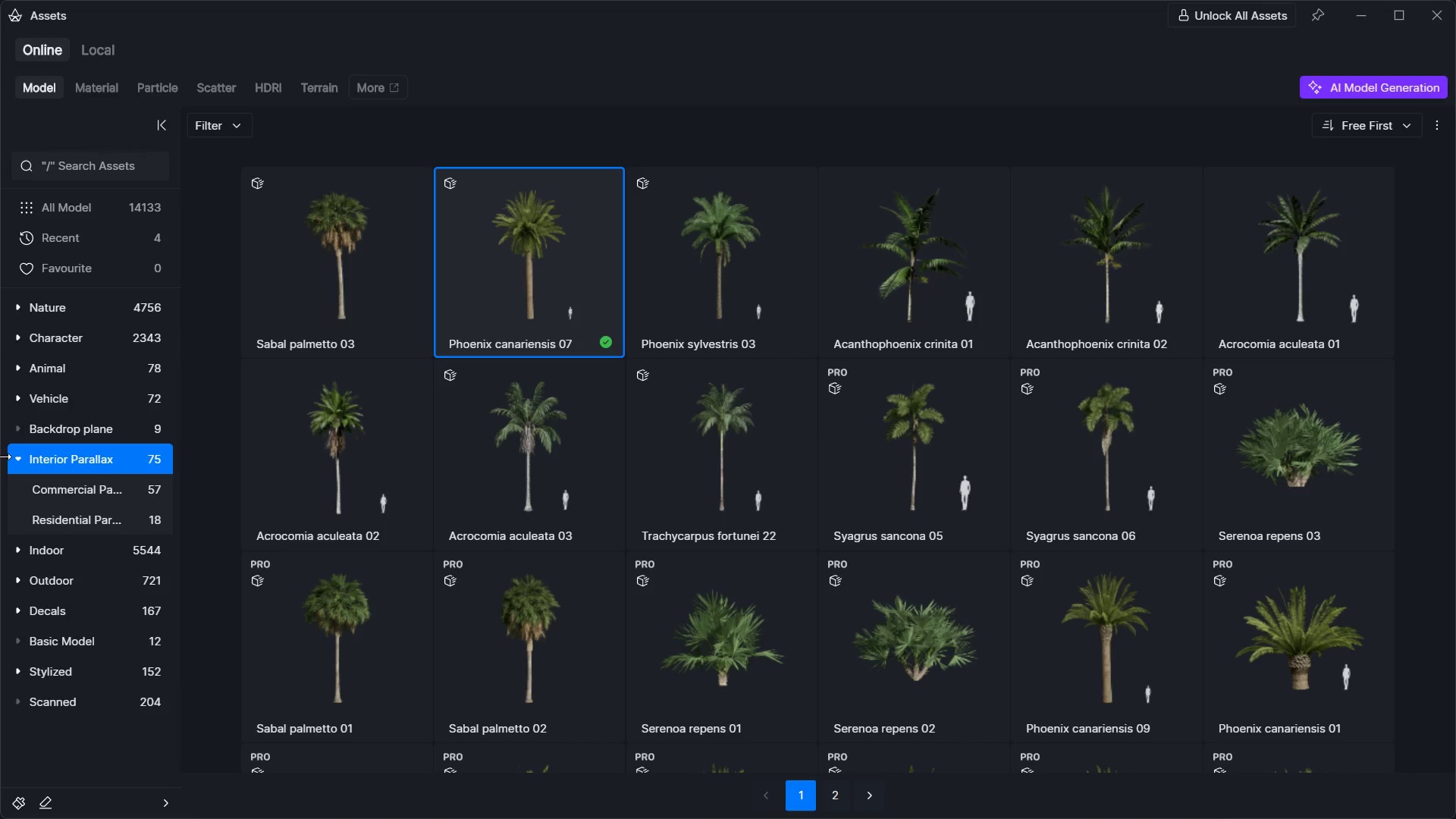 
mouse_move([75, 489])
 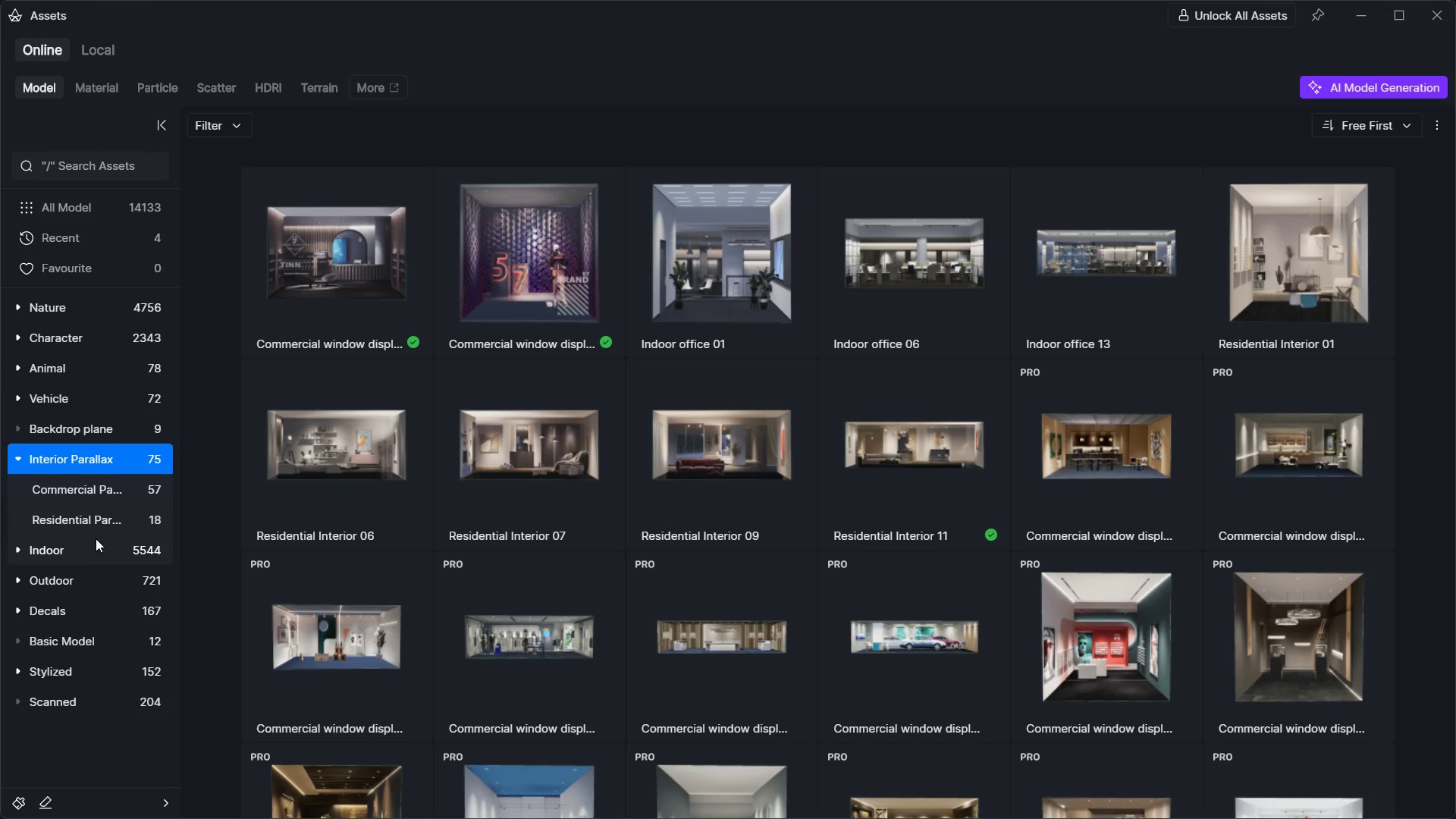 
left_click([96, 521])
 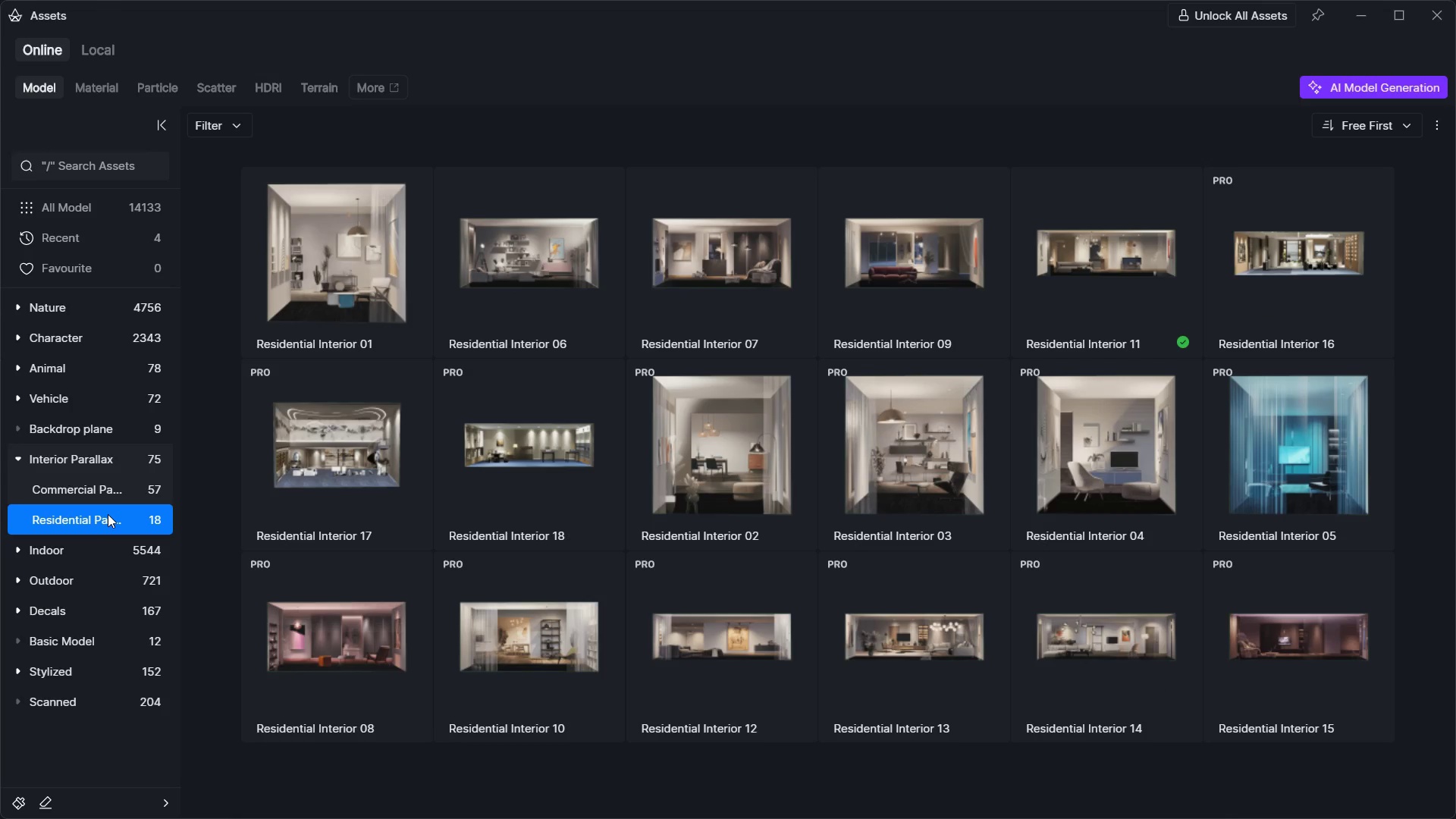 
wait(7.03)
 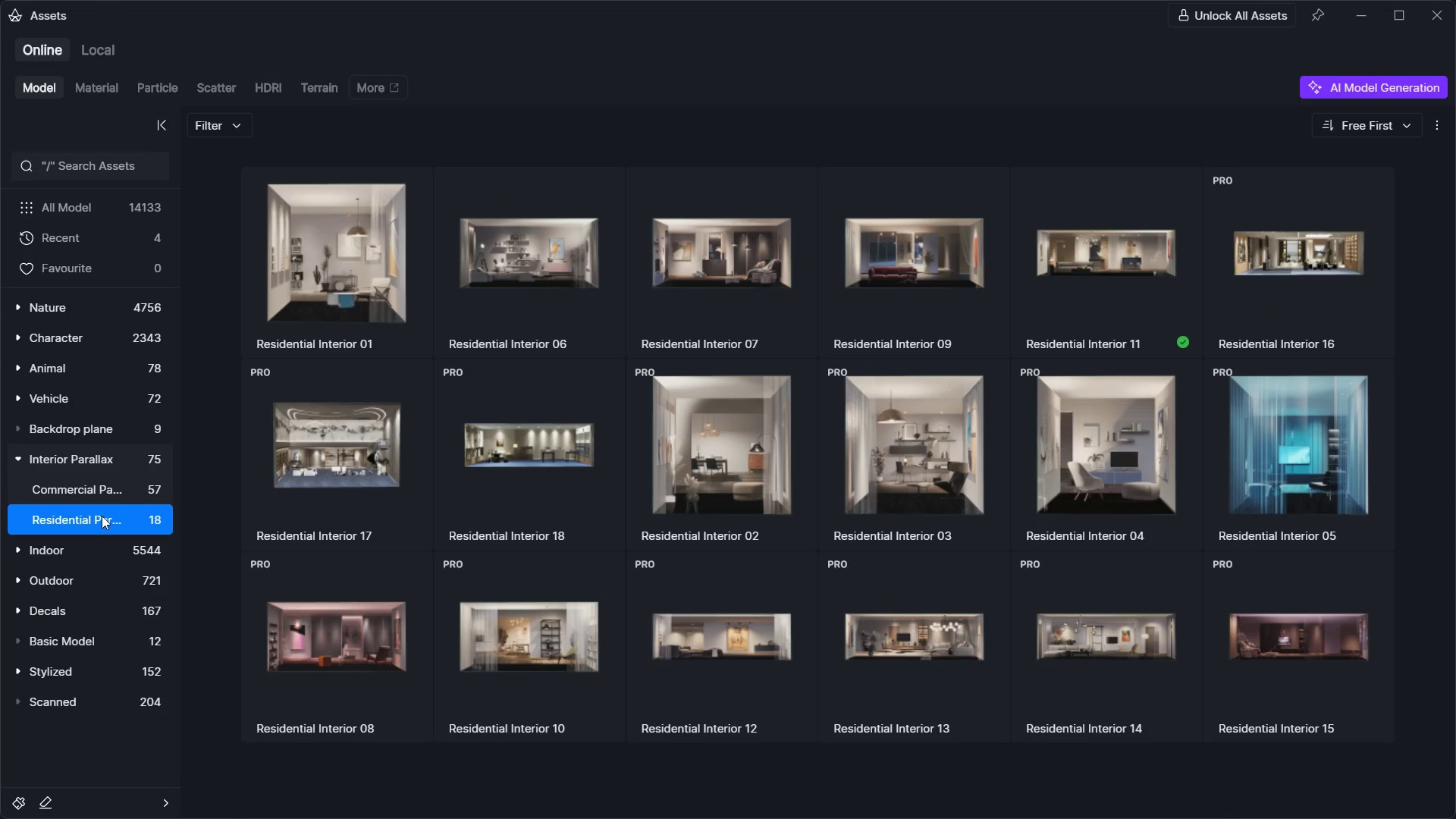 
left_click([328, 274])
 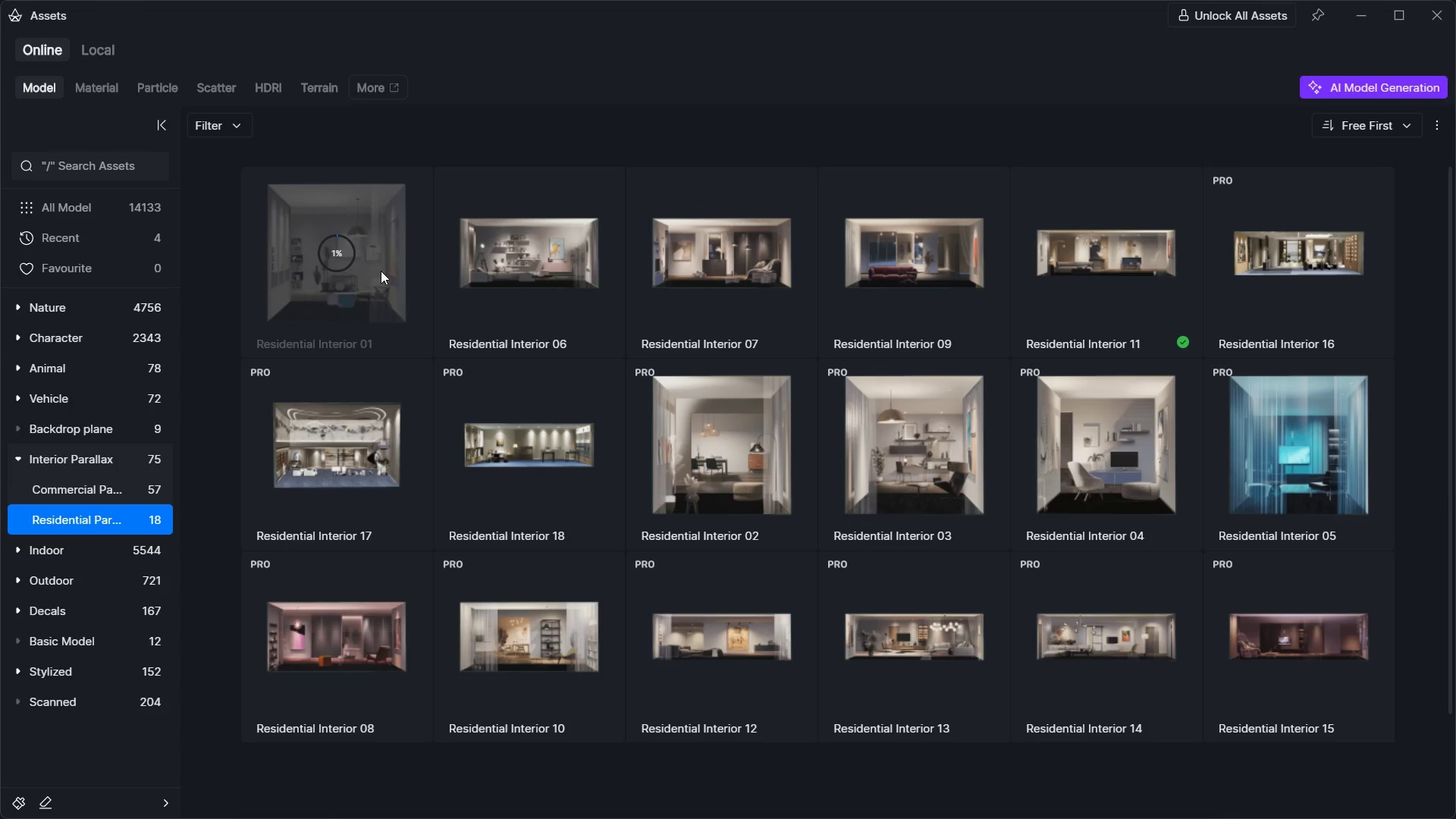 
key(Alt+Tab)
 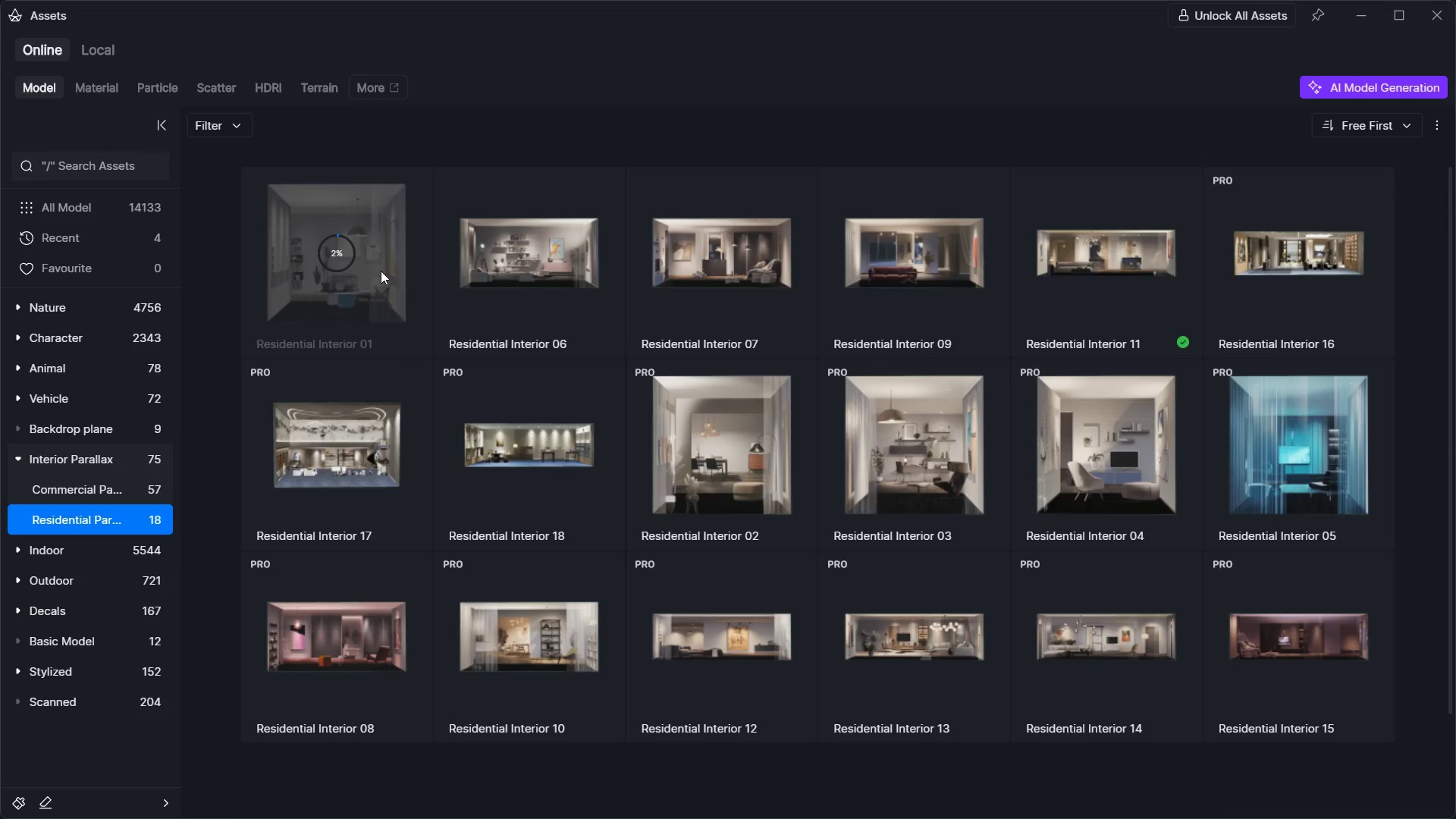 
key(Alt+Tab)
 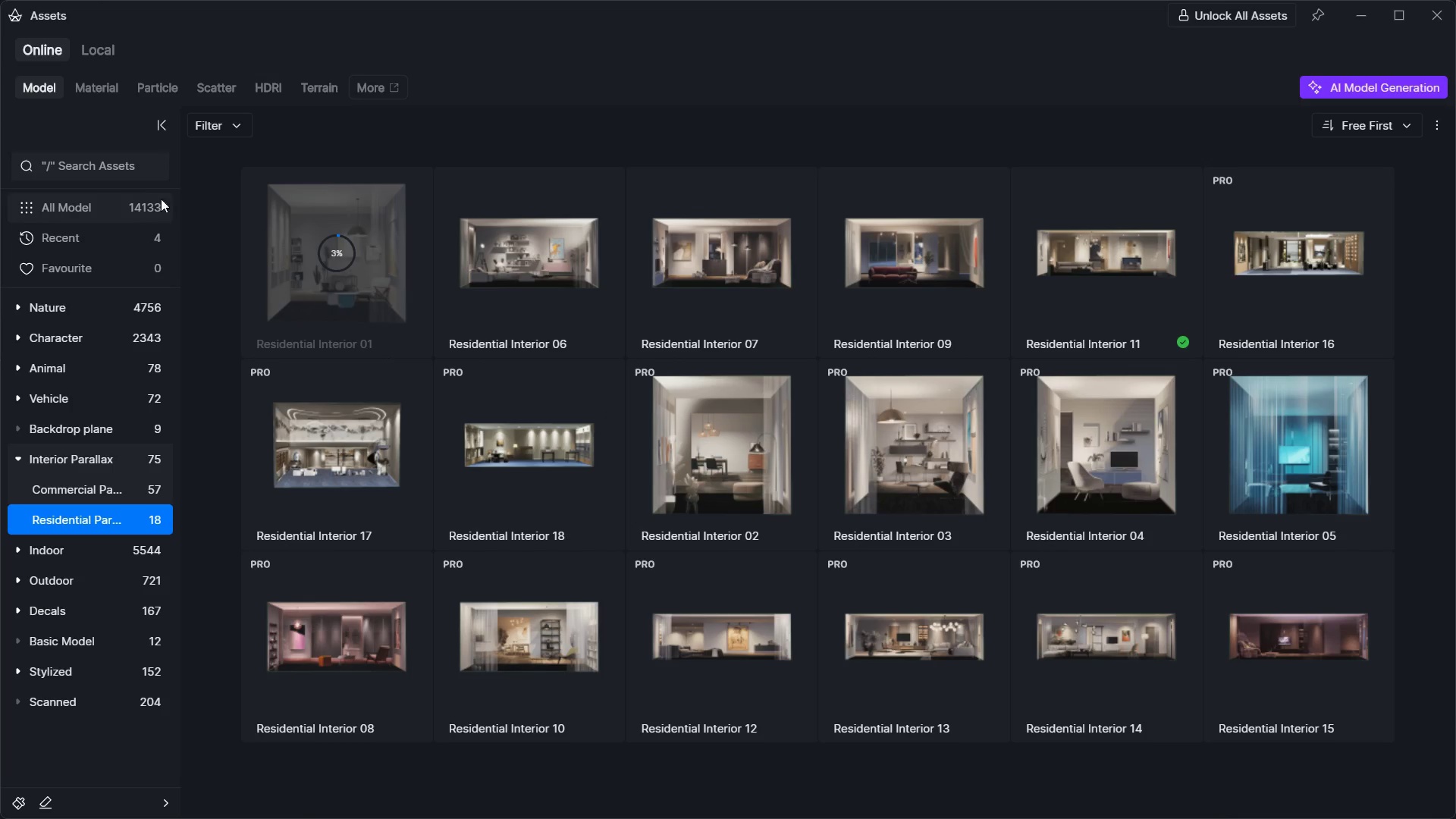 
left_click([118, 166])
 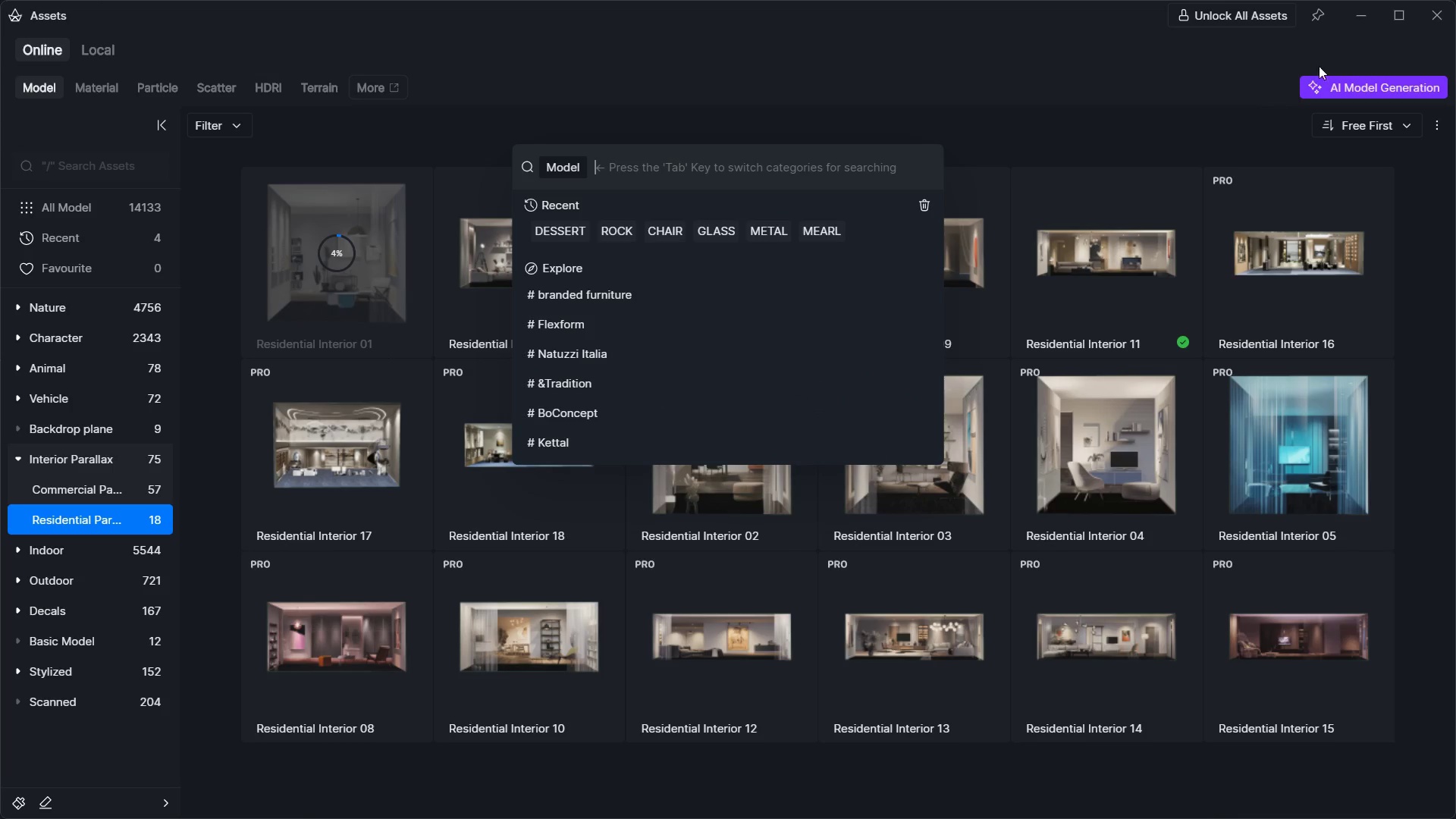 
left_click([1354, 12])
 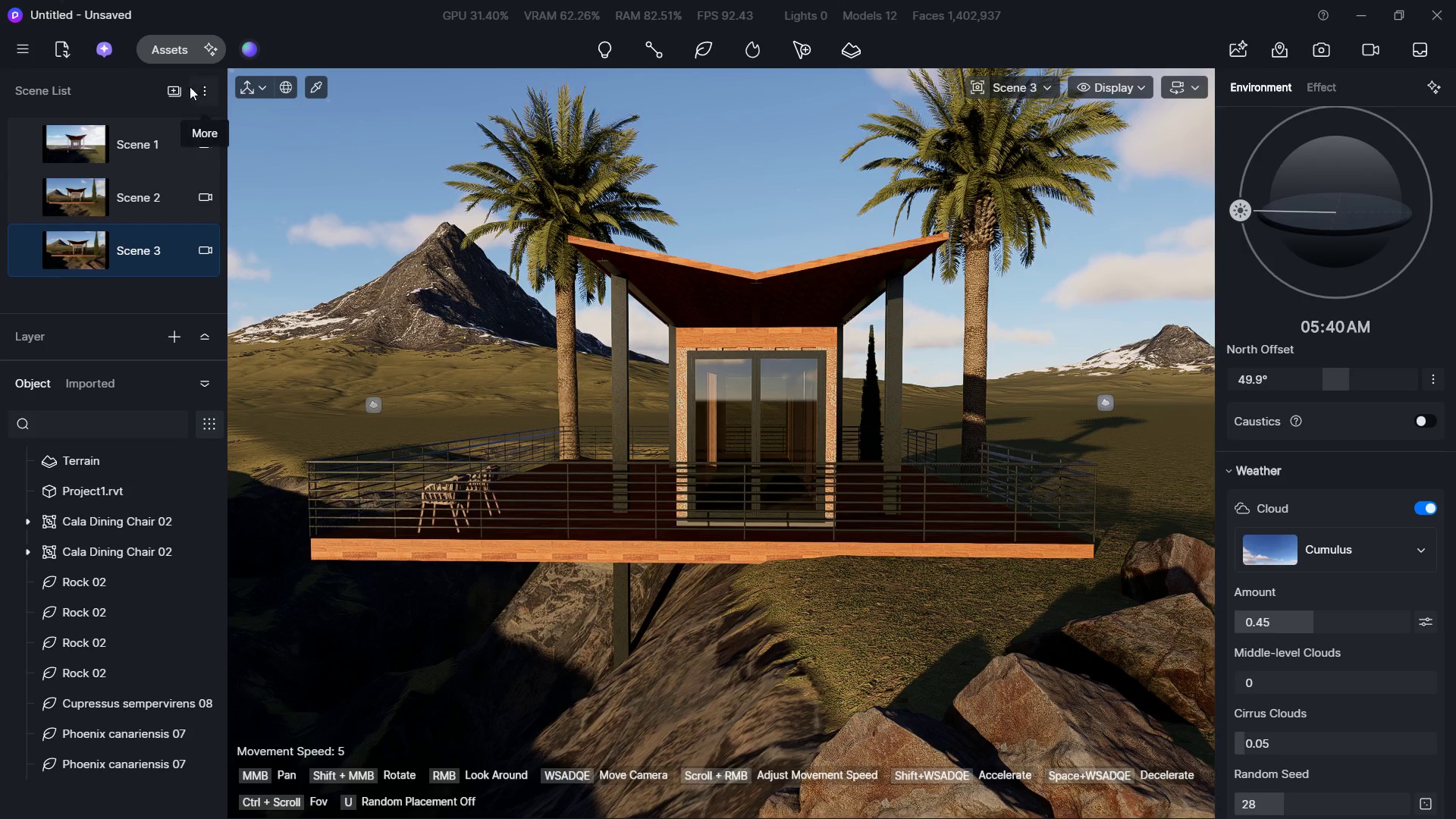 
double_click([174, 51])
 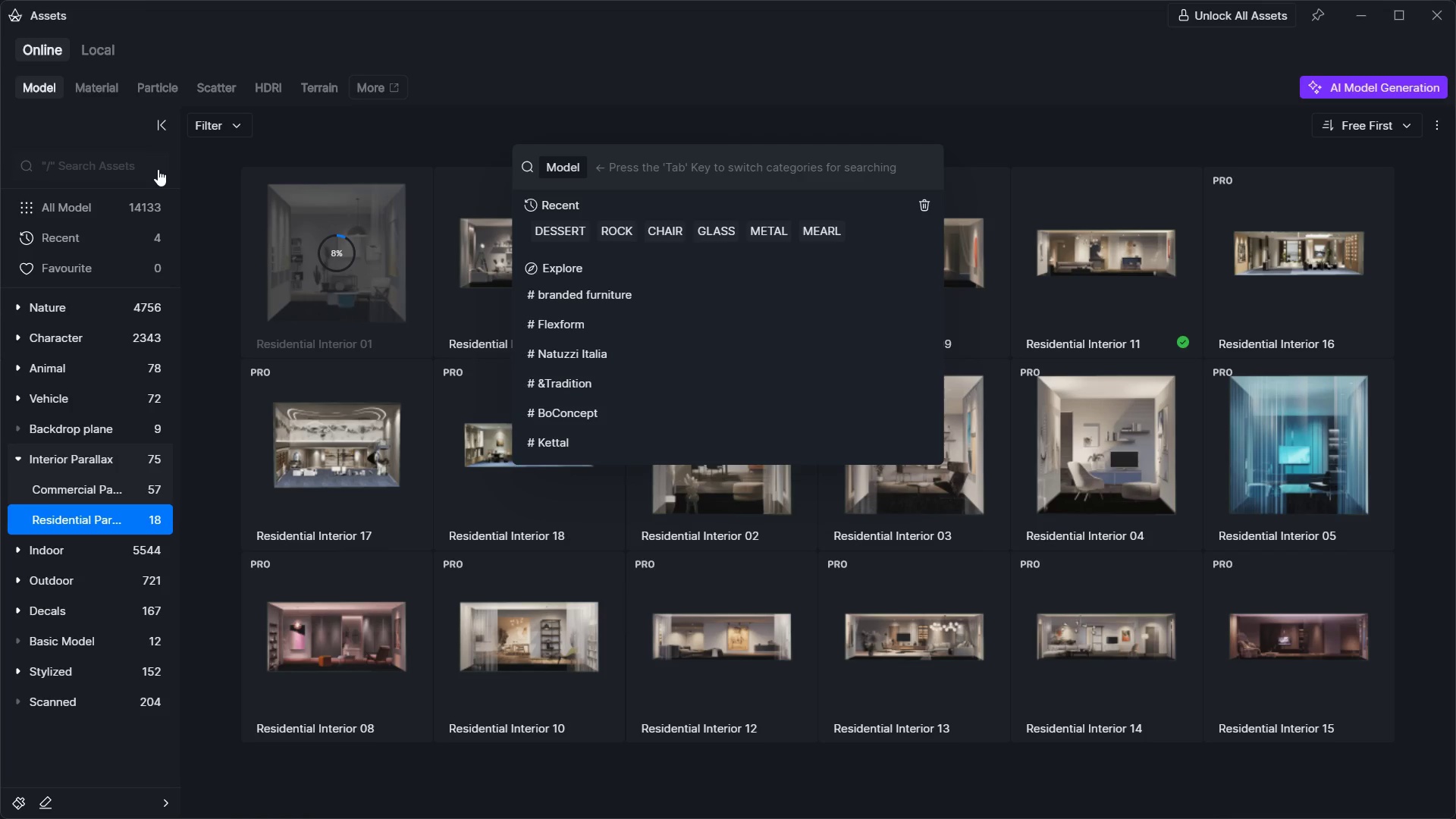 
left_click([117, 169])
 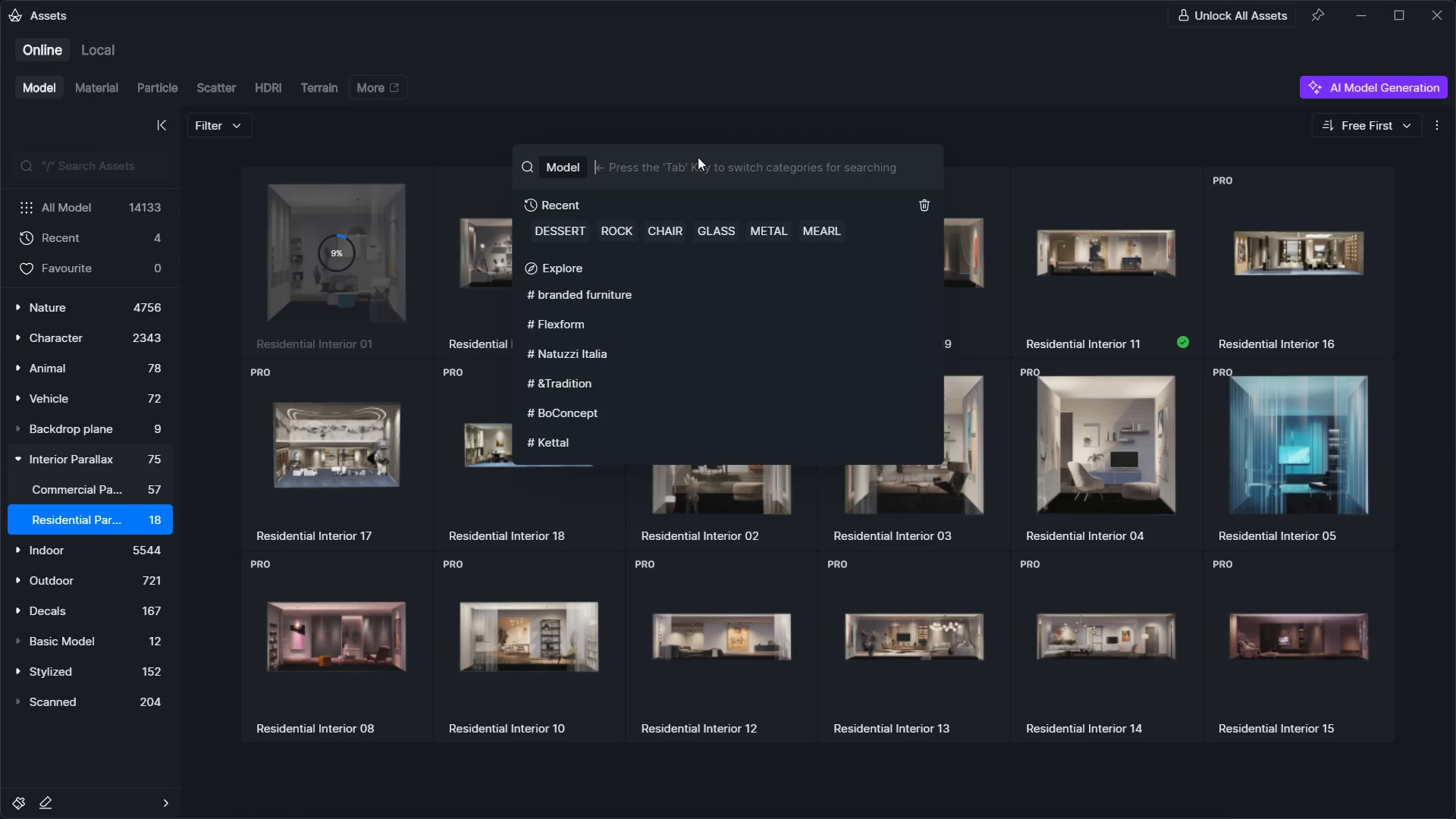 
left_click([684, 159])
 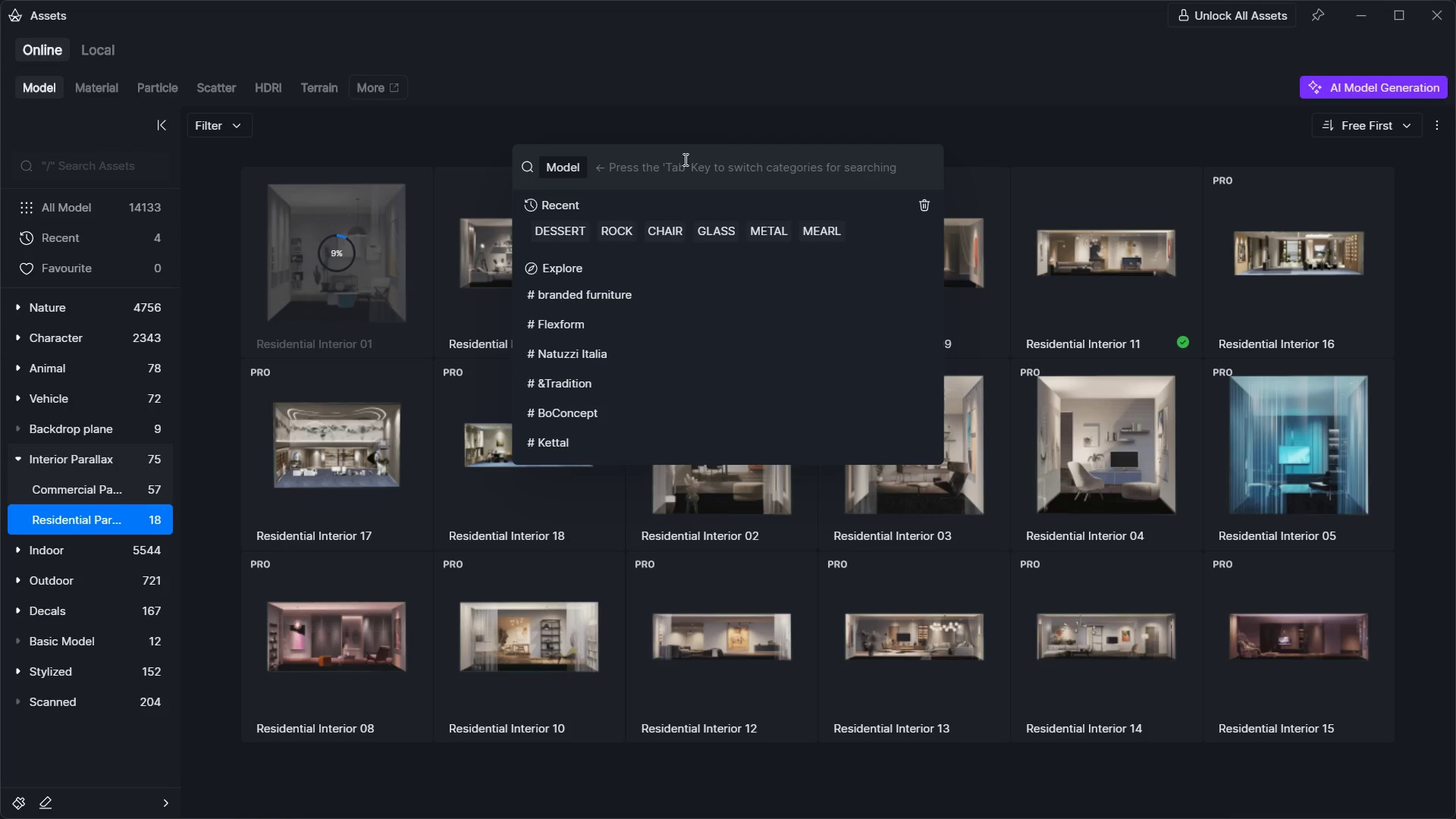 
type(bush)
 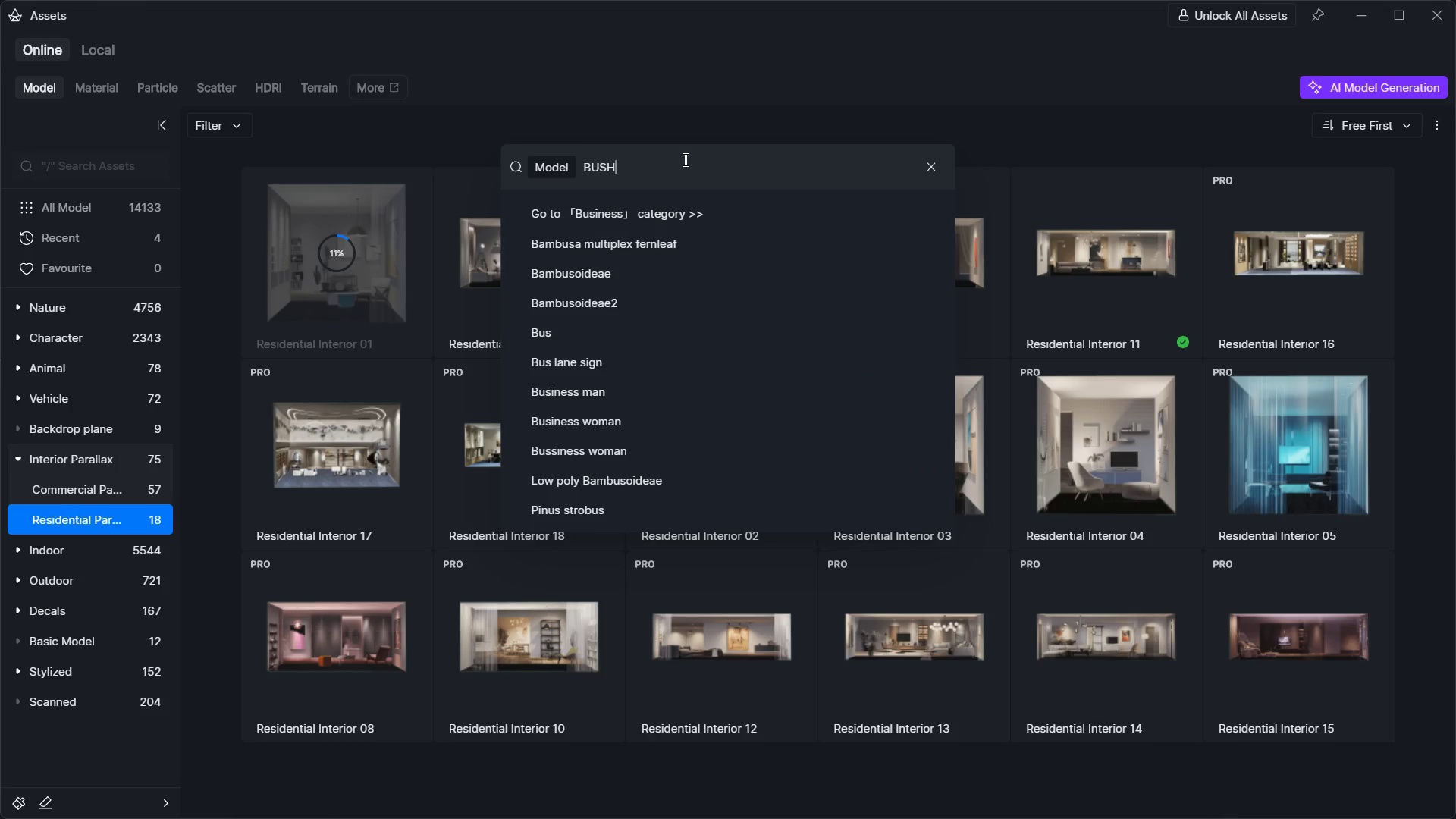 
key(Enter)
 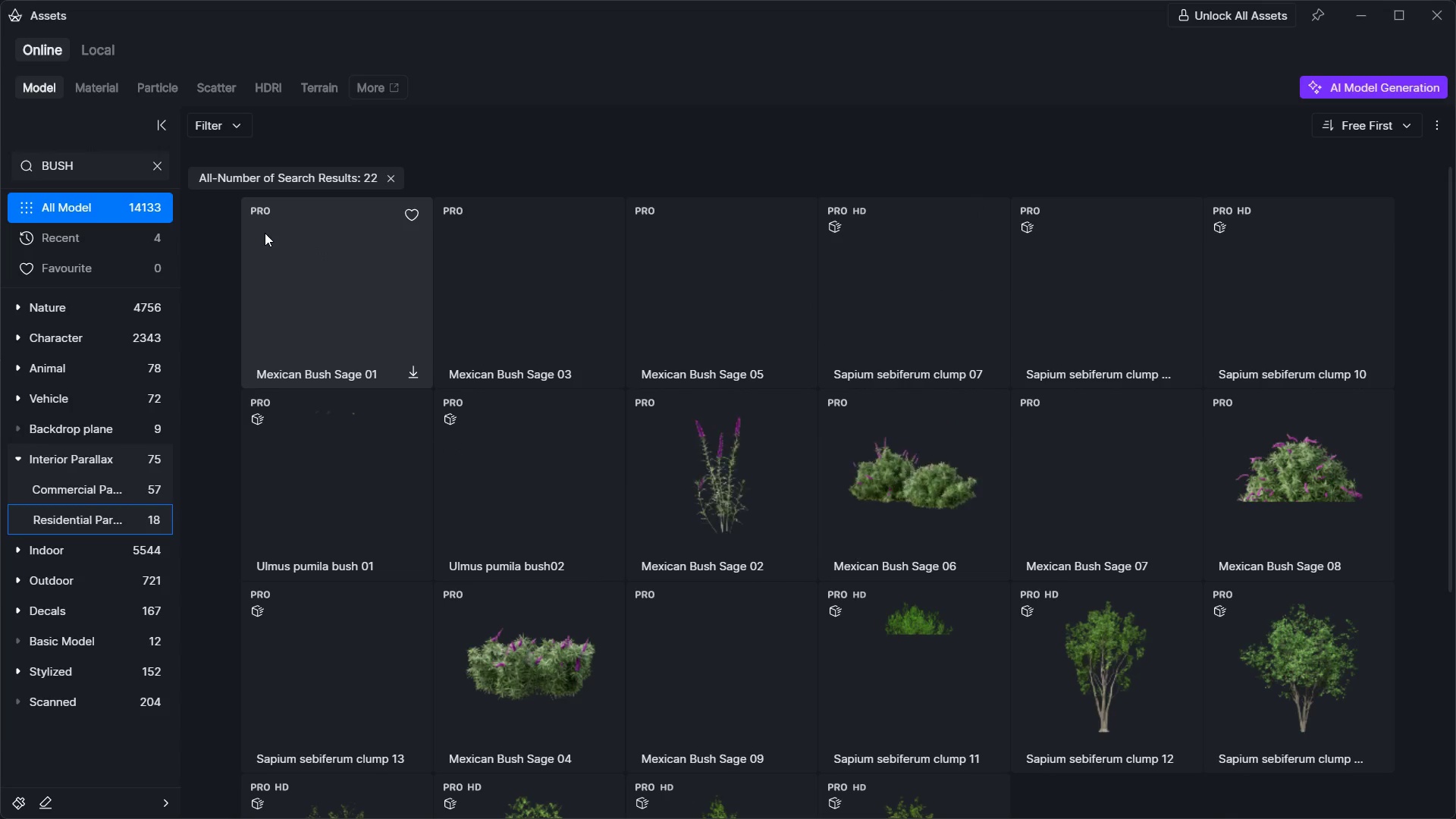 
wait(5.36)
 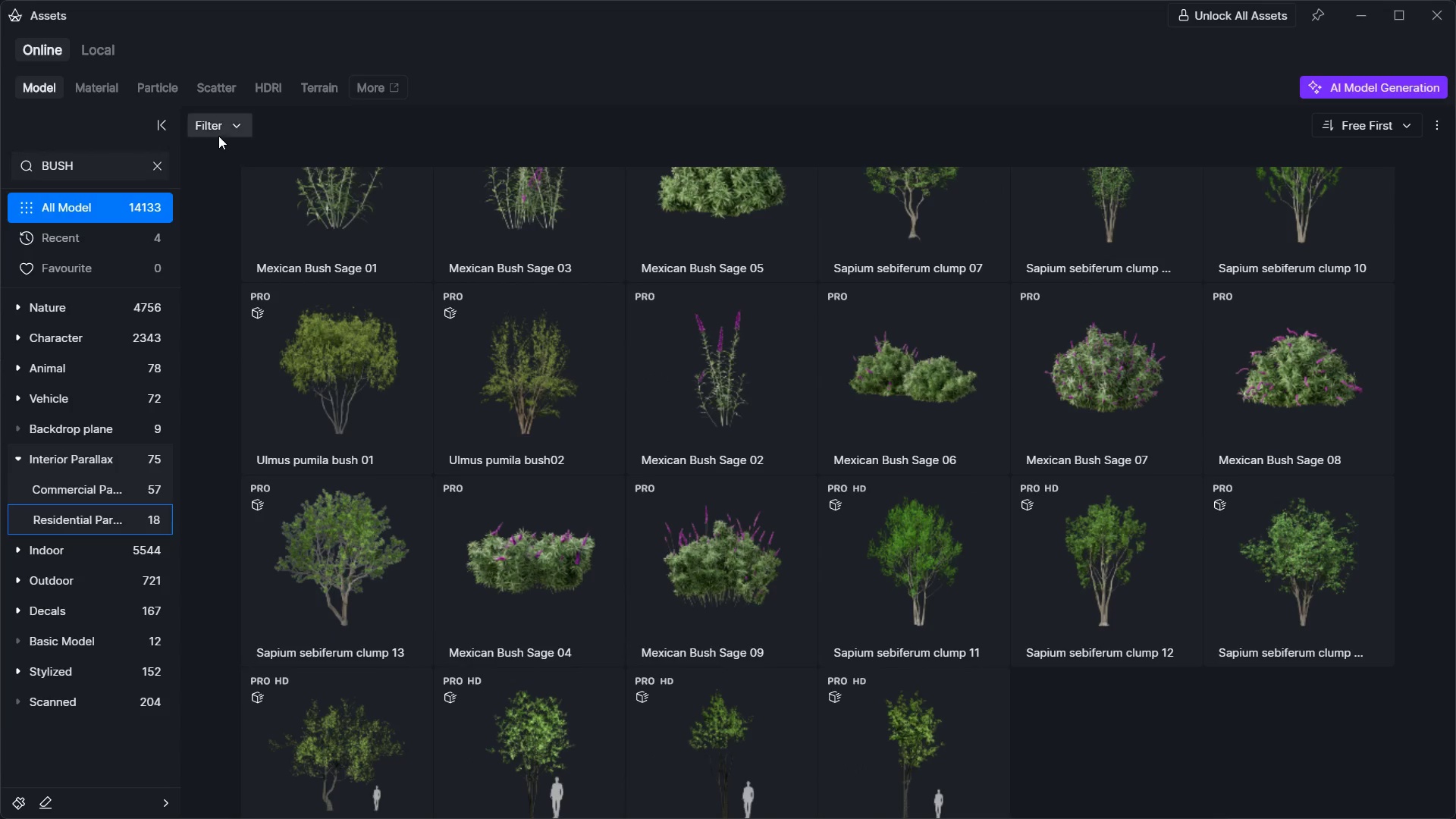 
left_click([218, 136])
 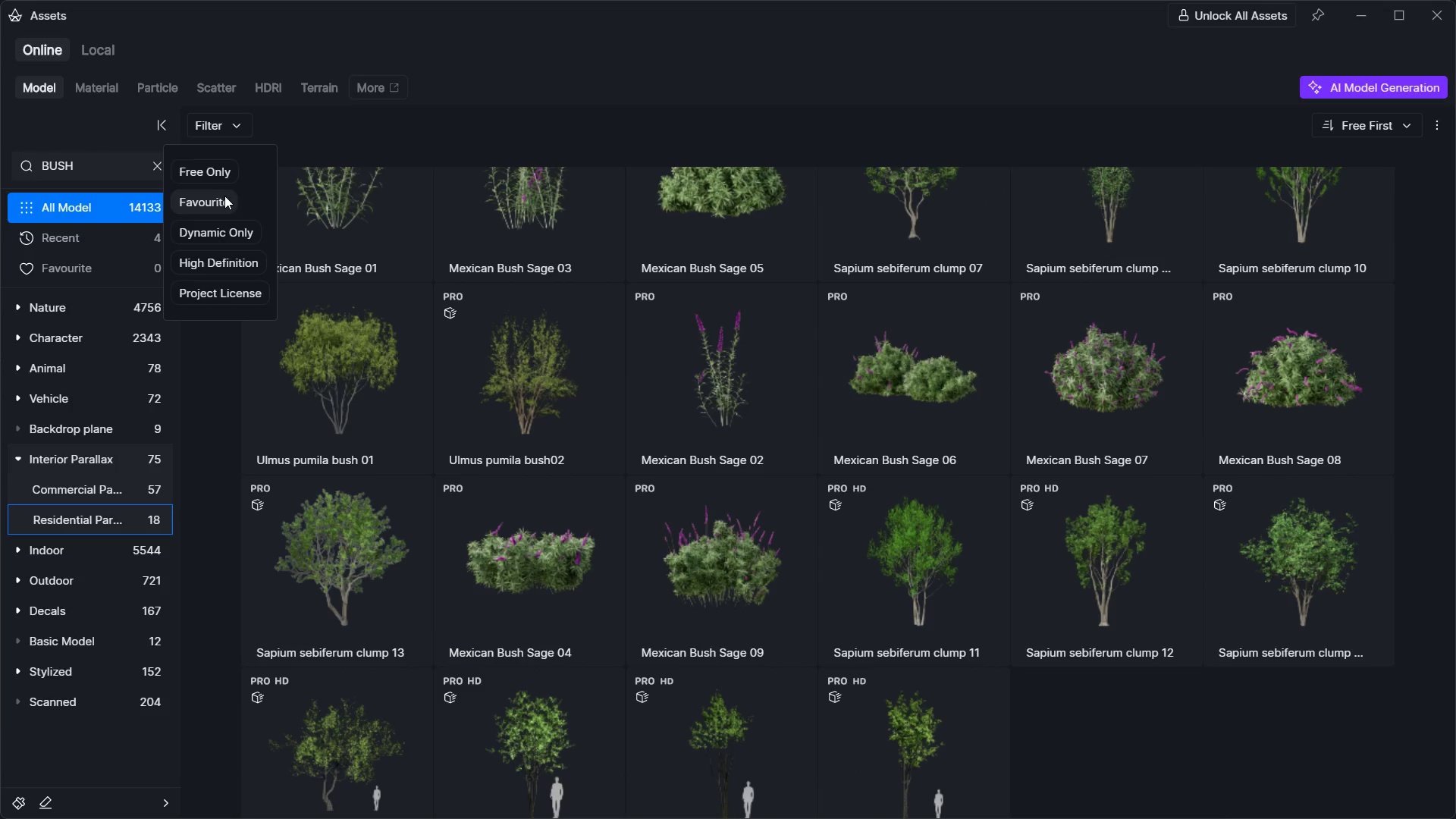 
scroll: coordinate [549, 360], scroll_direction: down, amount: 6.0
 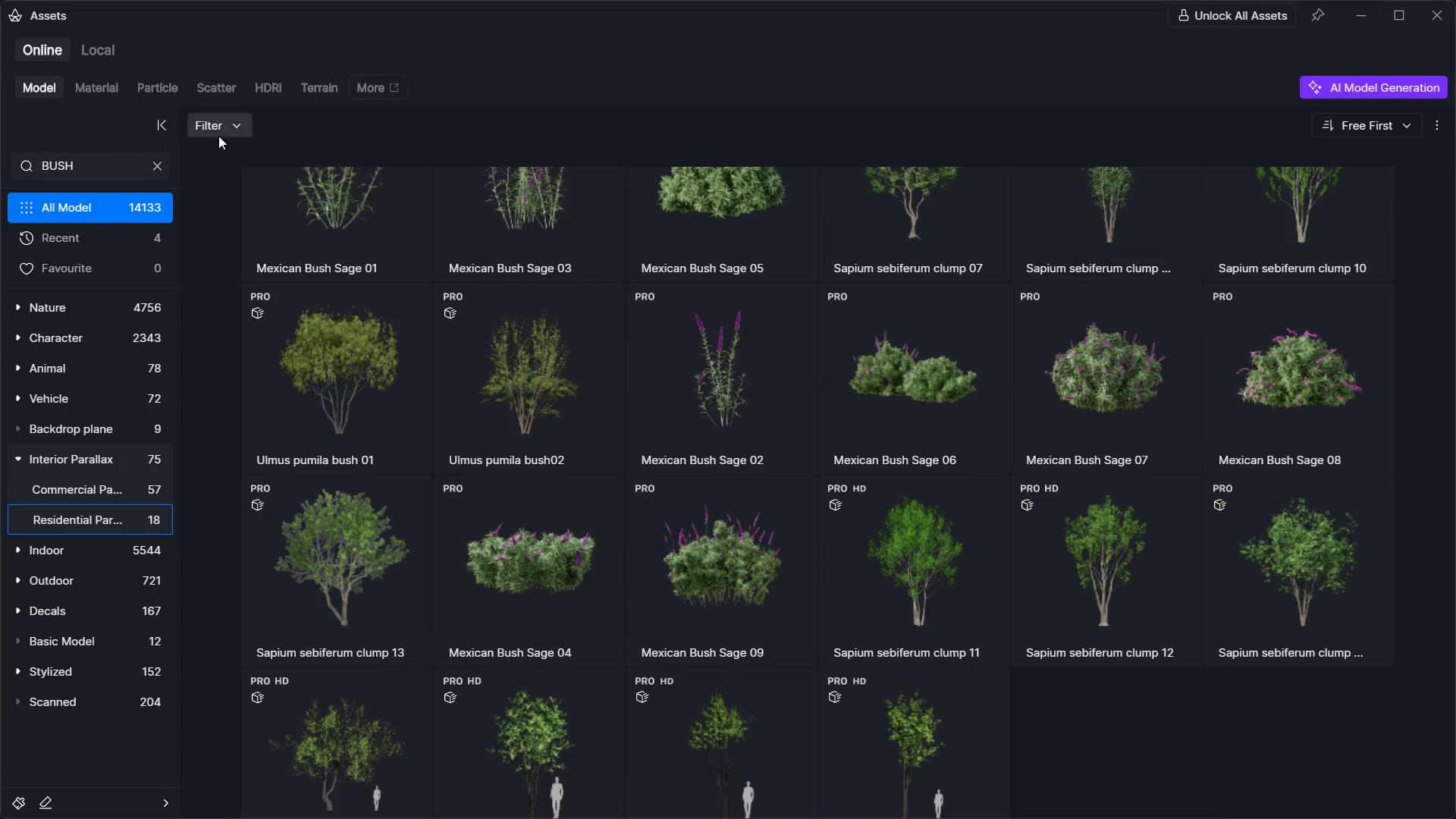 
left_click([215, 180])
 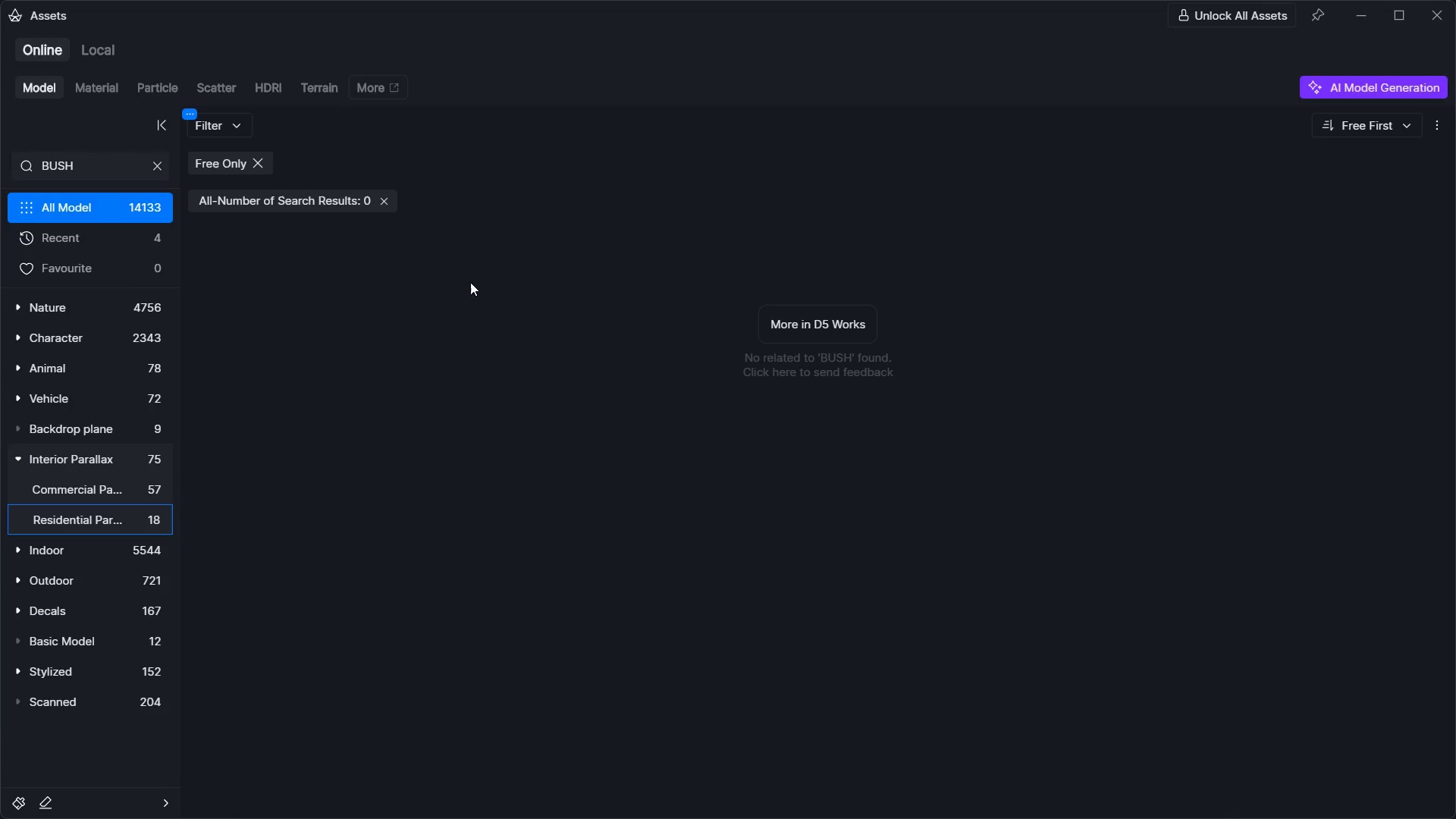 
left_click([49, 293])
 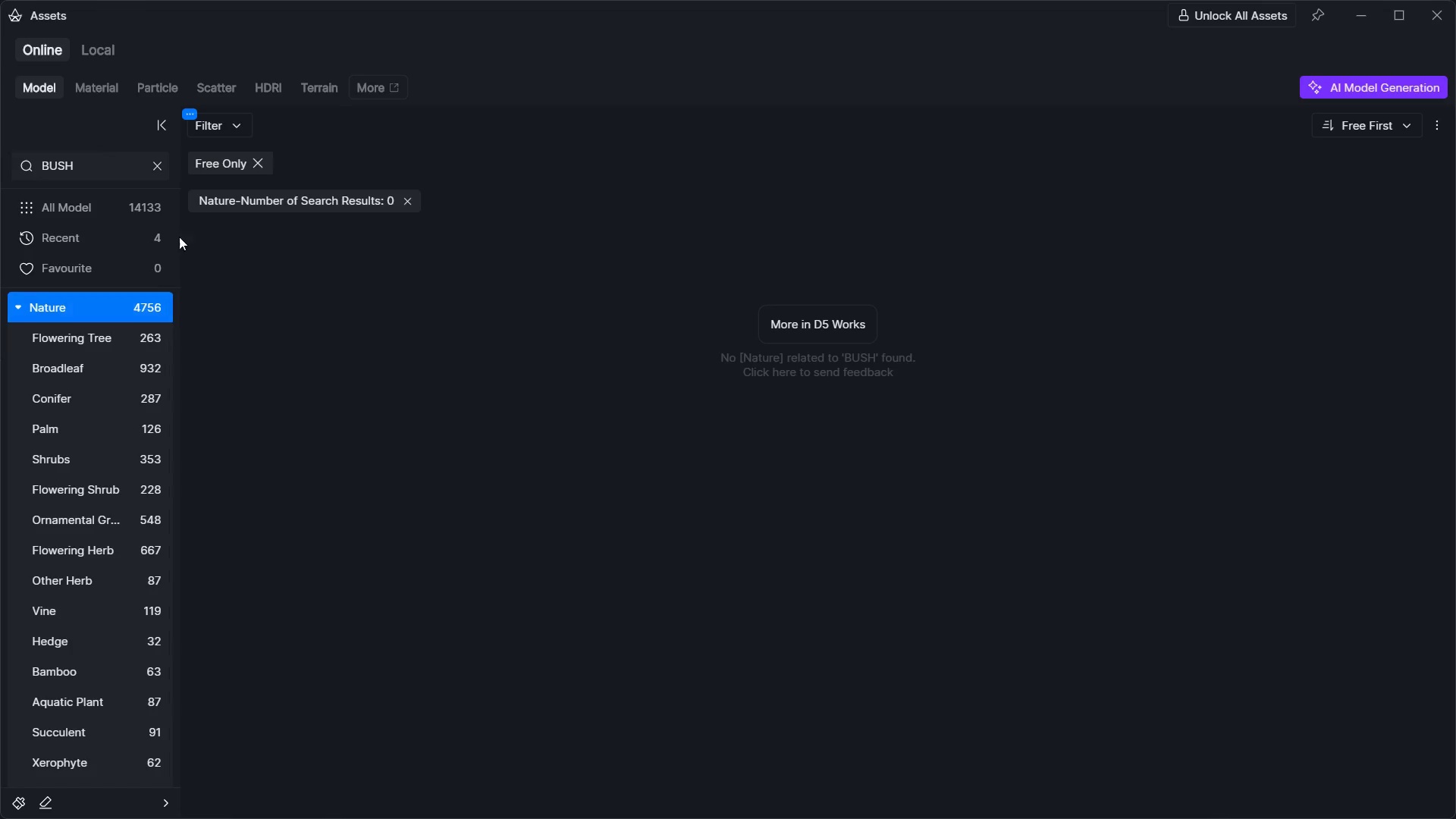 
left_click([154, 157])
 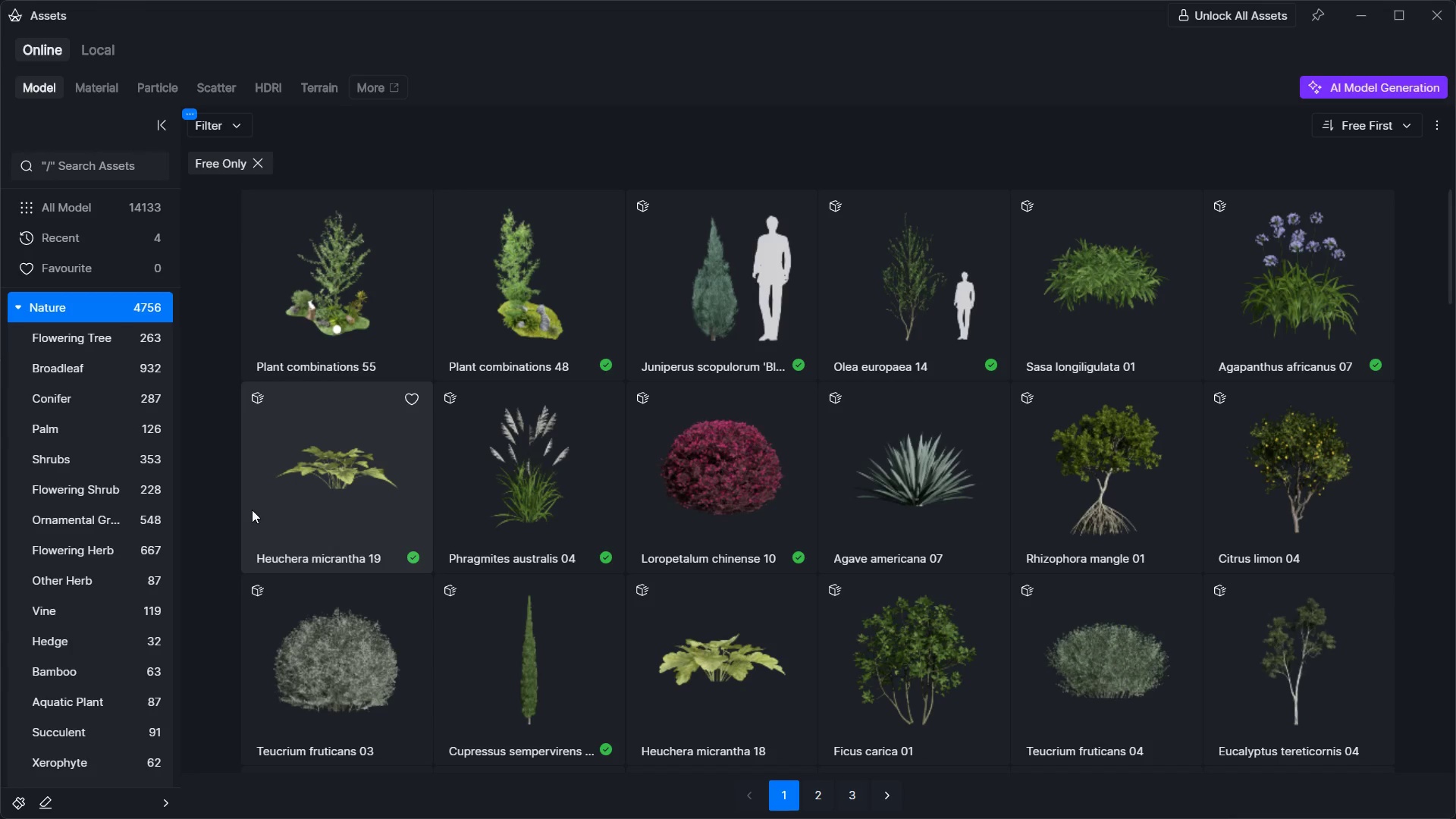 
wait(6.42)
 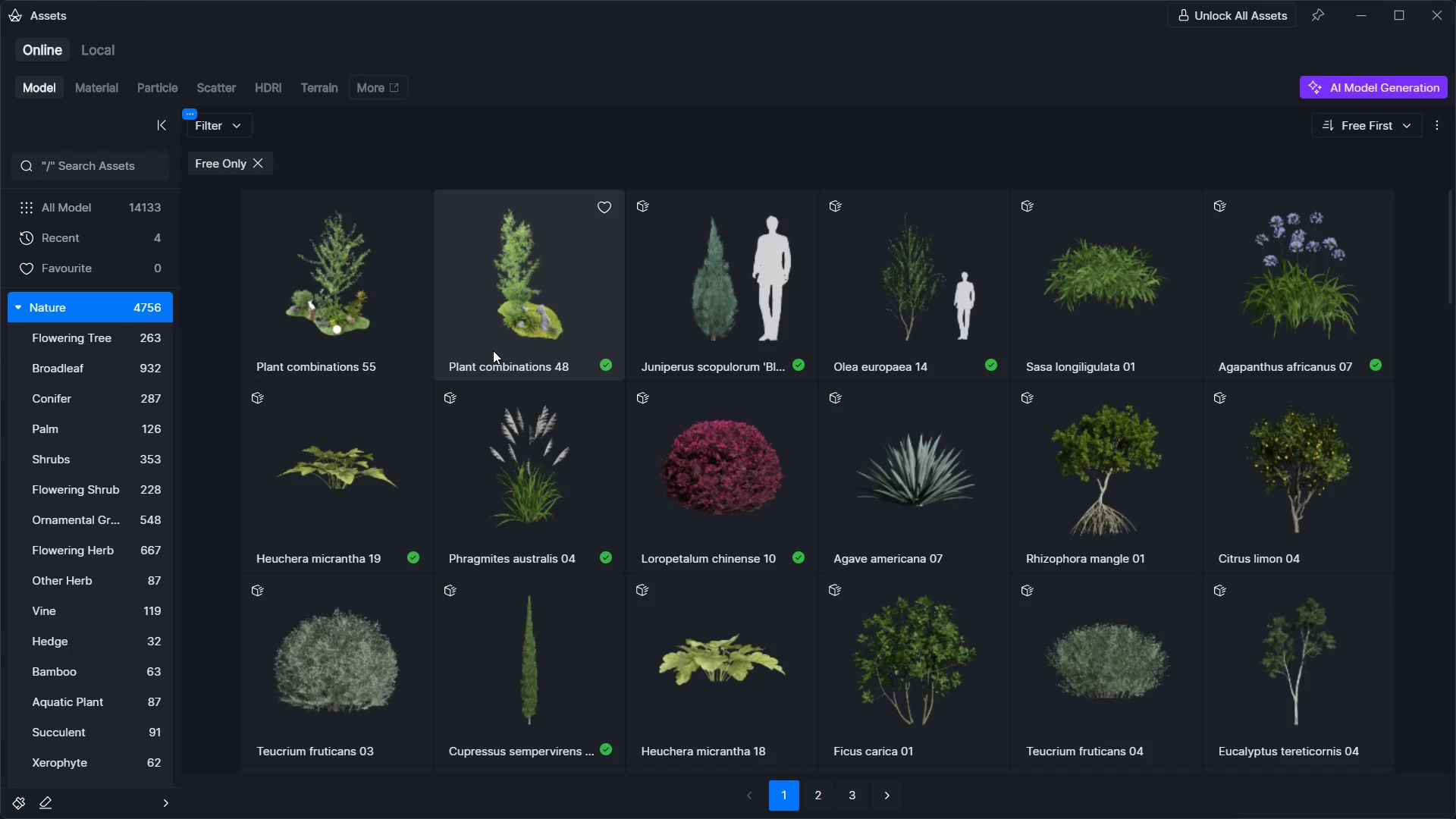 
scroll: coordinate [323, 466], scroll_direction: down, amount: 1.0
 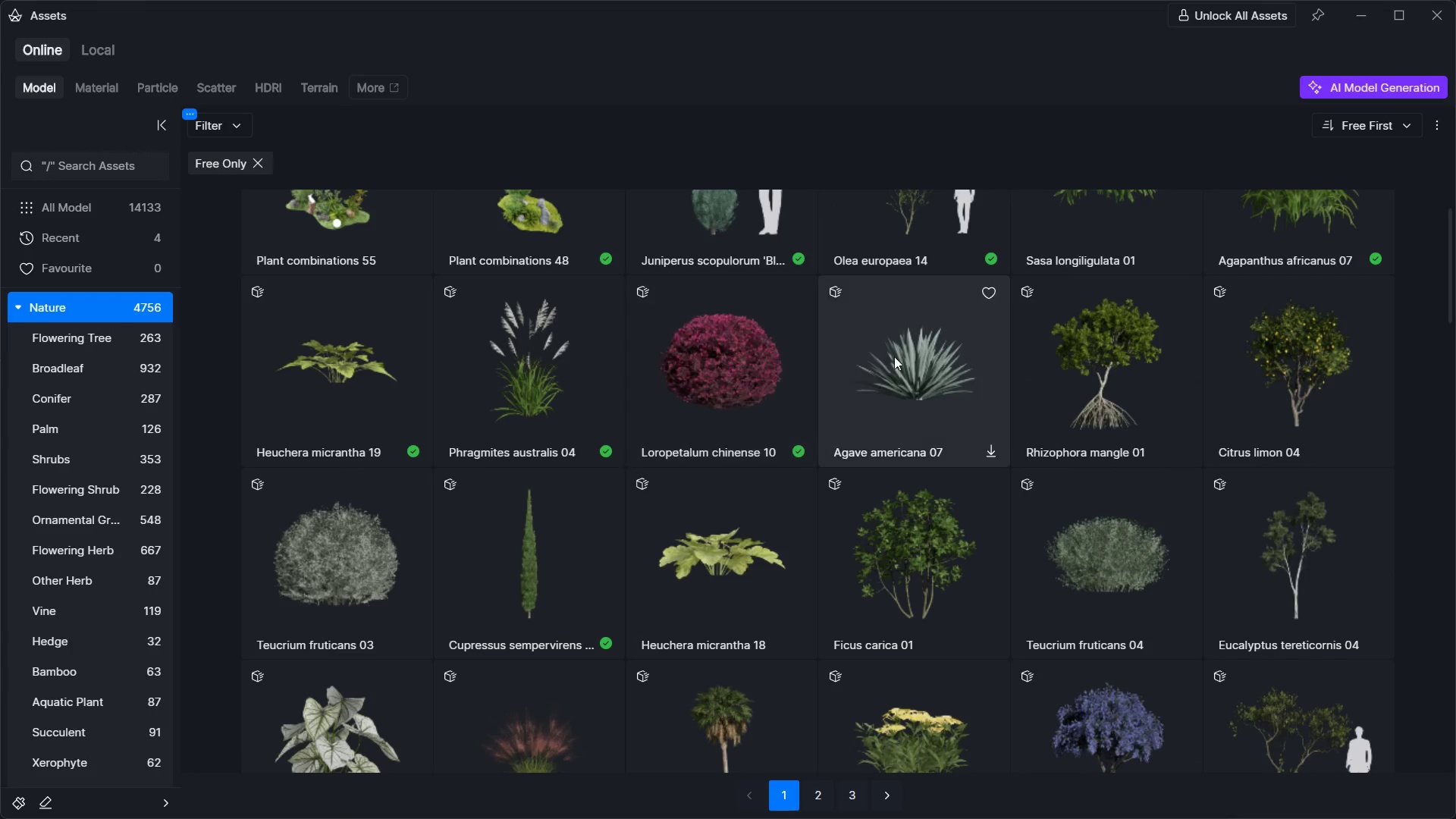 
left_click([896, 356])
 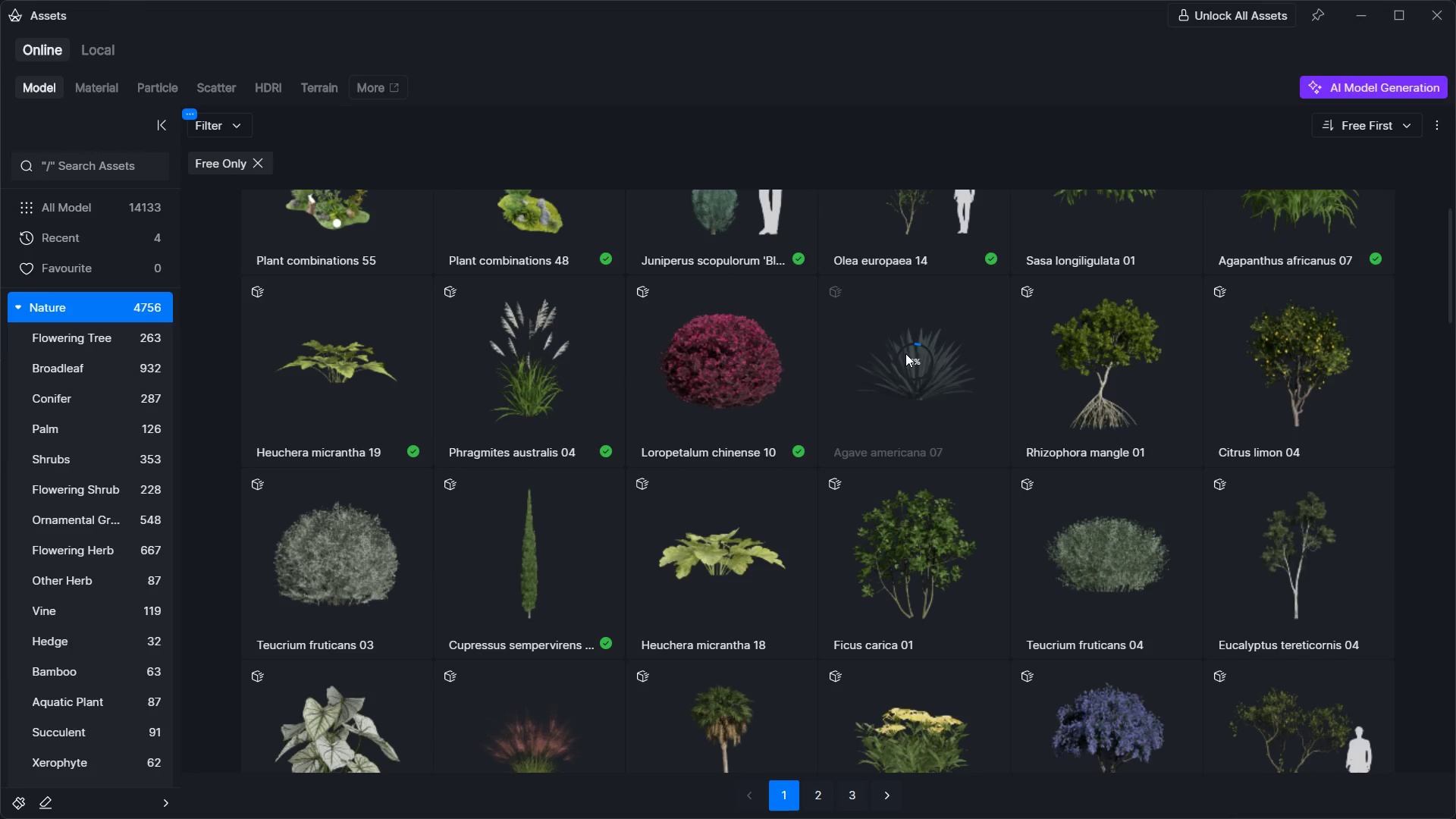 
scroll: coordinate [551, 467], scroll_direction: down, amount: 2.0
 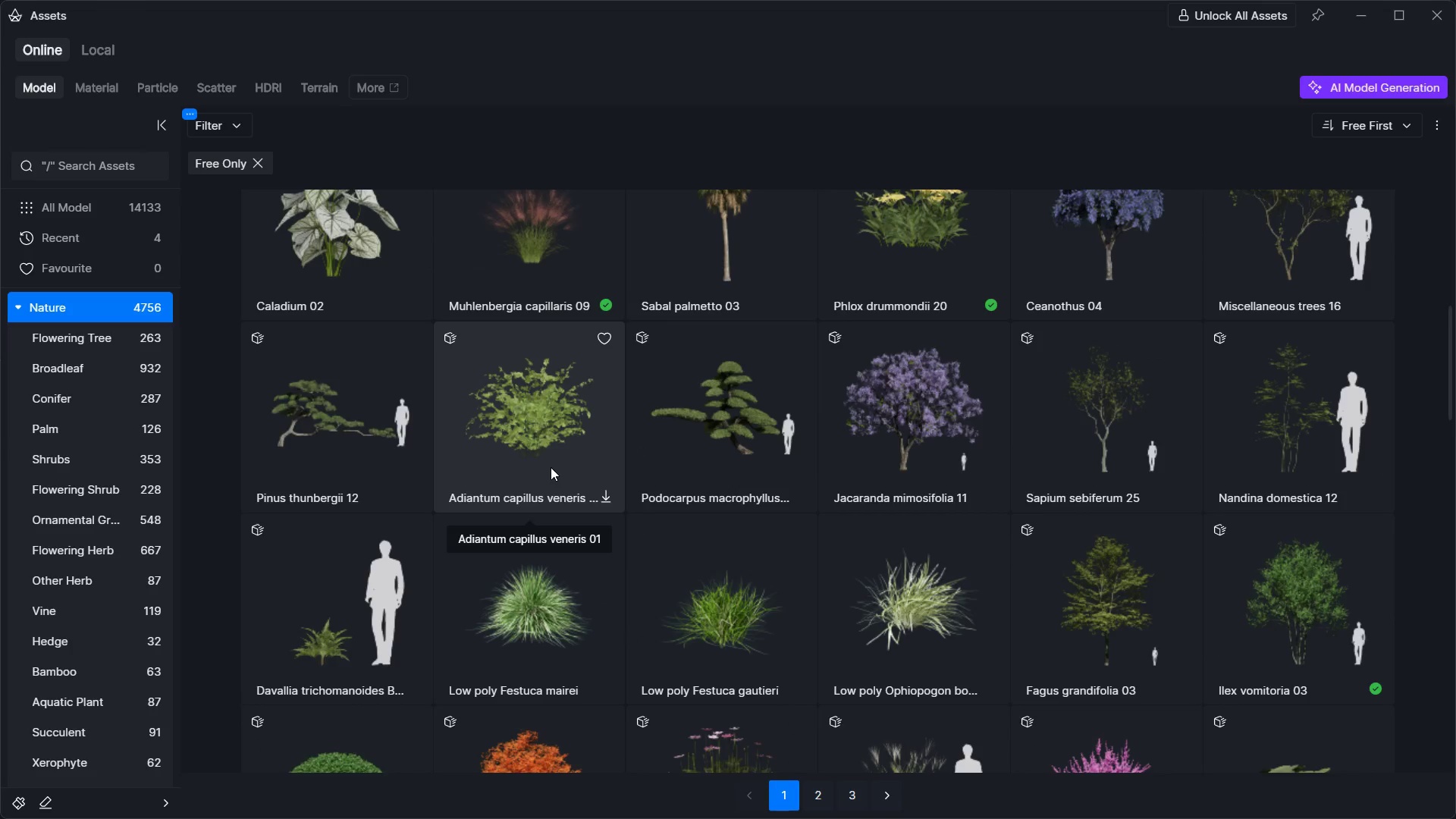 
scroll: coordinate [551, 467], scroll_direction: none, amount: 0.0
 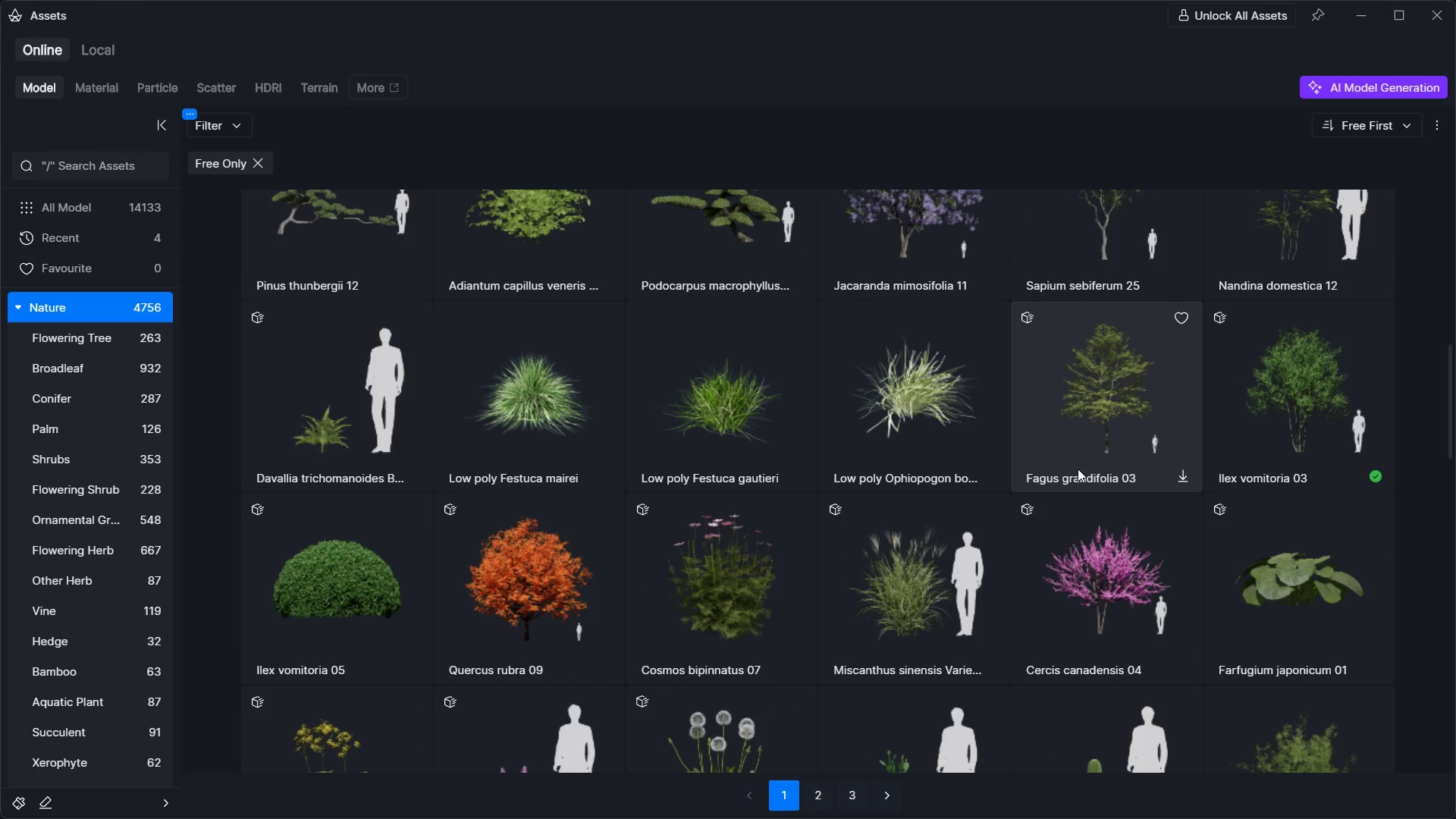 
left_click([1078, 469])
 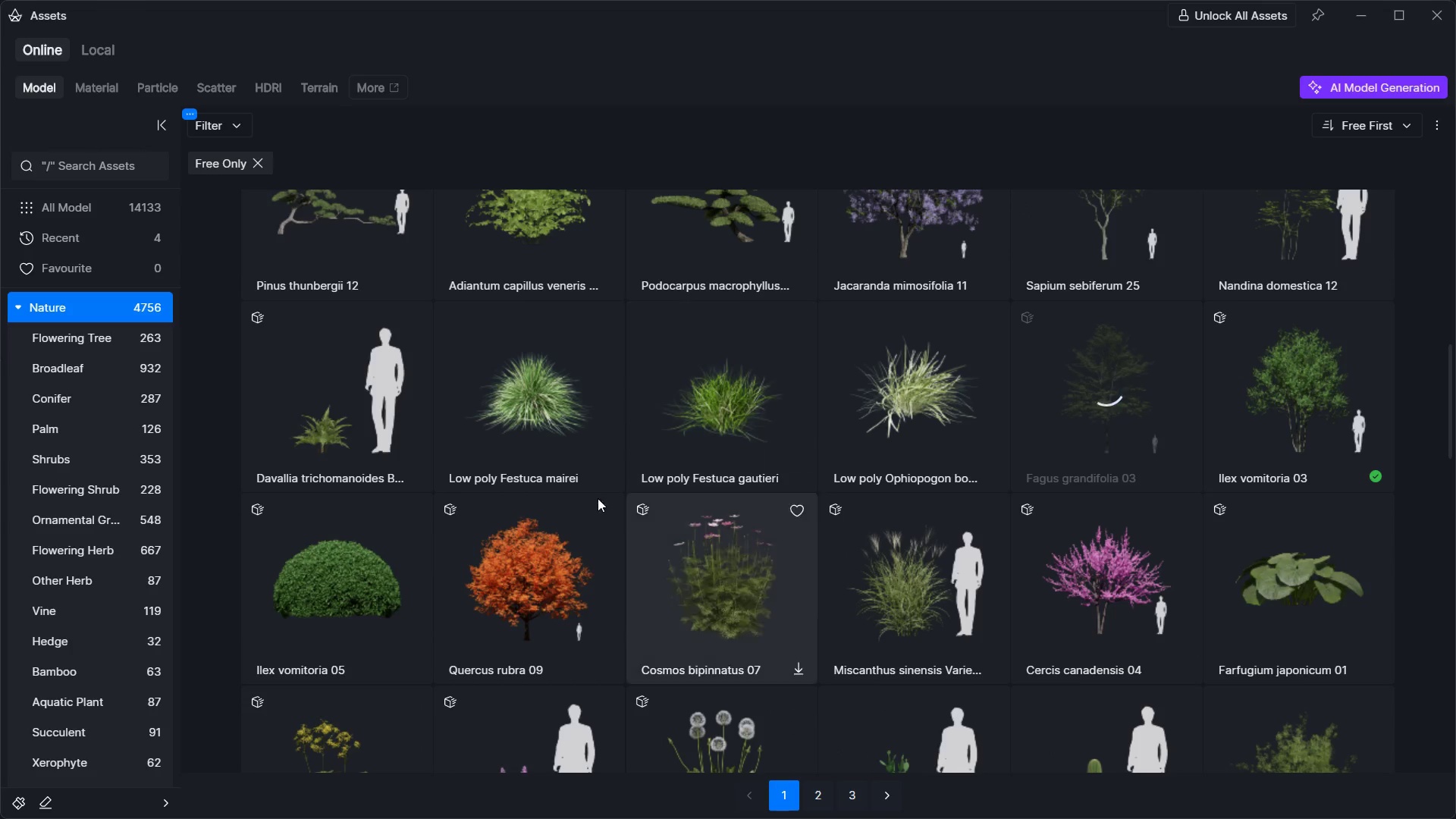 
scroll: coordinate [557, 498], scroll_direction: down, amount: 4.0
 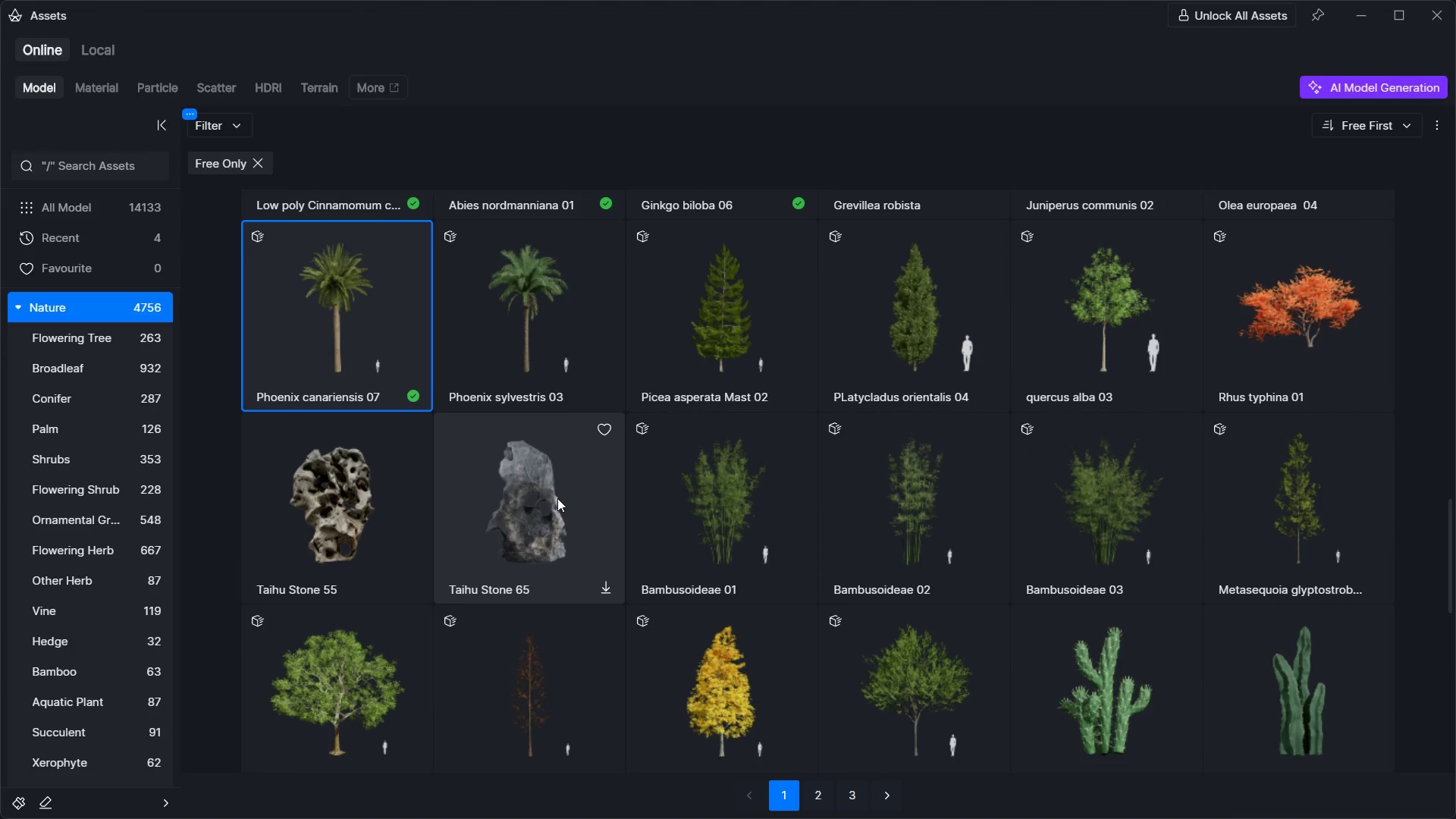 
scroll: coordinate [557, 498], scroll_direction: up, amount: 3.0
 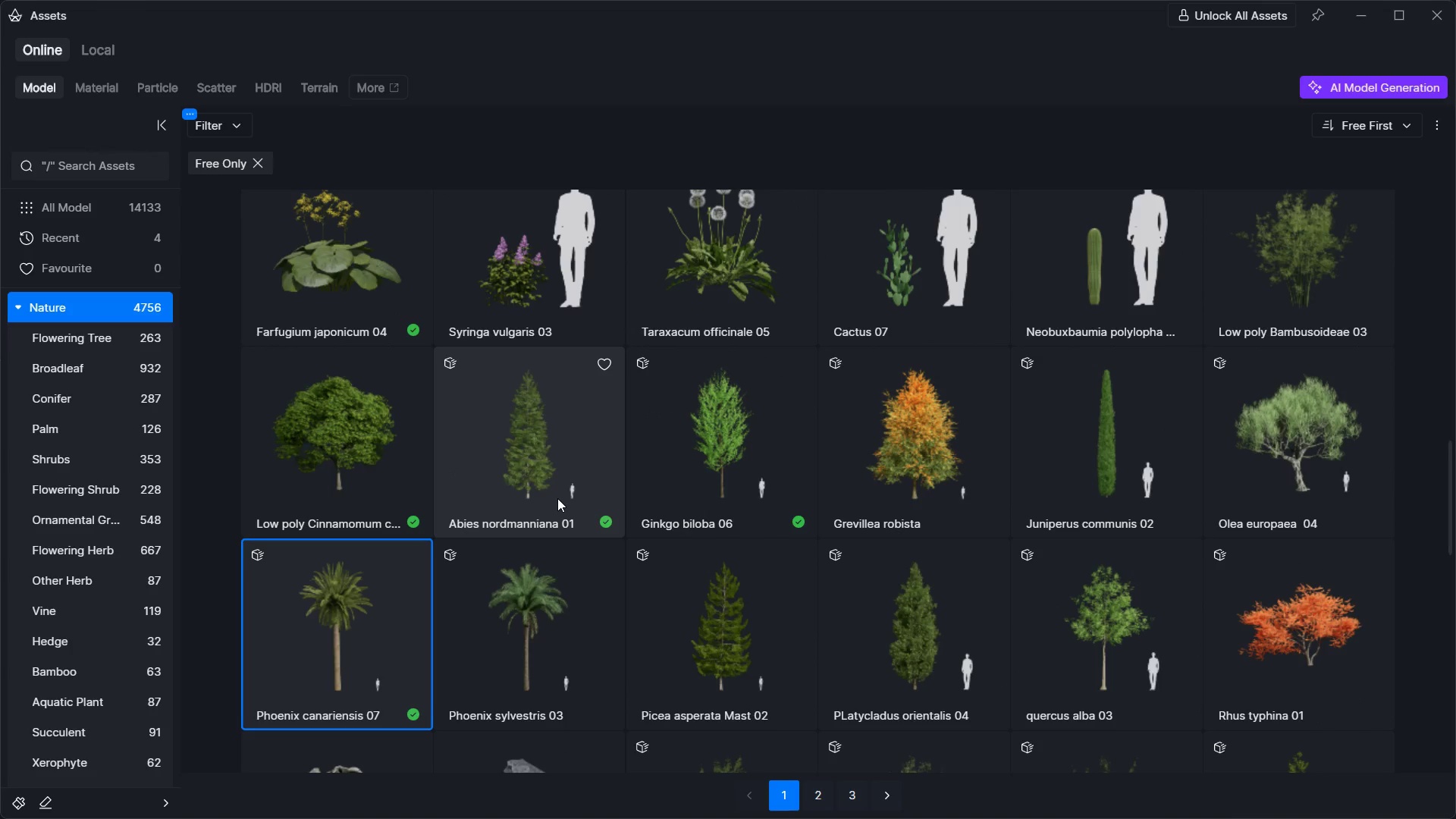 
scroll: coordinate [557, 498], scroll_direction: down, amount: 4.0
 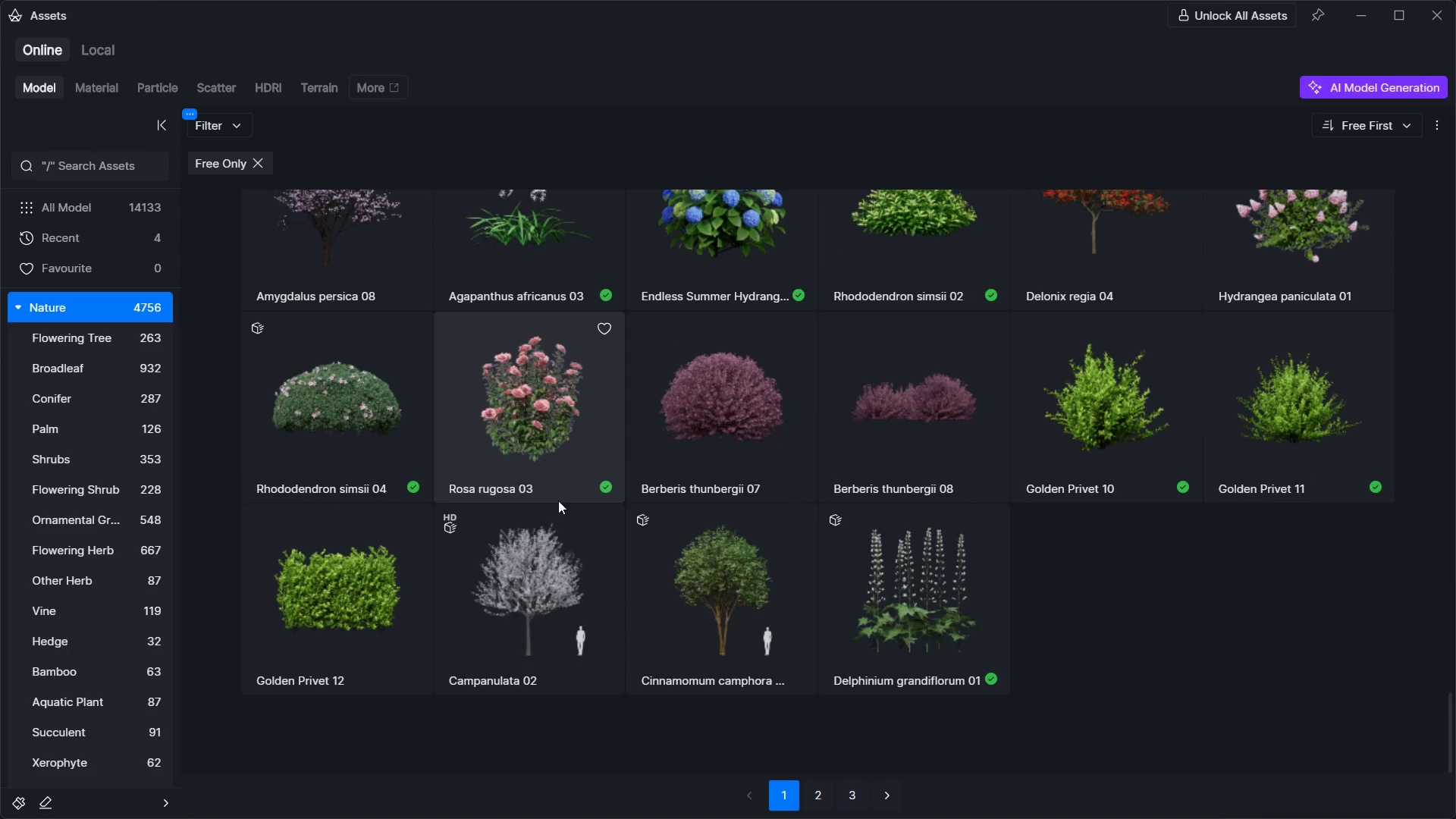 
left_click([964, 622])
 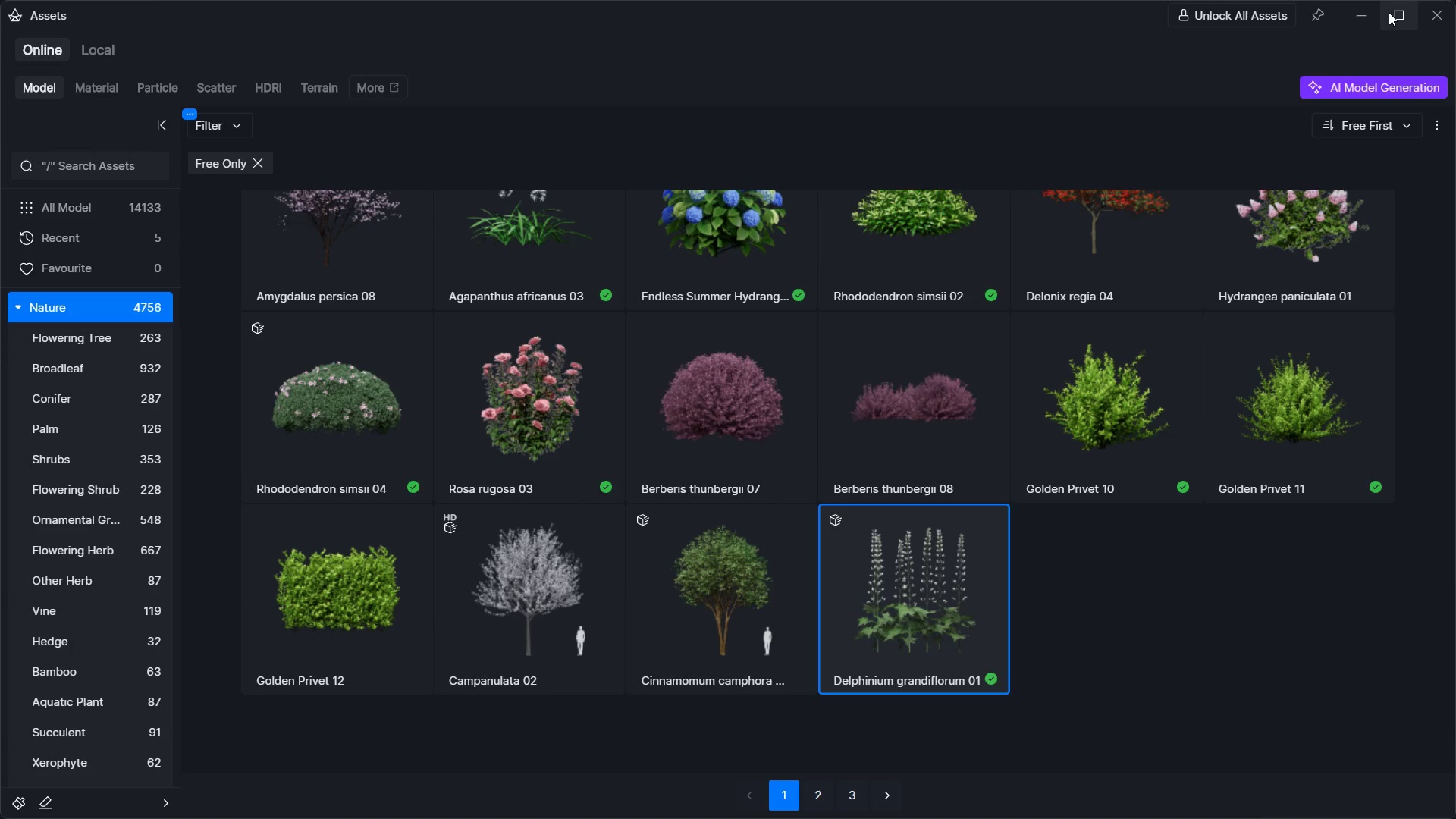 
left_click([1376, 8])
 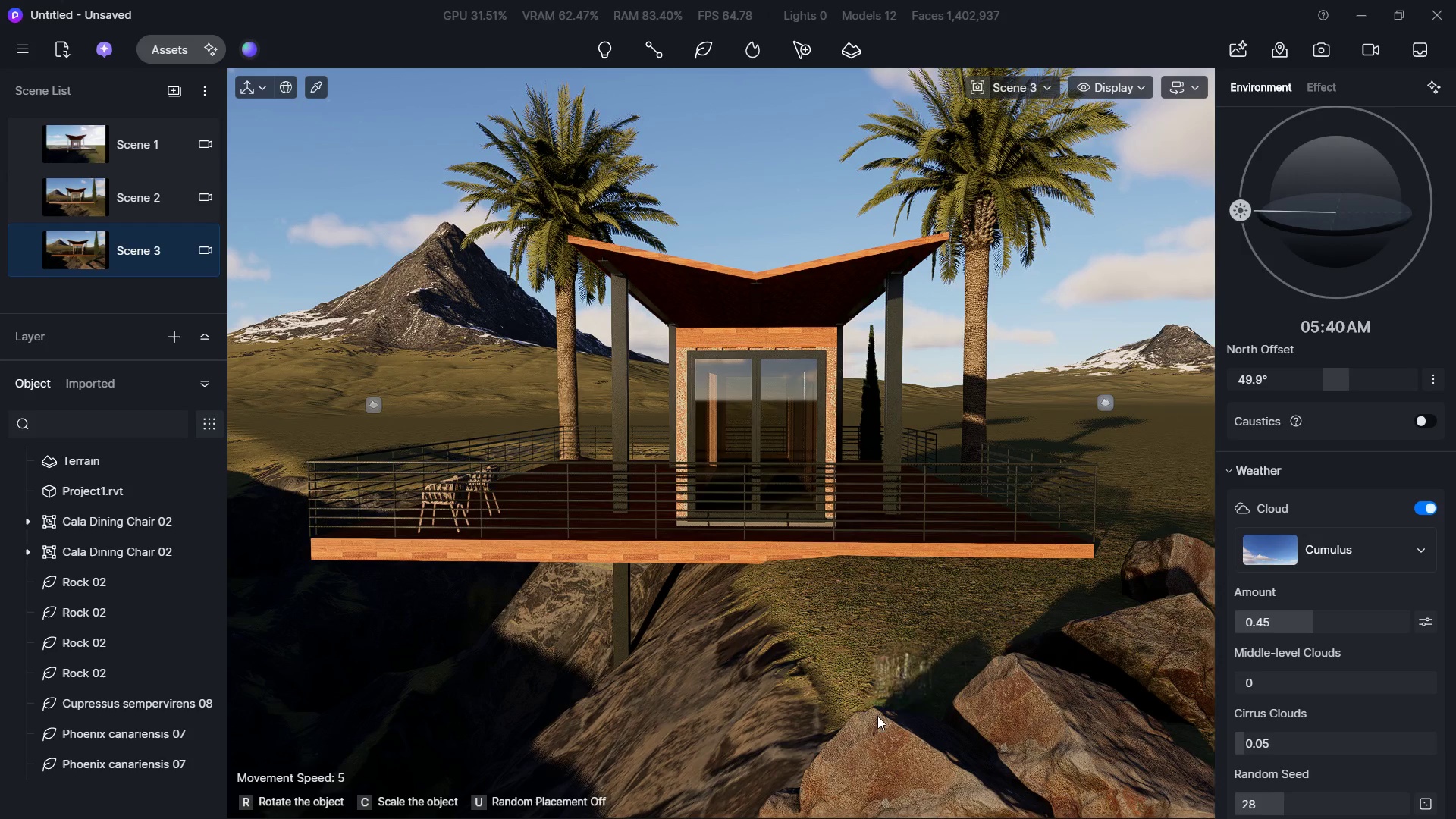 
wait(7.31)
 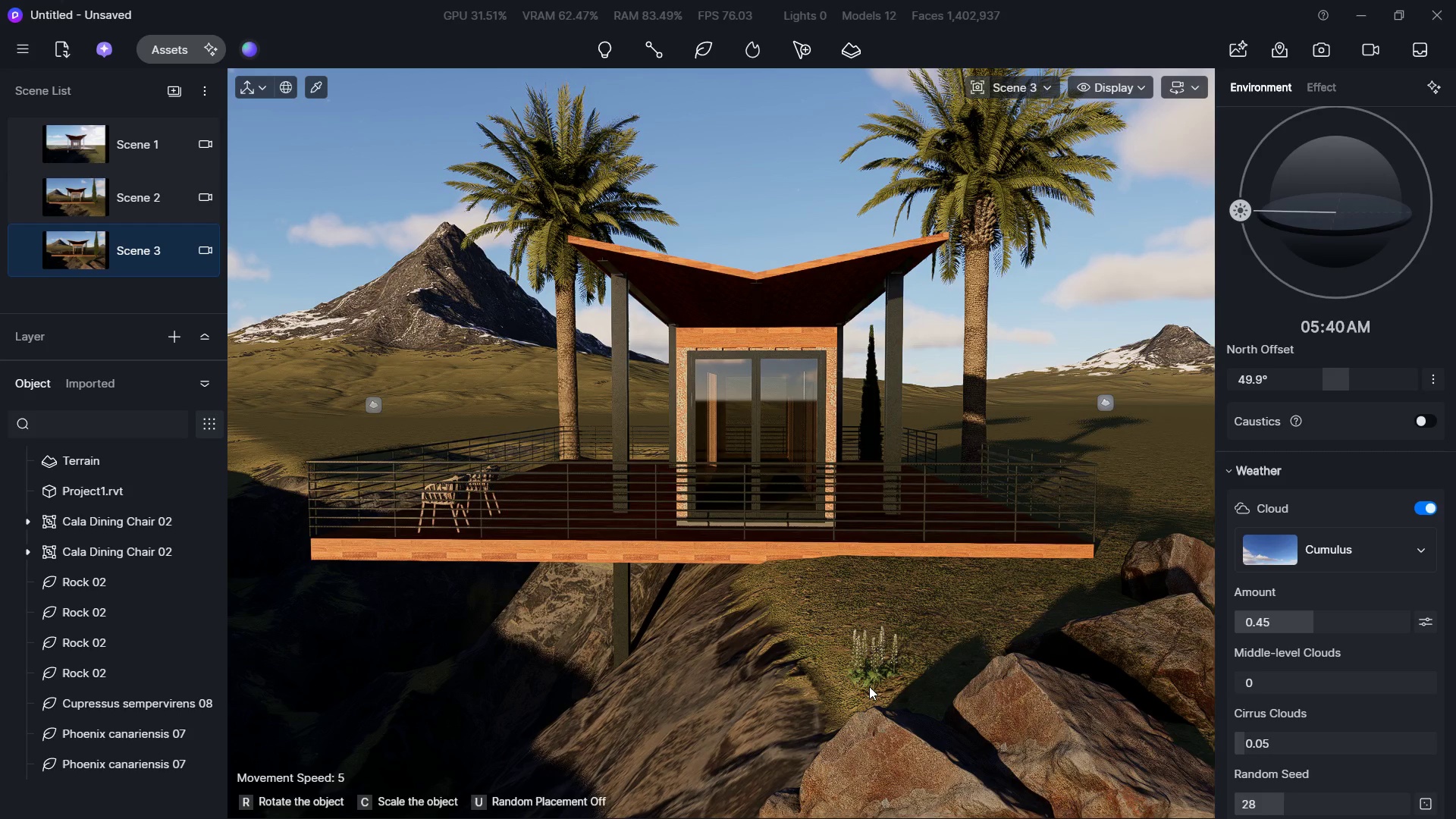 
left_click([807, 595])
 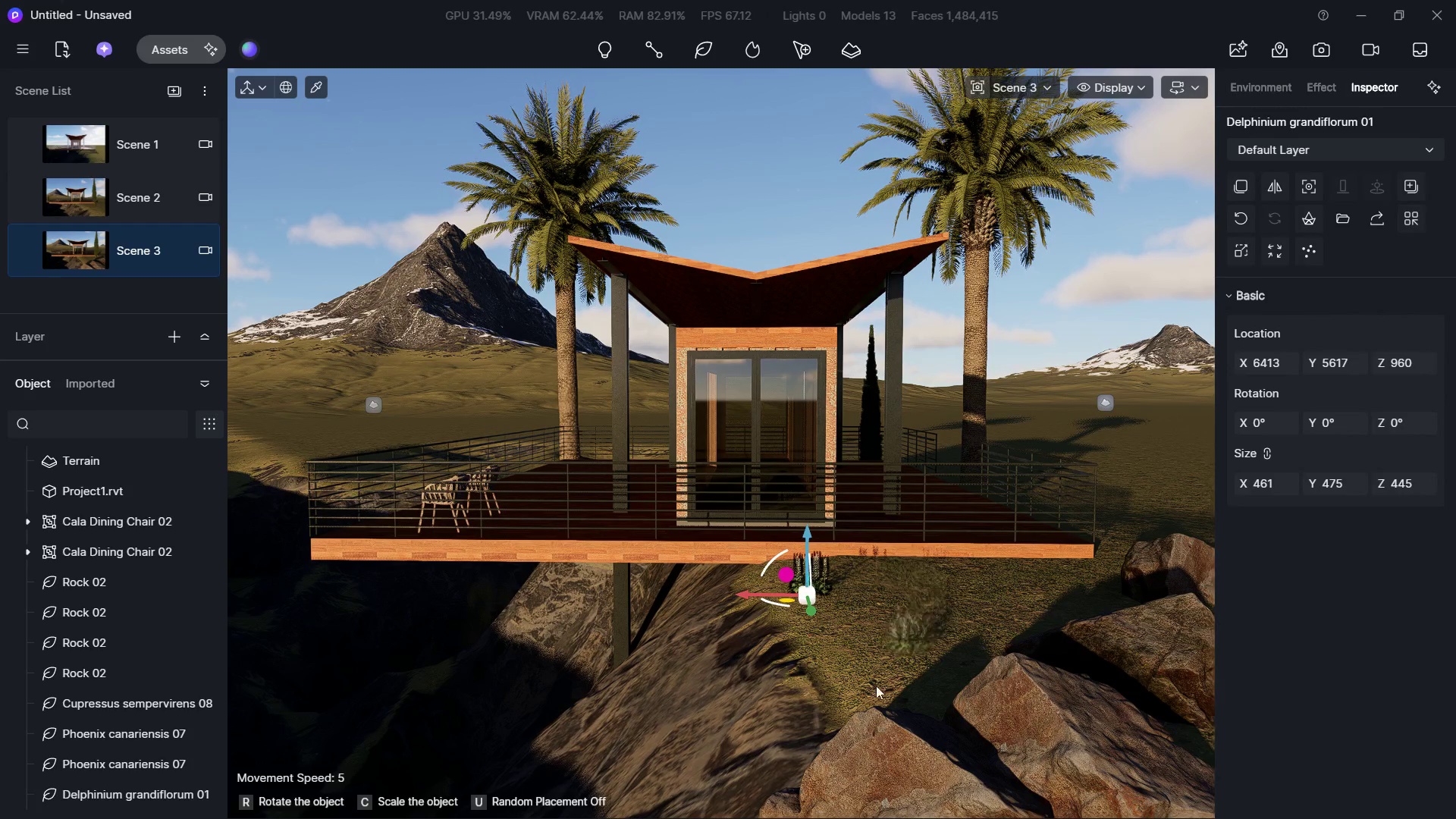 
left_click([846, 707])
 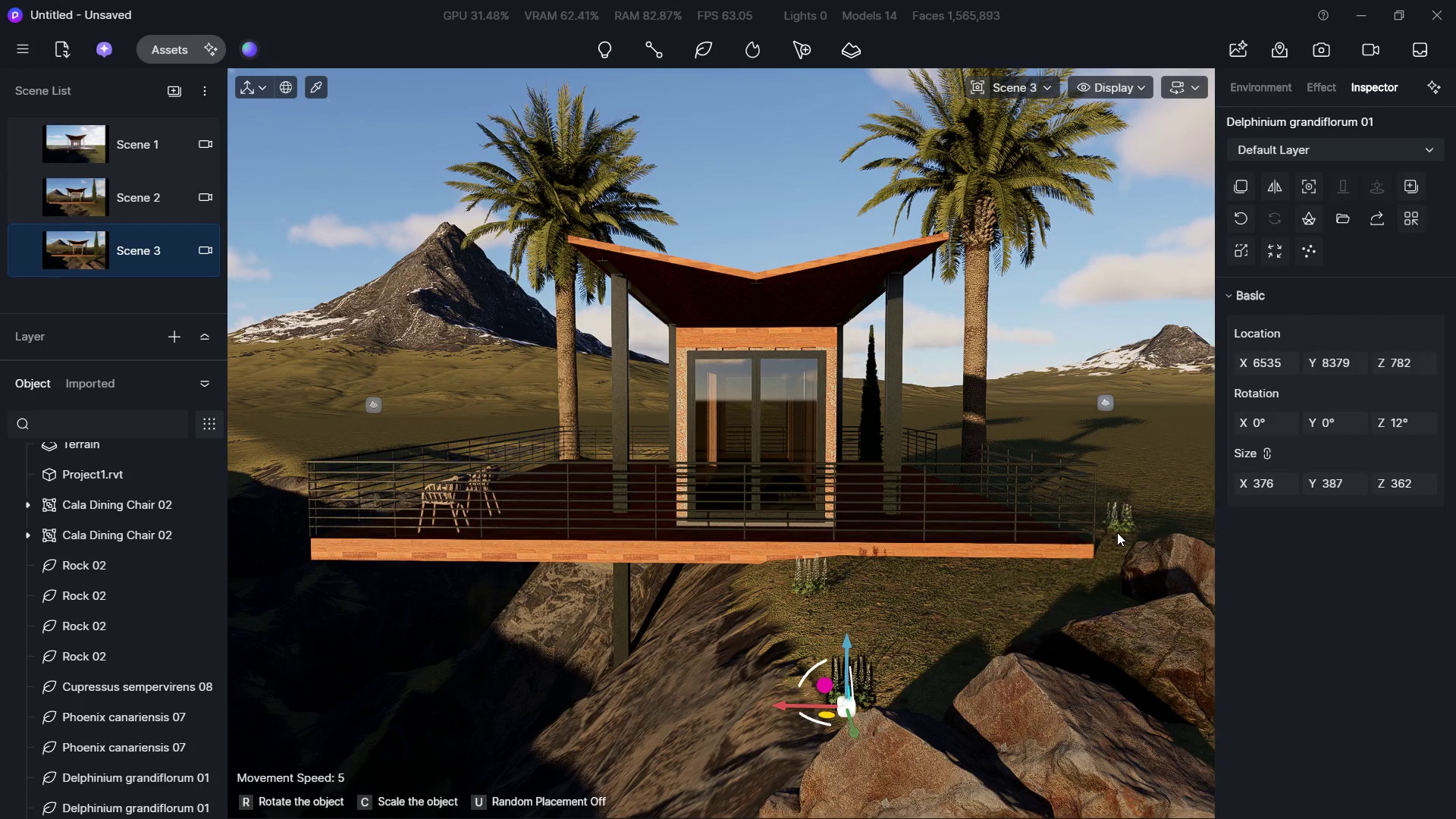 
left_click([1113, 549])
 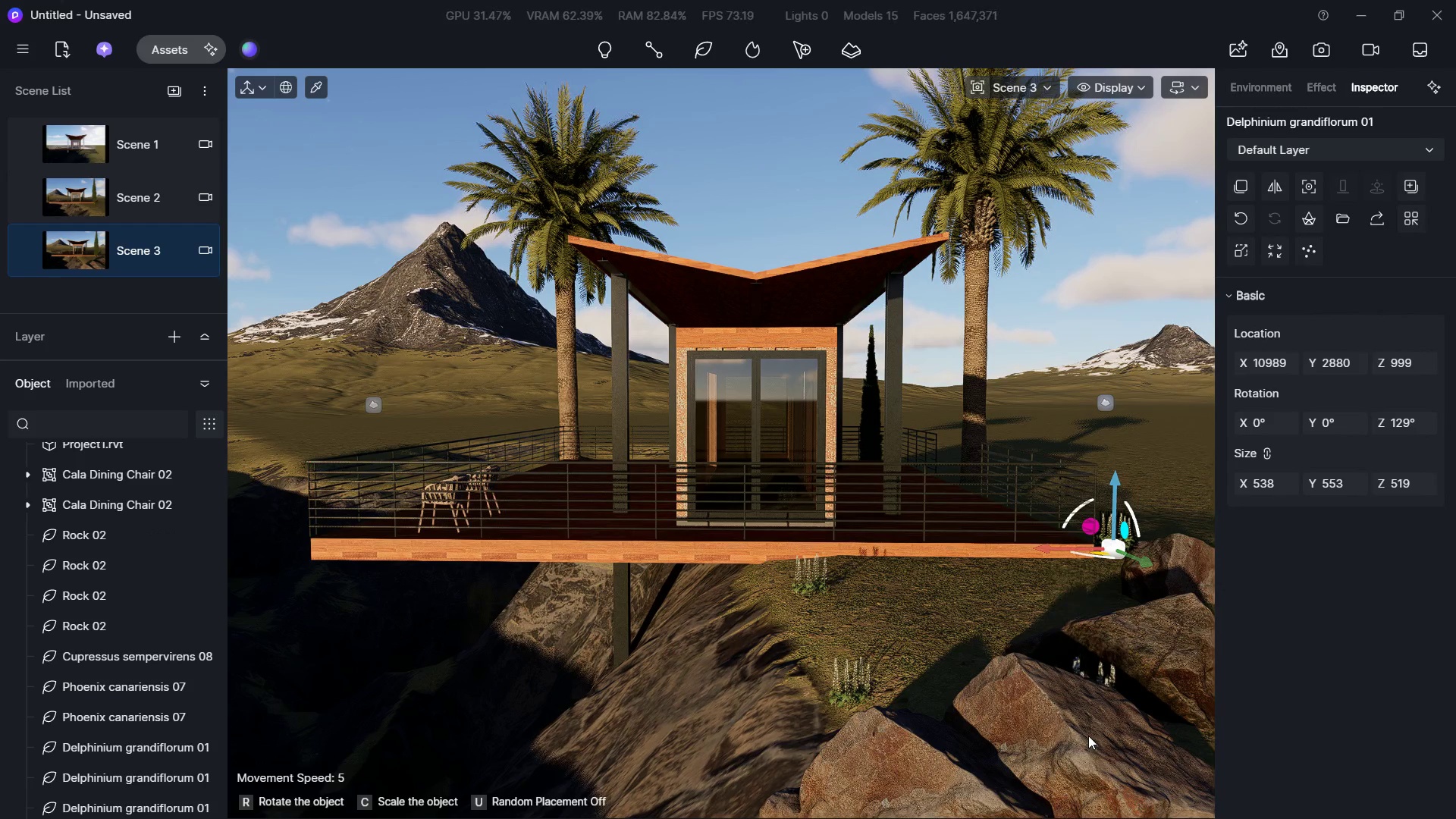 
left_click([1065, 755])
 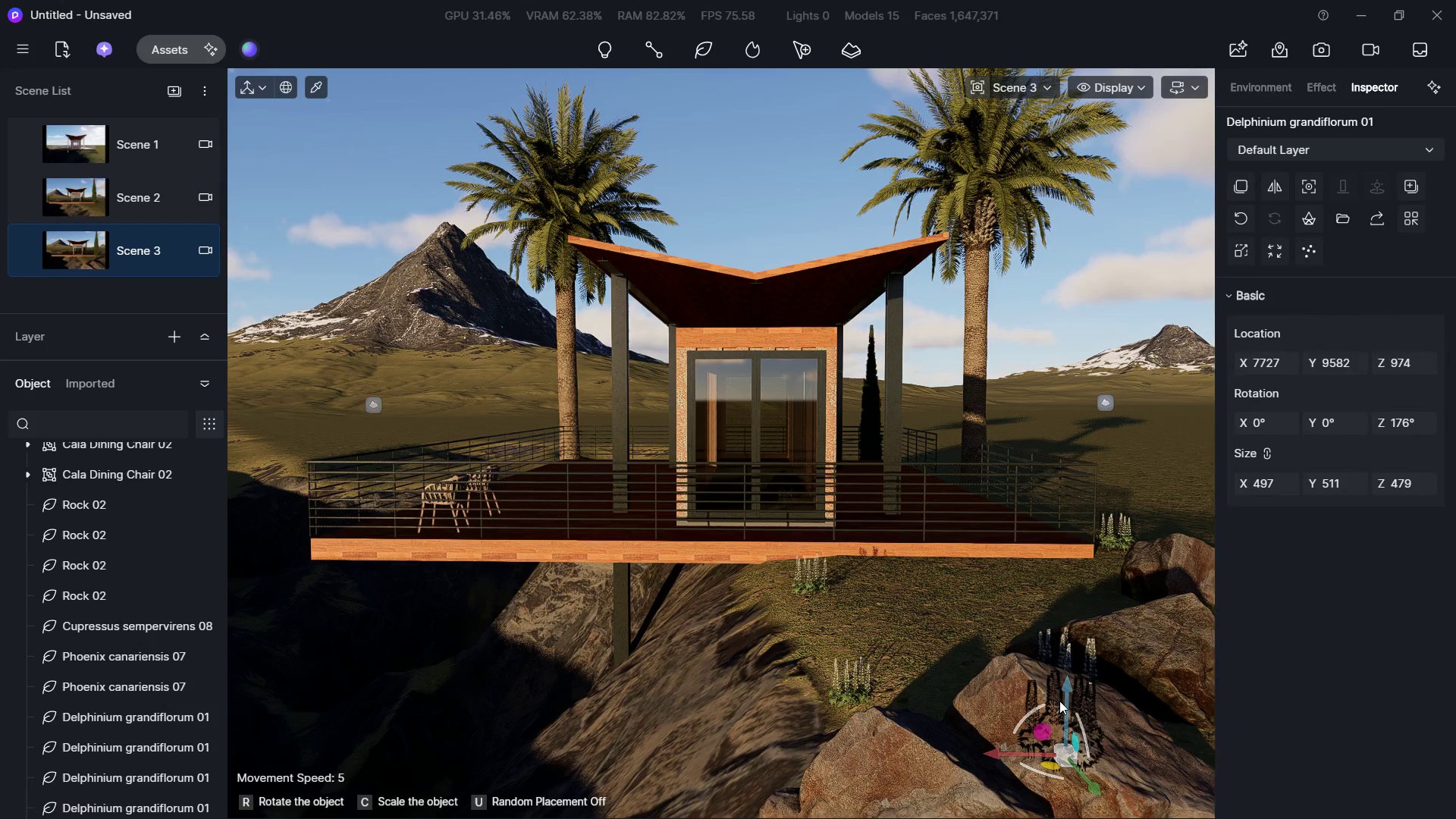 
left_click_drag(start_coordinate=[1066, 699], to_coordinate=[1064, 634])
 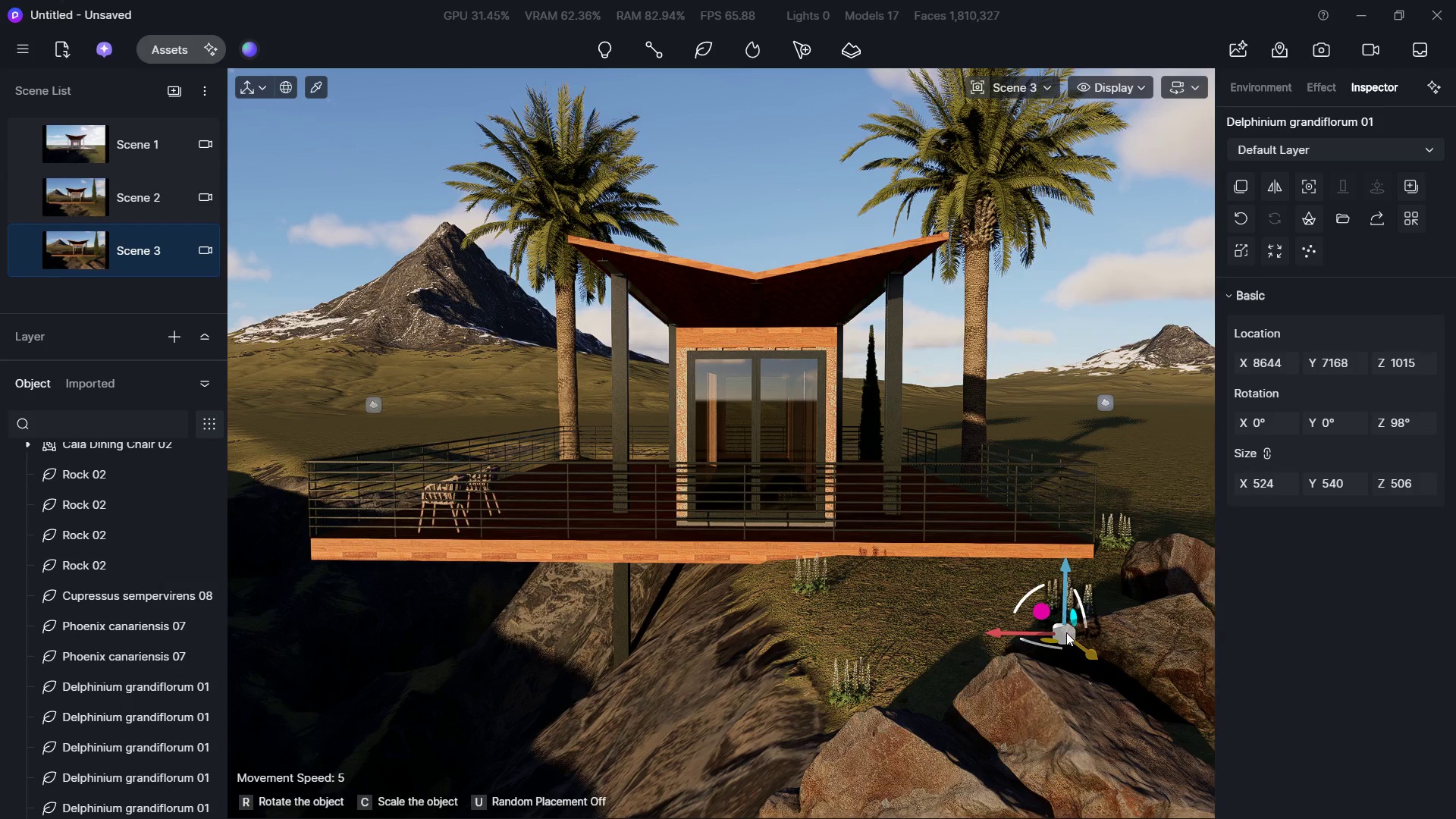 
key(Escape)
 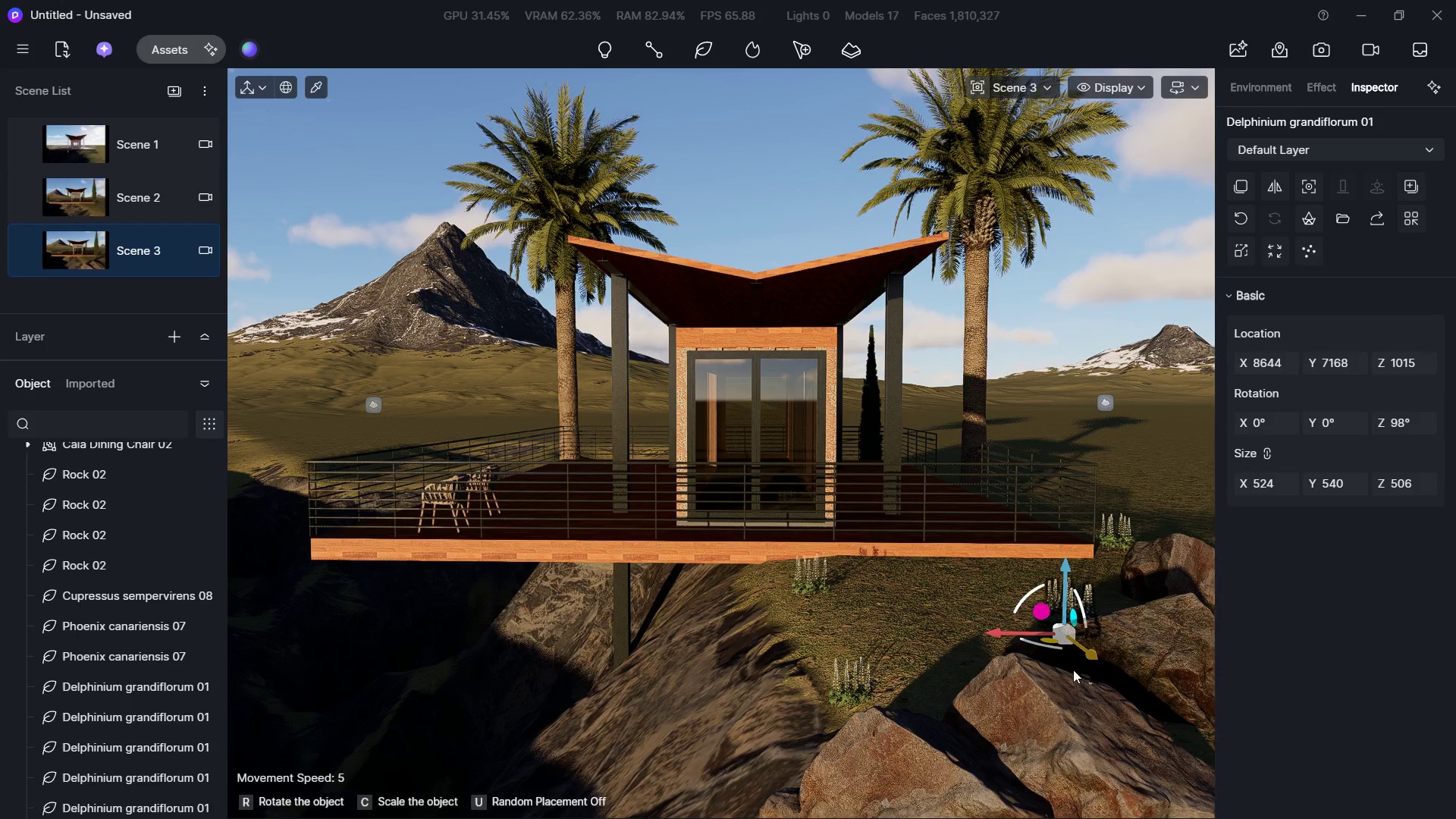 
key(Escape)
 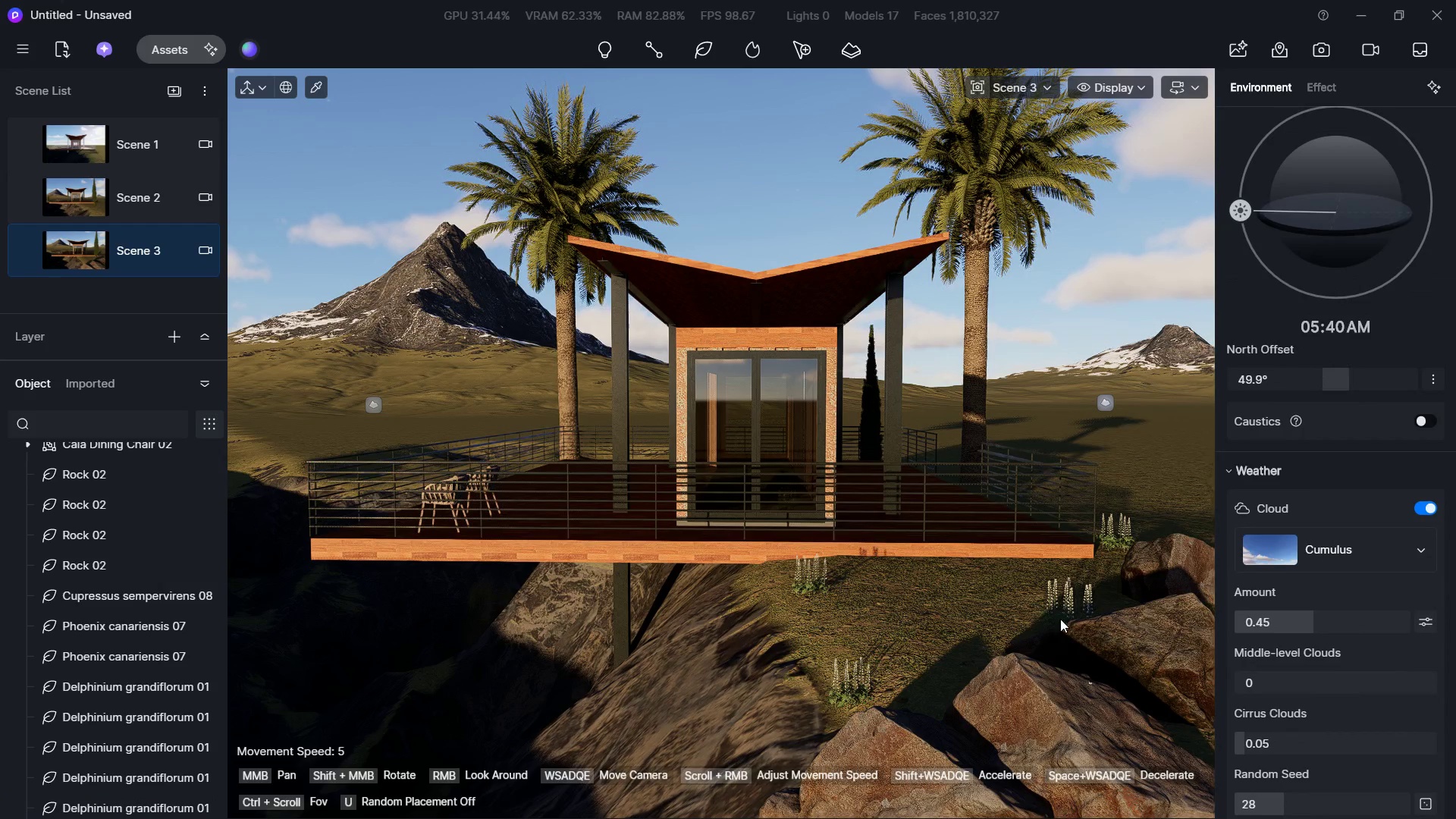 
left_click([1090, 682])
 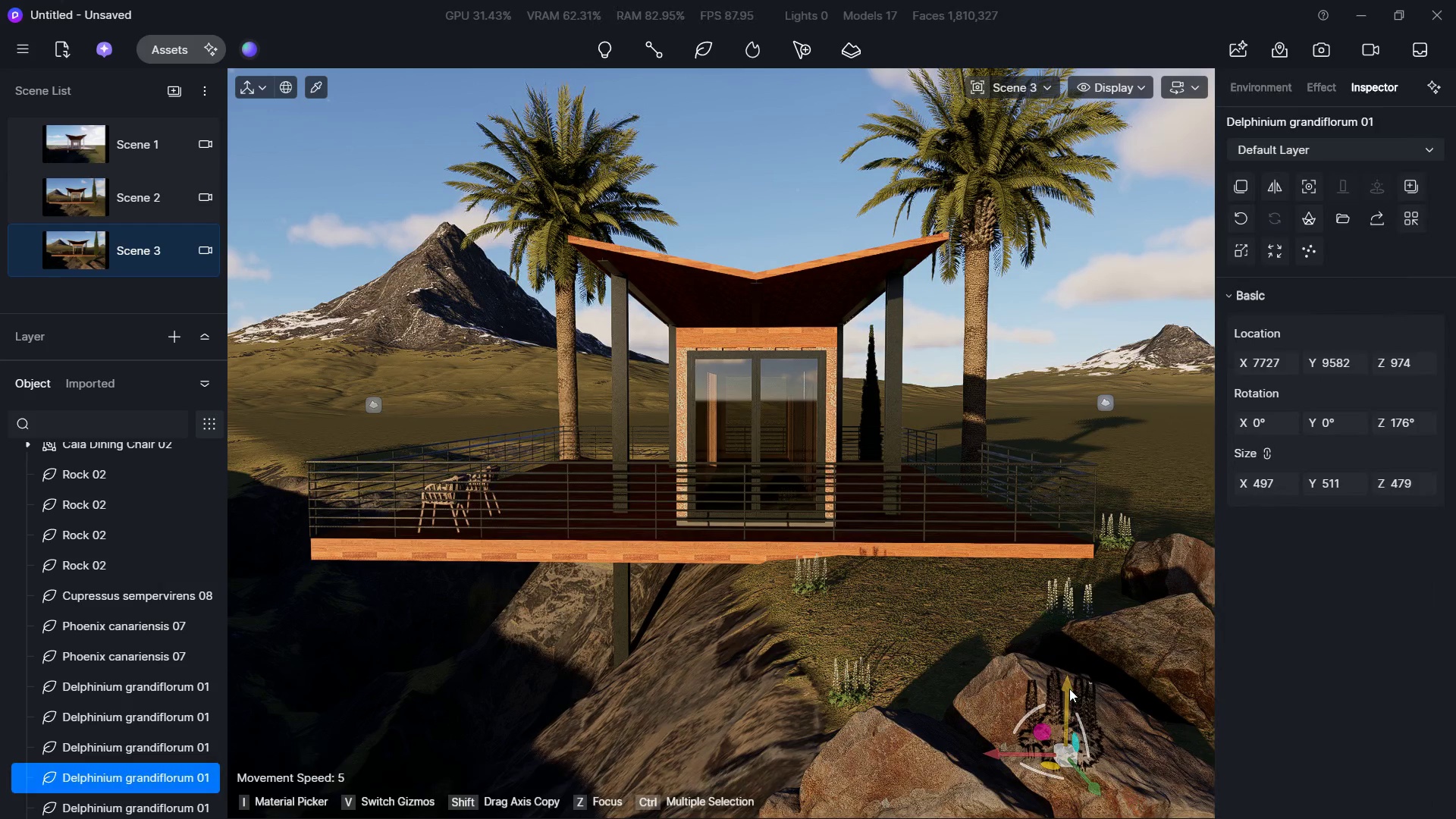 
left_click_drag(start_coordinate=[1069, 689], to_coordinate=[1083, 618])
 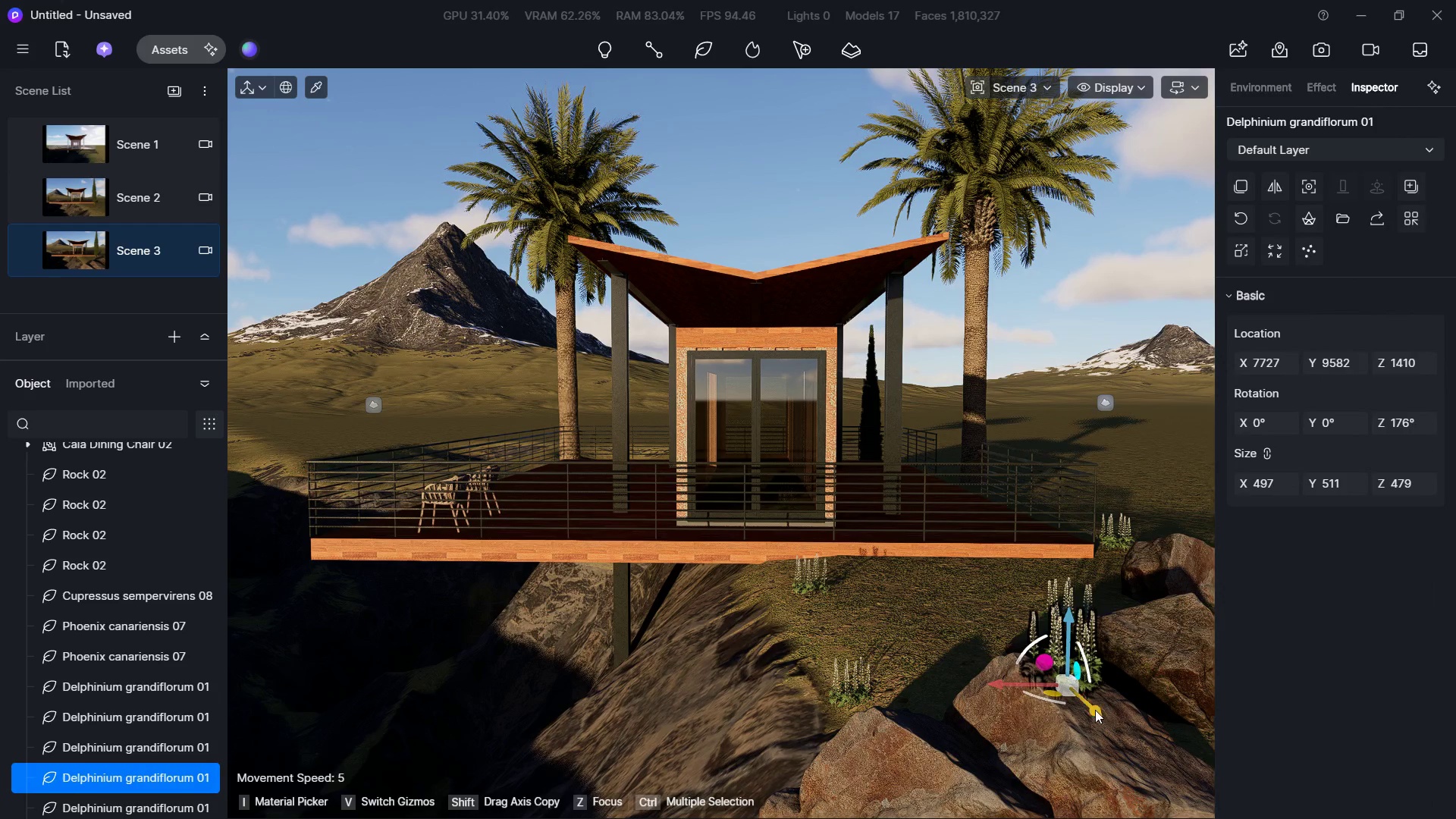 
left_click_drag(start_coordinate=[1094, 709], to_coordinate=[1149, 799])
 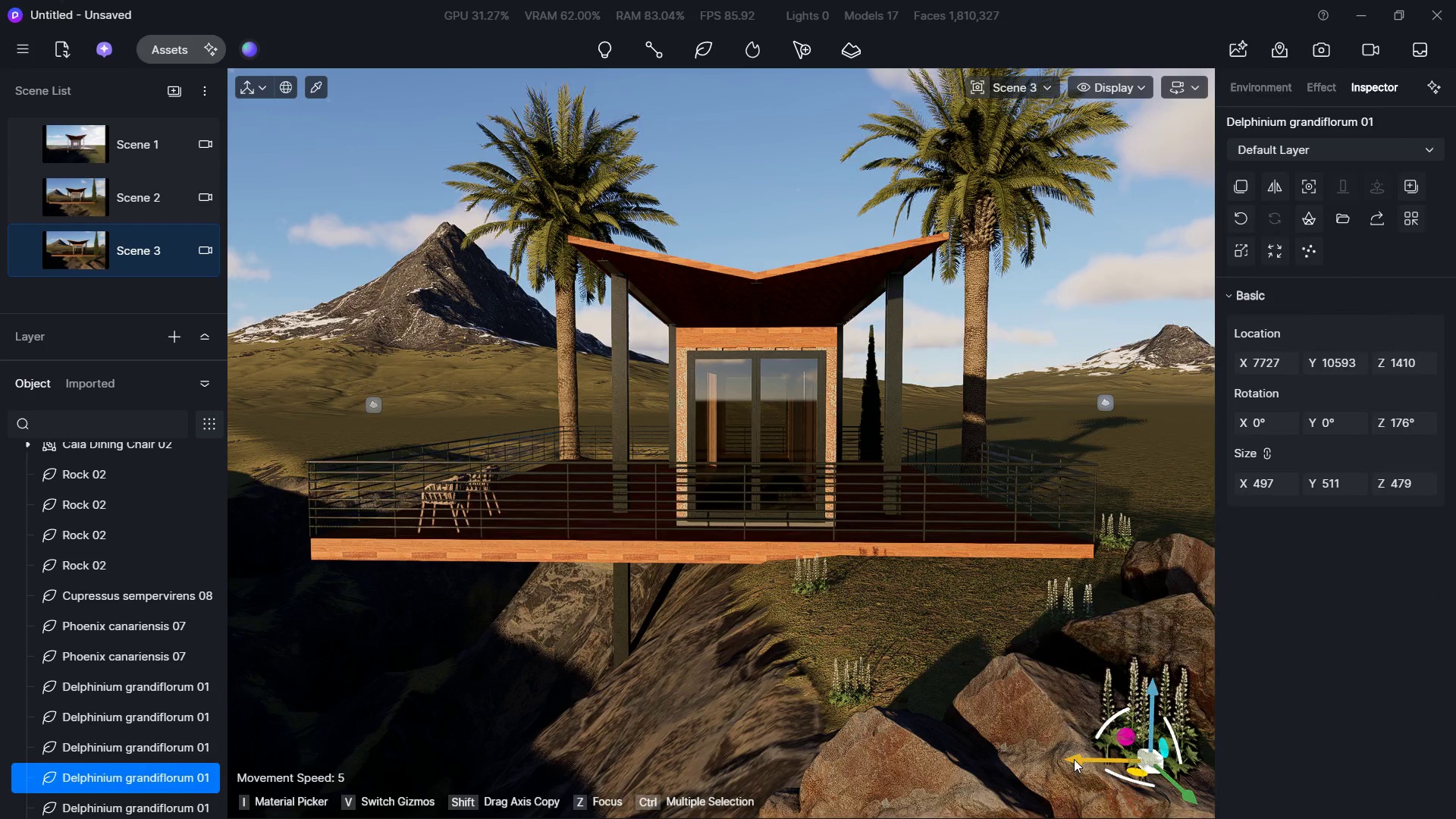 
left_click_drag(start_coordinate=[1074, 759], to_coordinate=[1015, 759])
 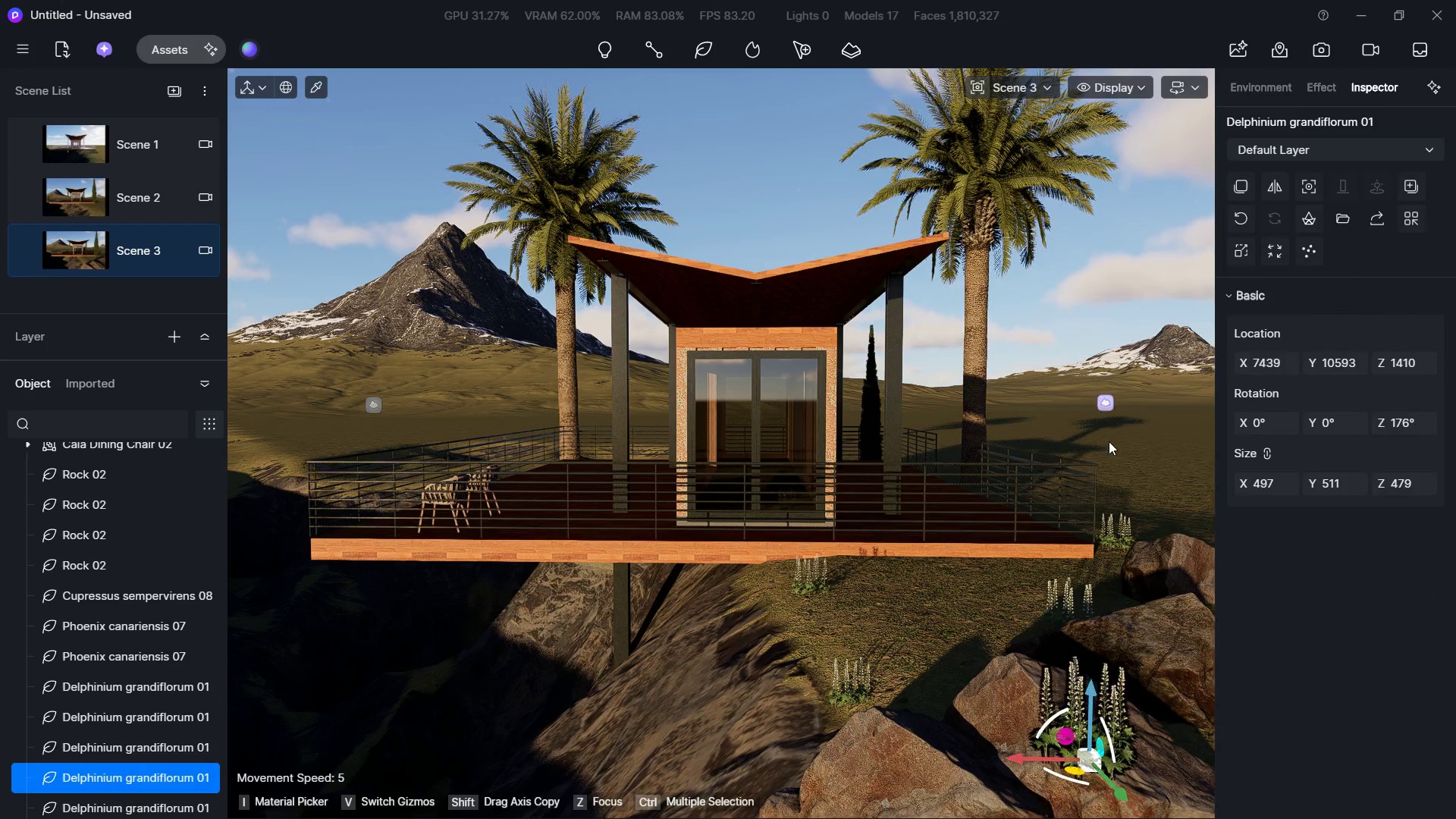 
left_click([1122, 471])
 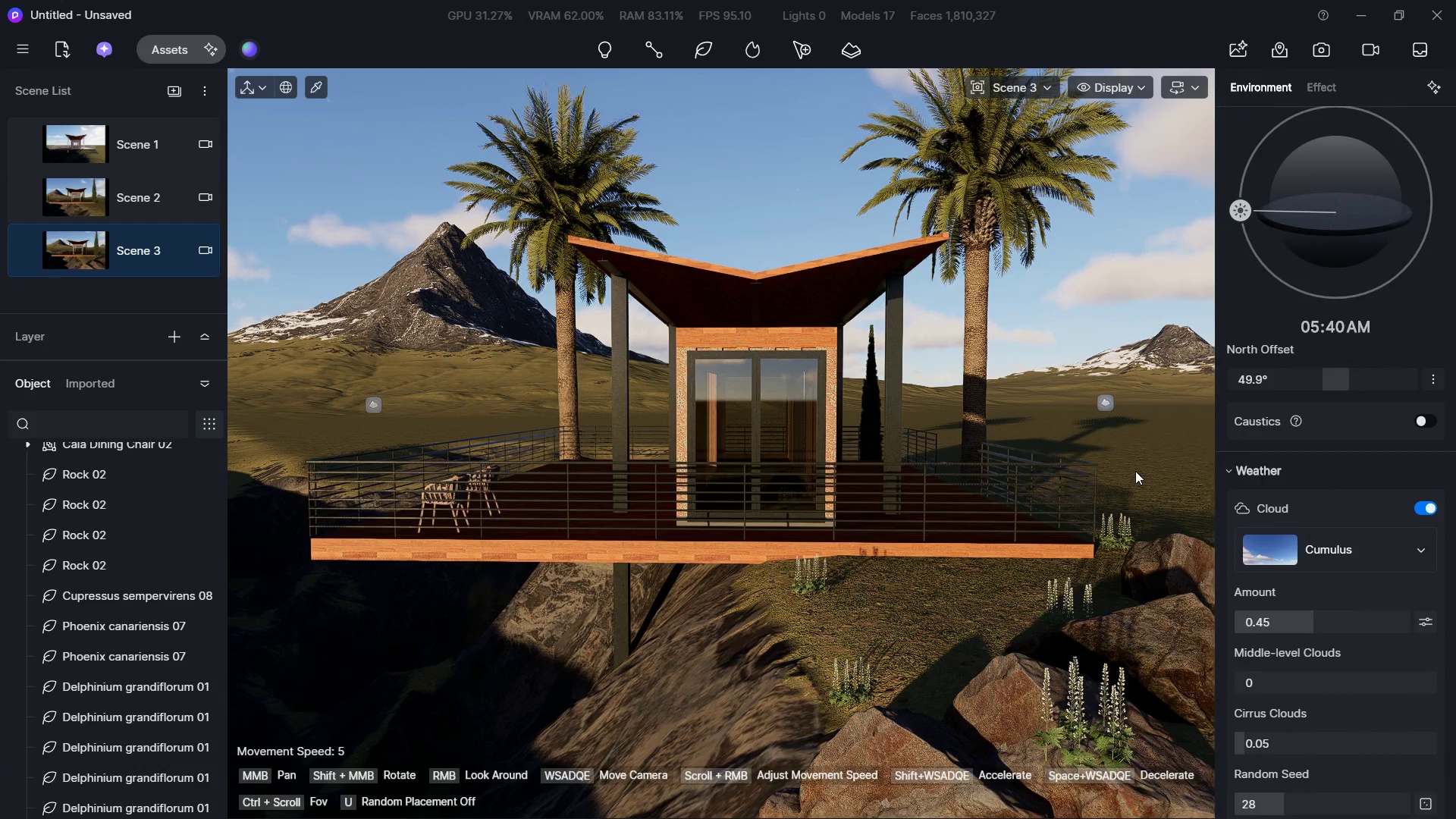 
left_click([1077, 692])
 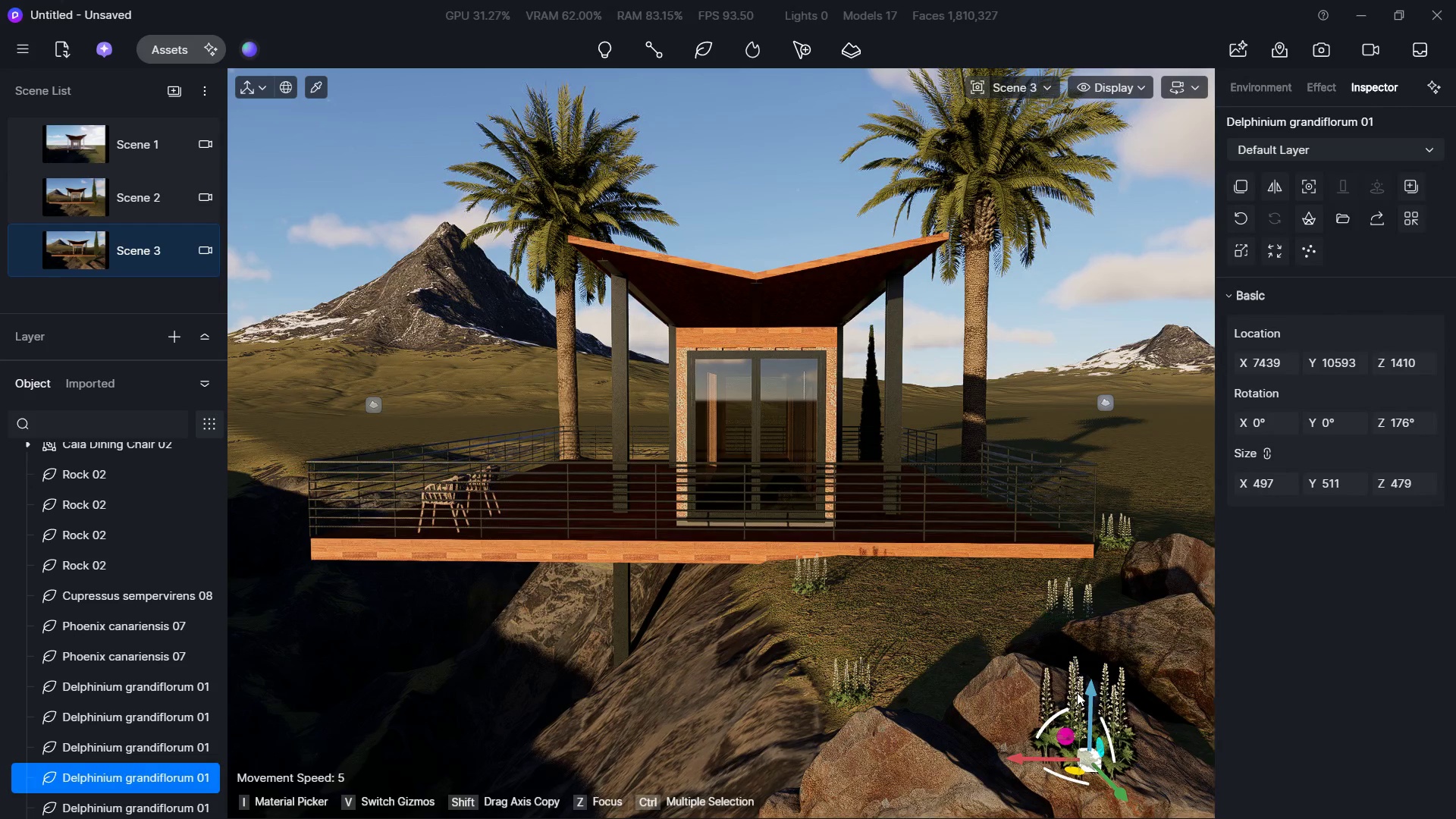 
key(Delete)
 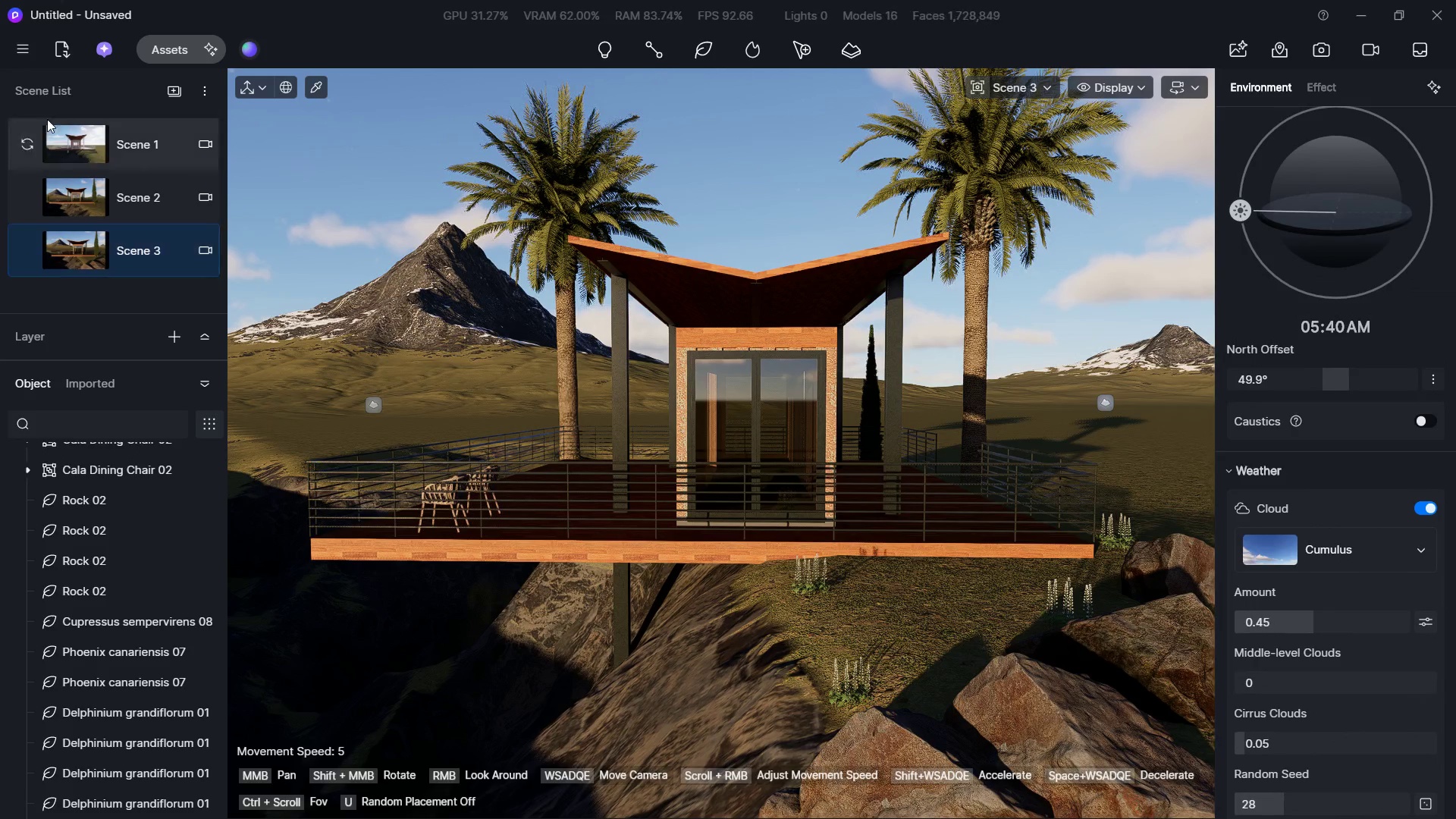 
left_click([160, 42])
 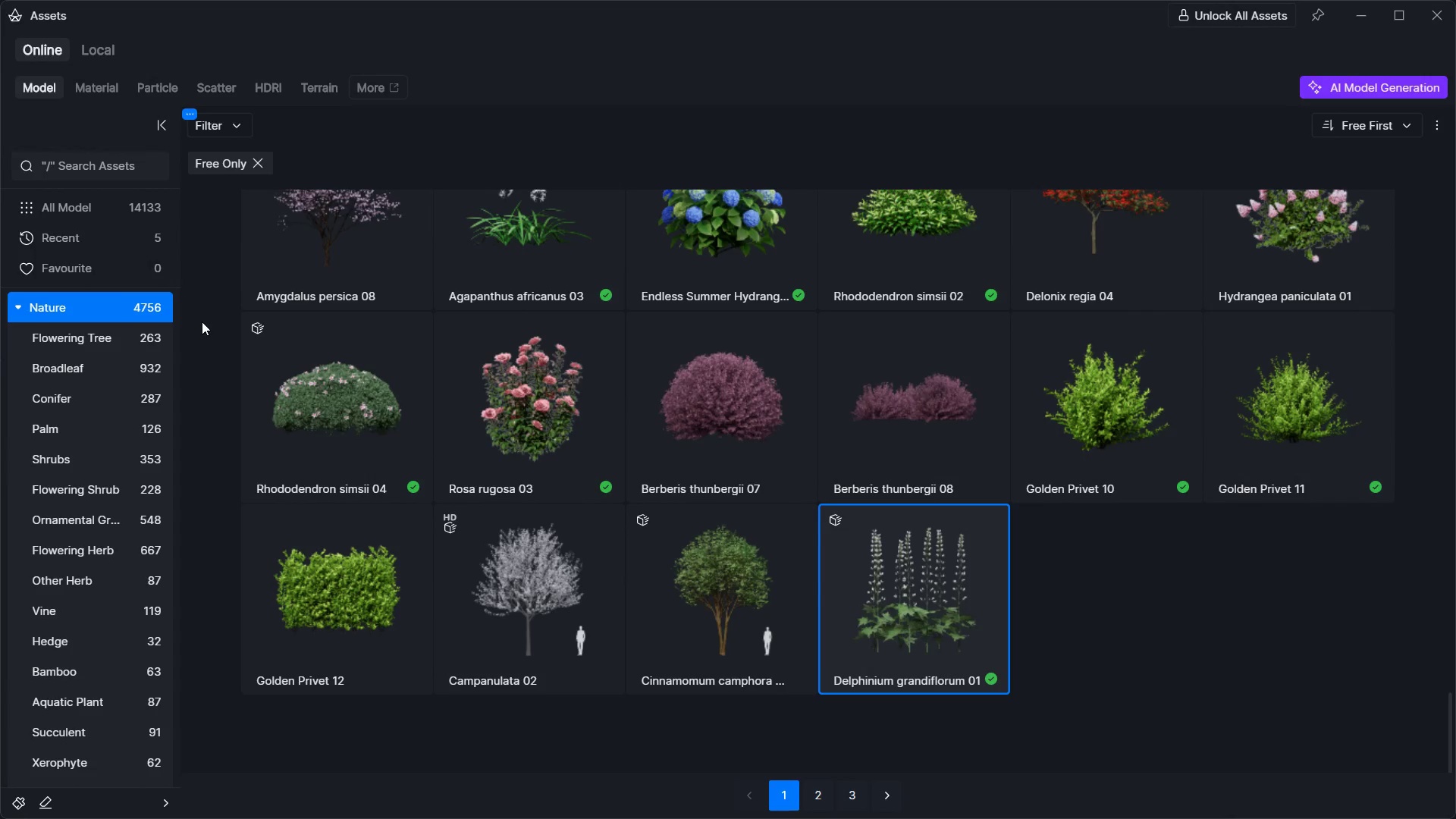 
scroll: coordinate [926, 529], scroll_direction: up, amount: 36.0
 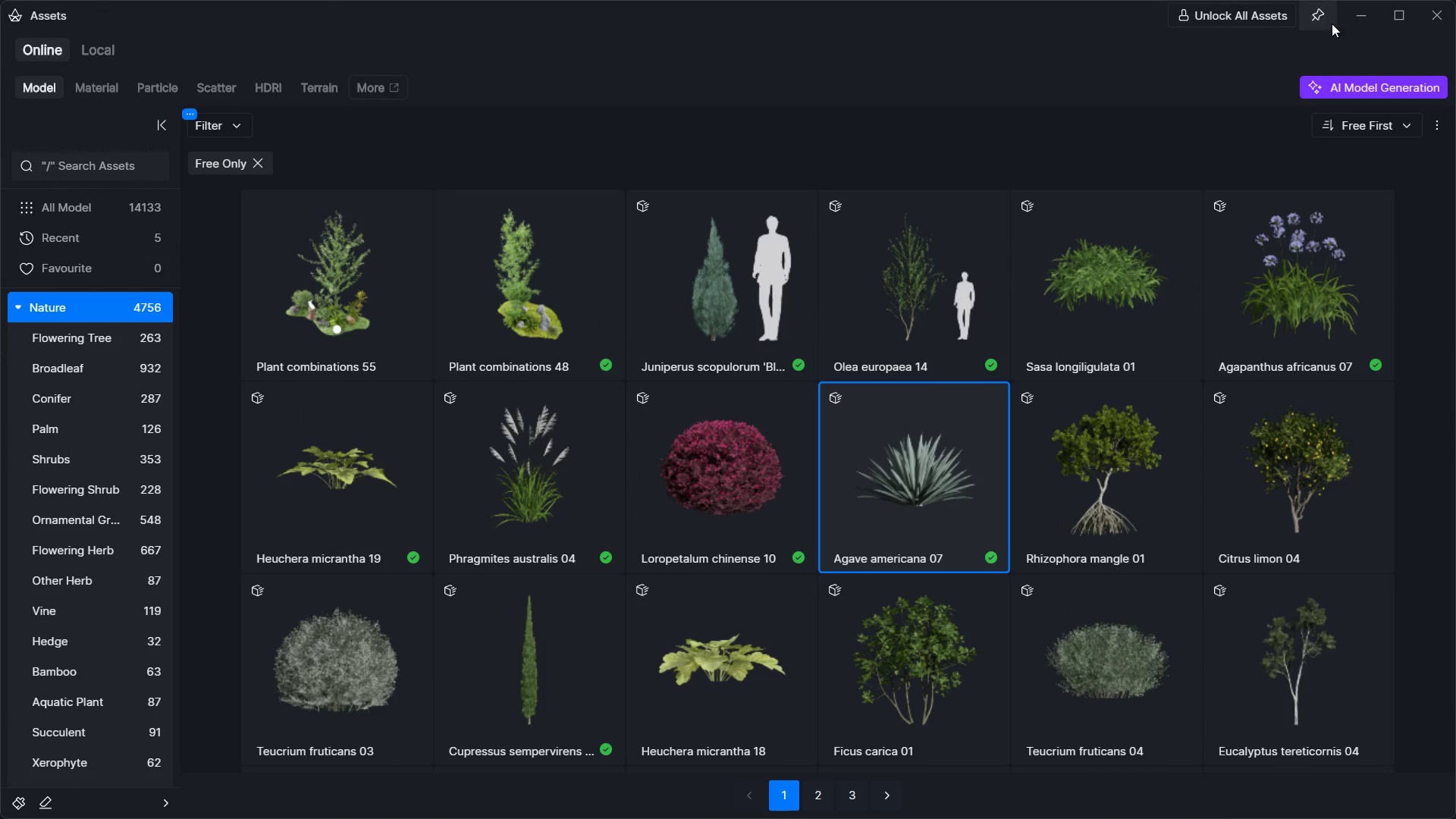 
left_click([1351, 18])
 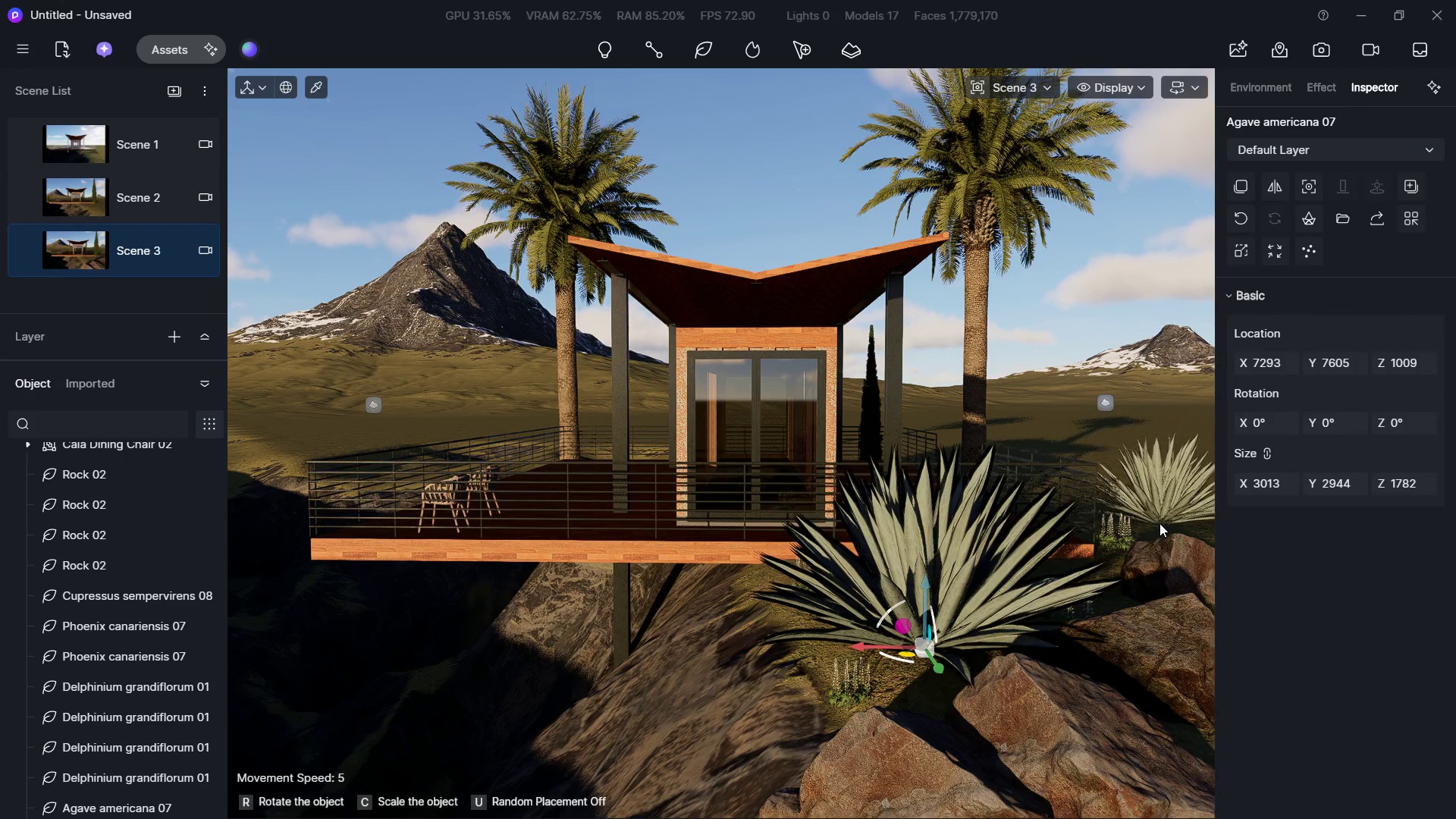 
left_click([1159, 523])
 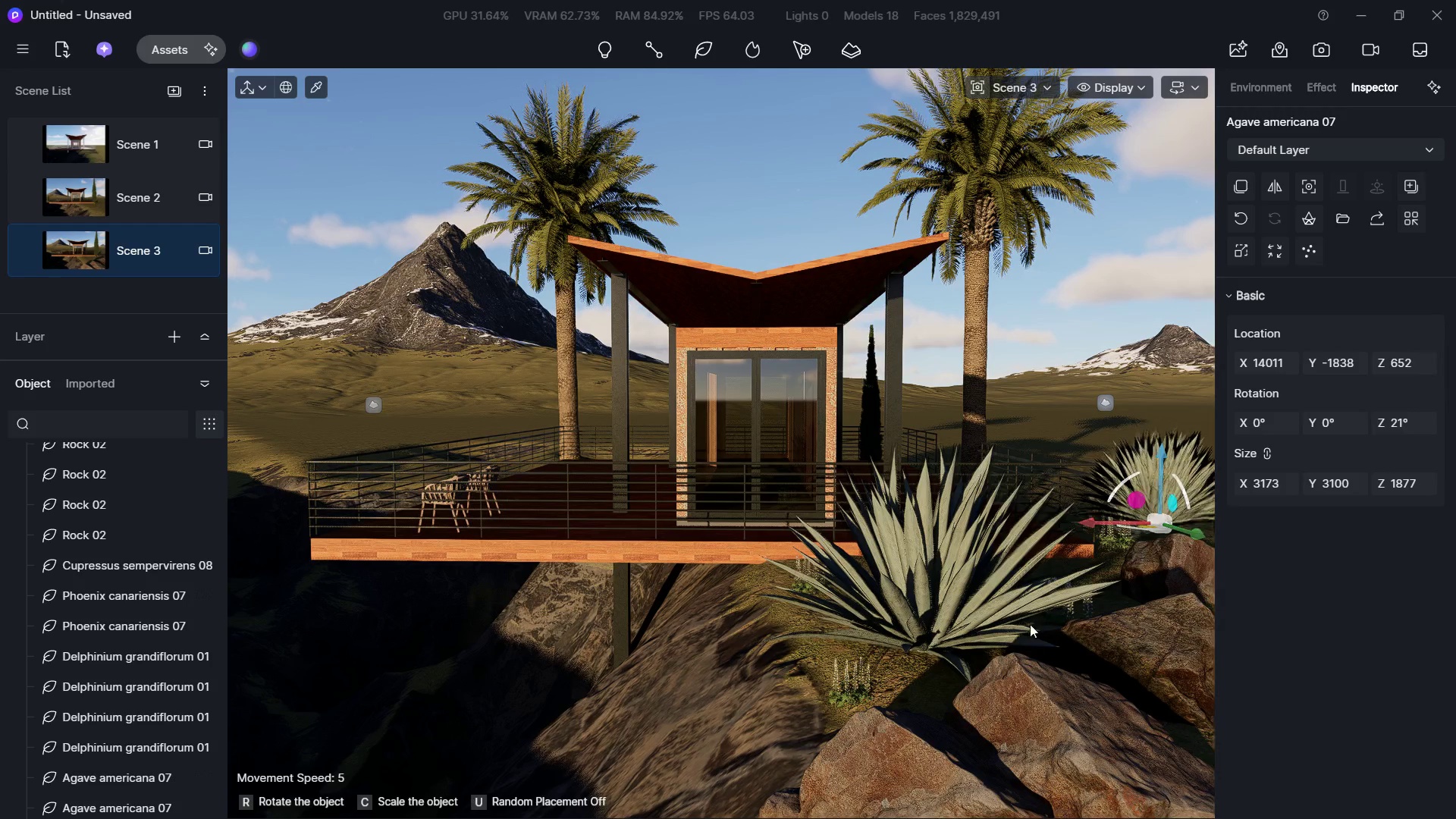 
key(Escape)
 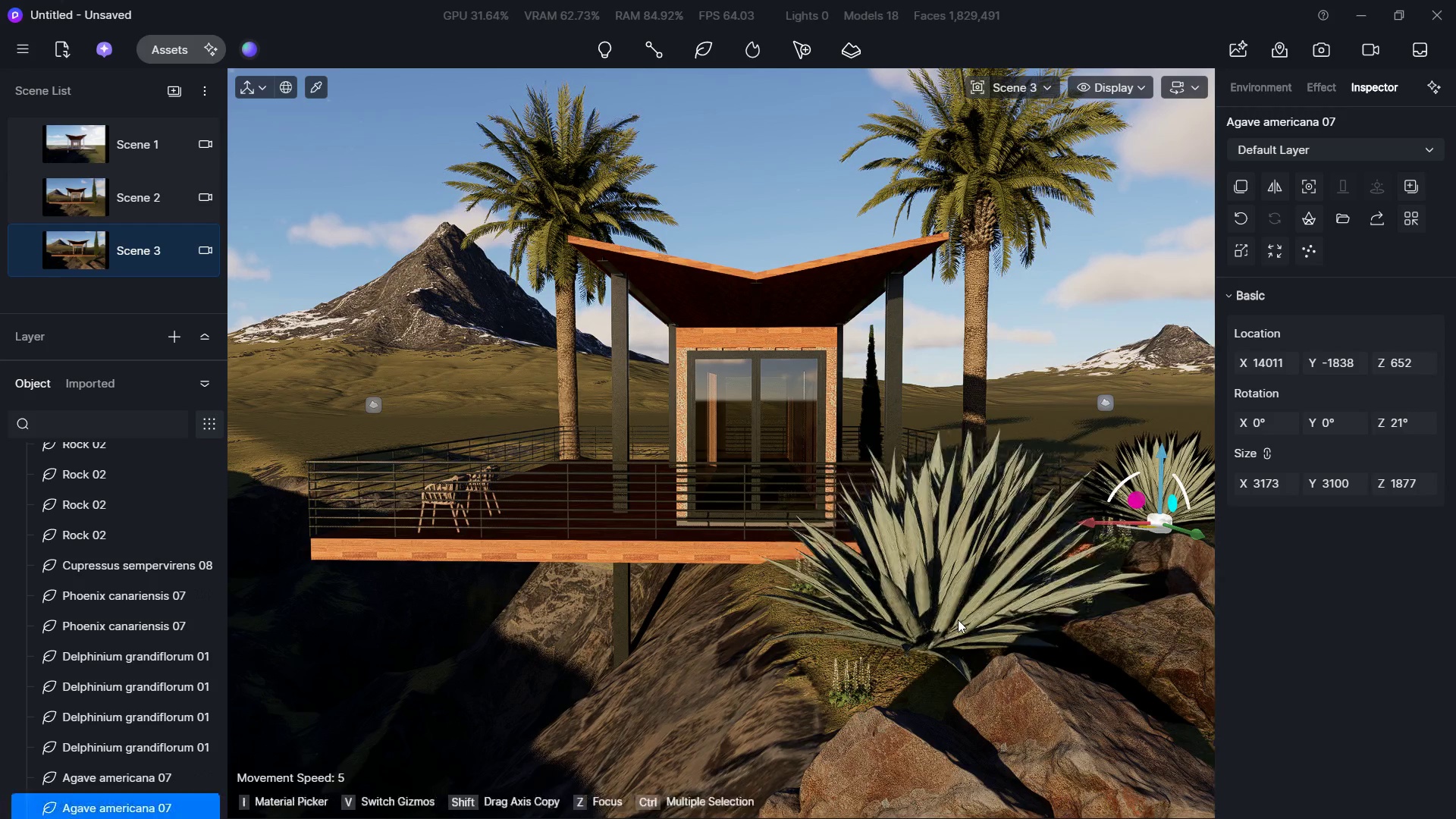 
key(Escape)
 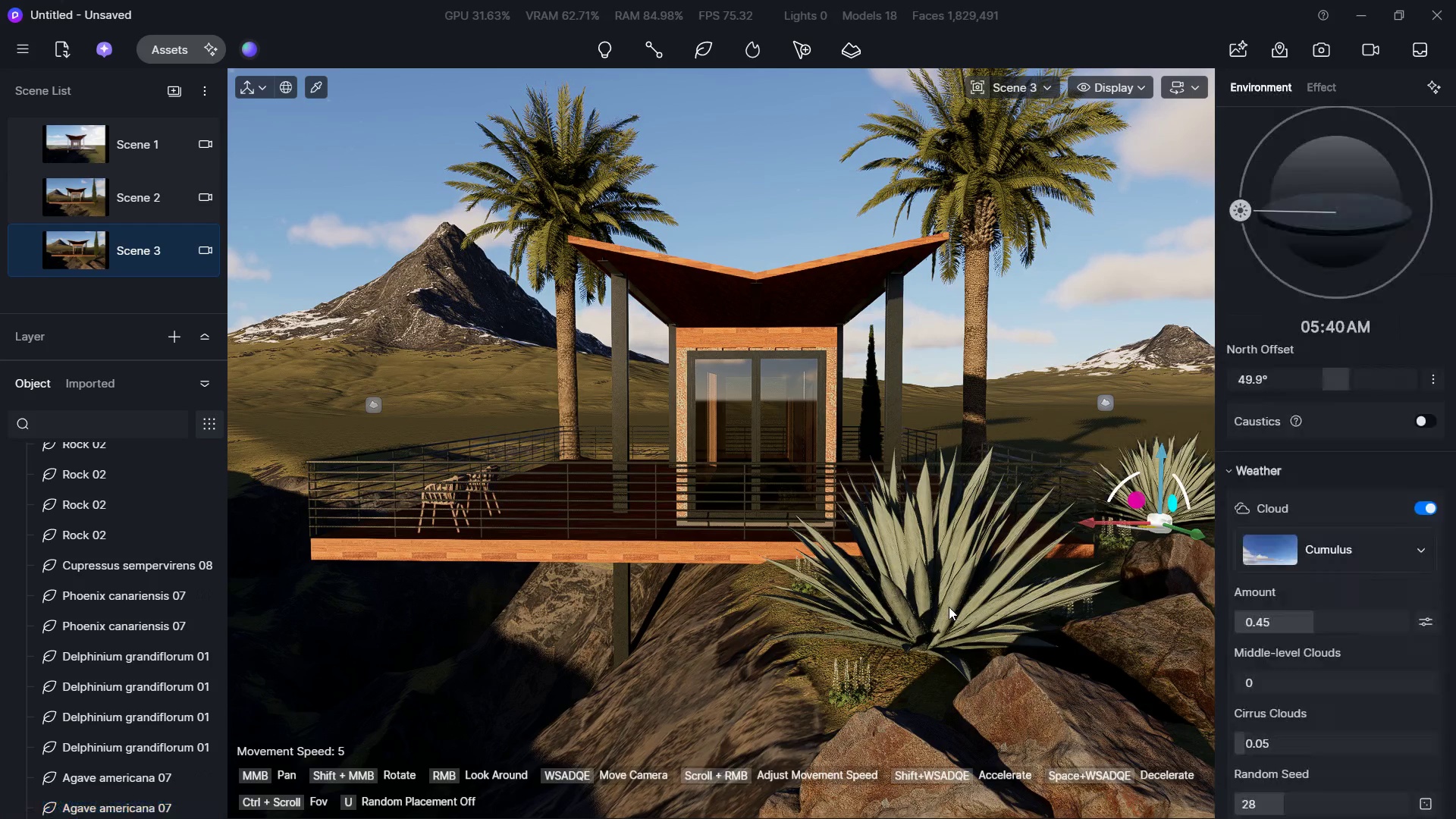 
left_click([949, 607])
 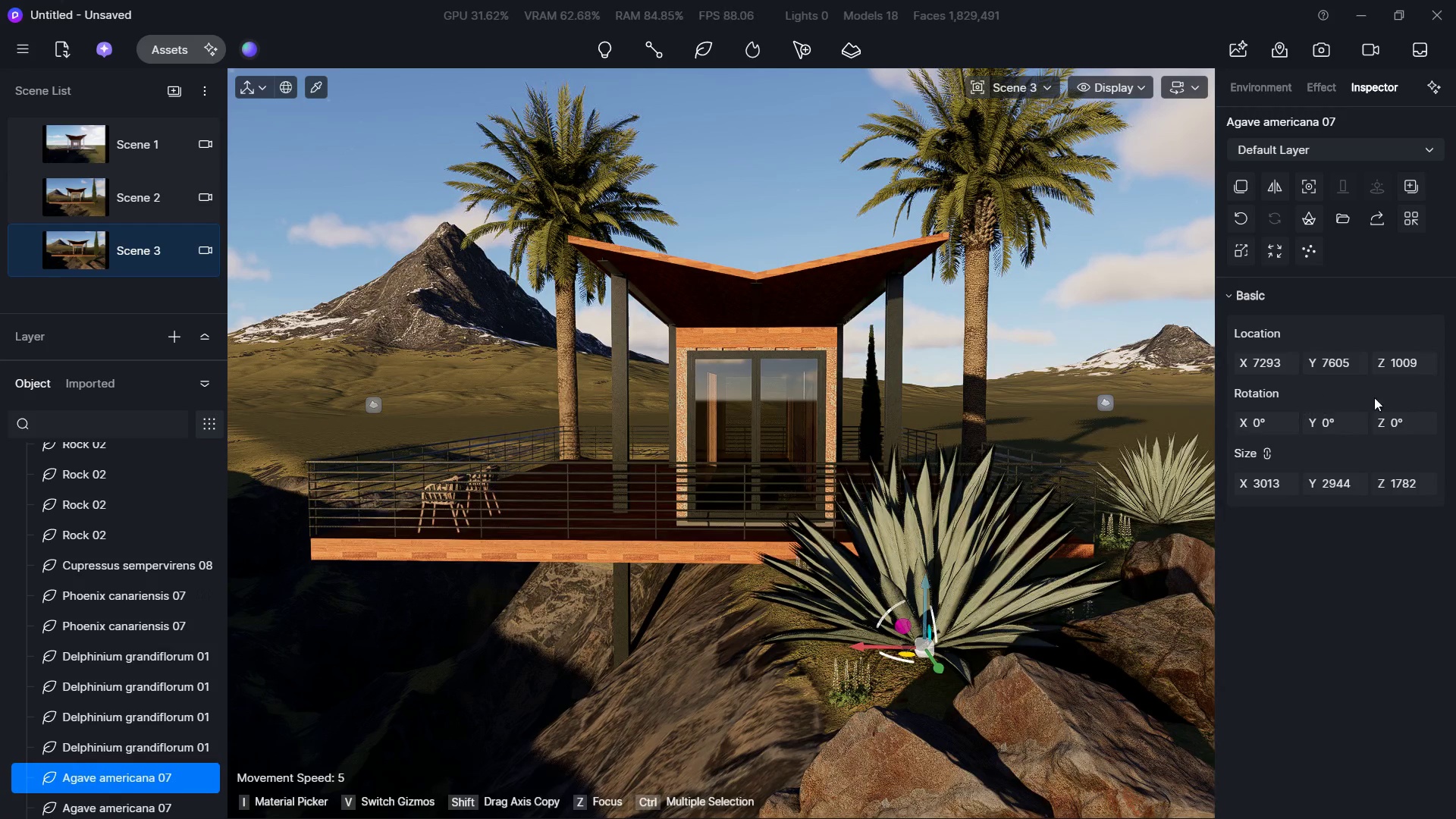 
hold_key(key=ShiftLeft, duration=3.44)
 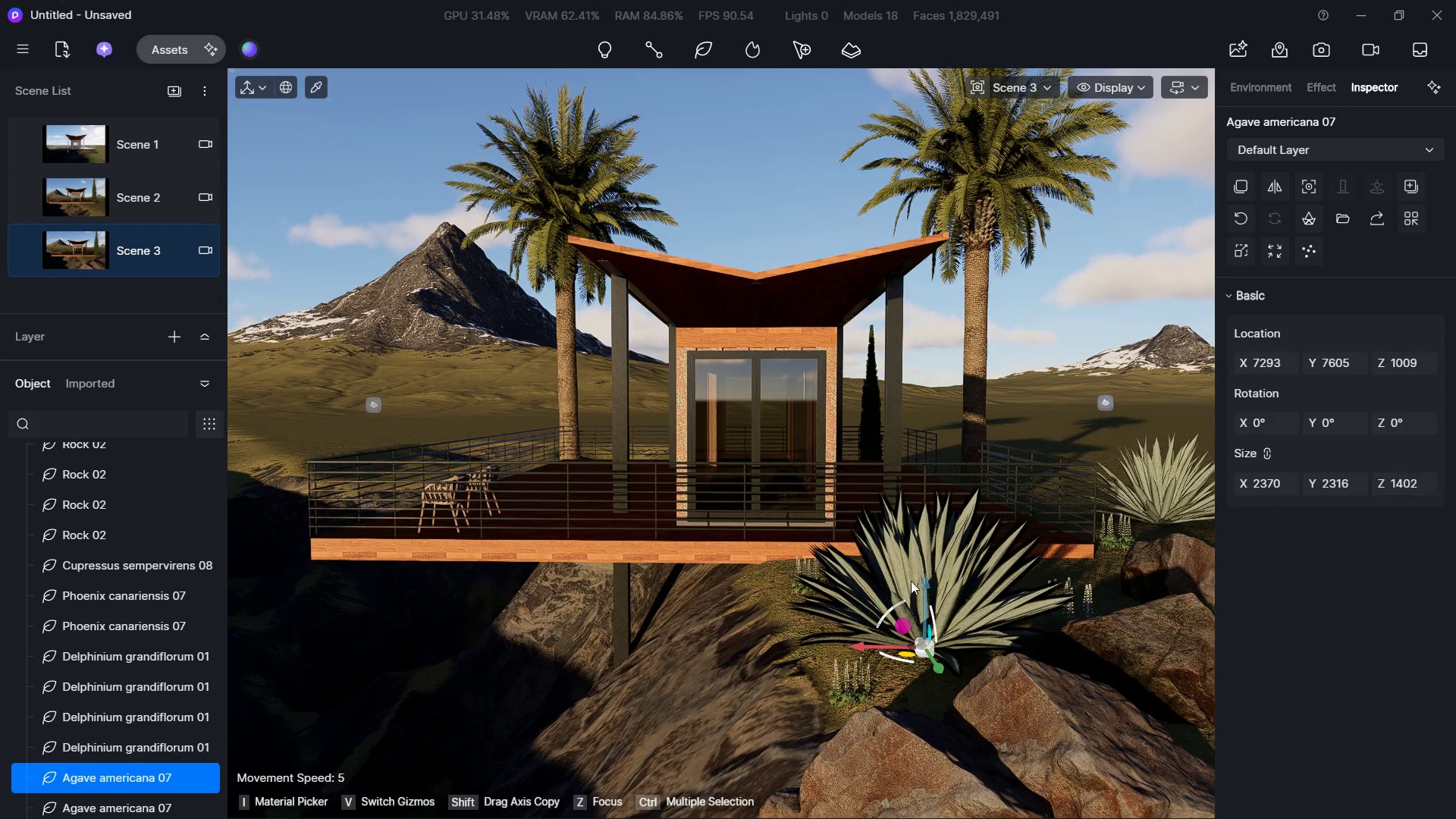 
key(Escape)
 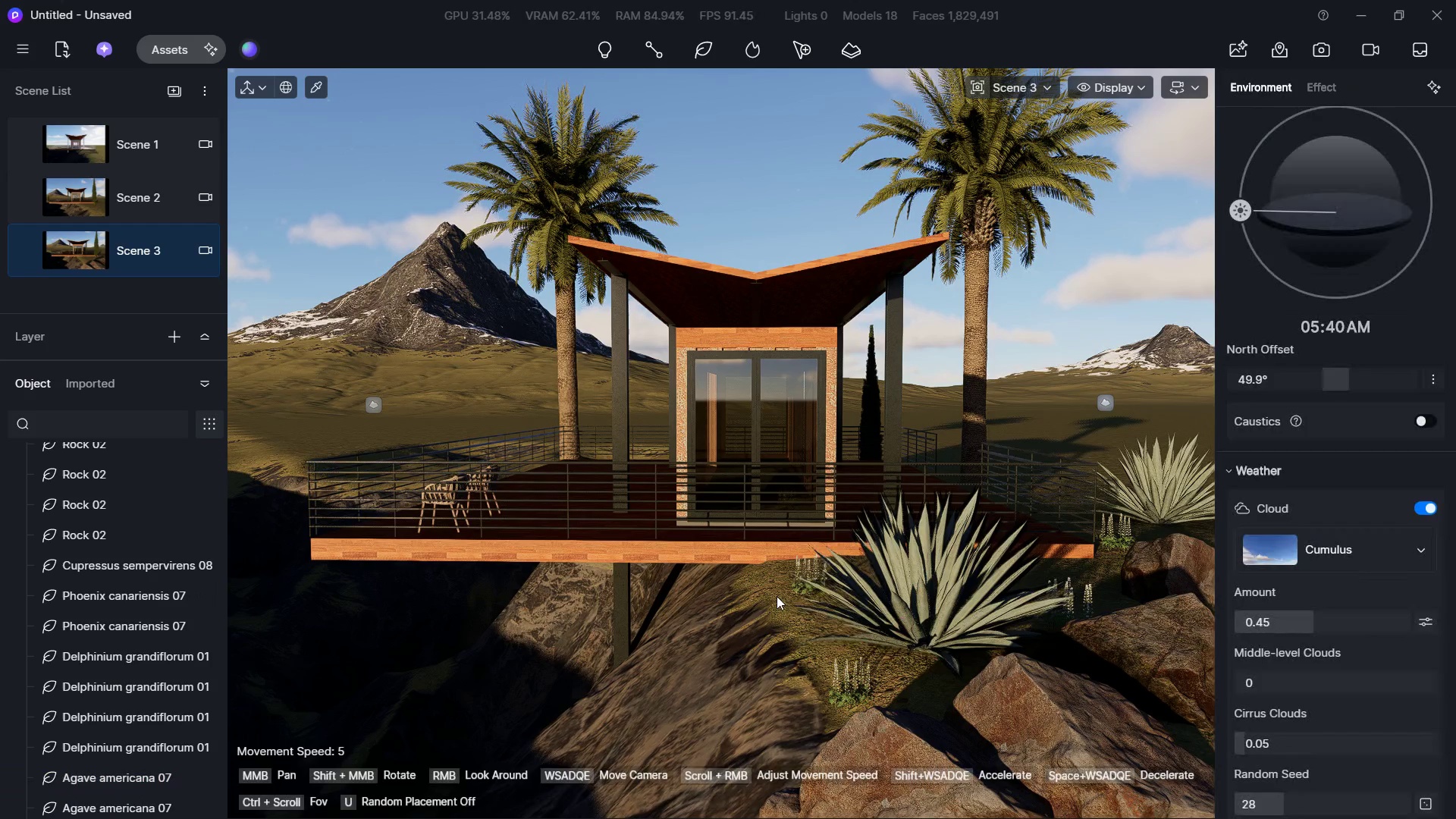 
left_click([777, 596])
 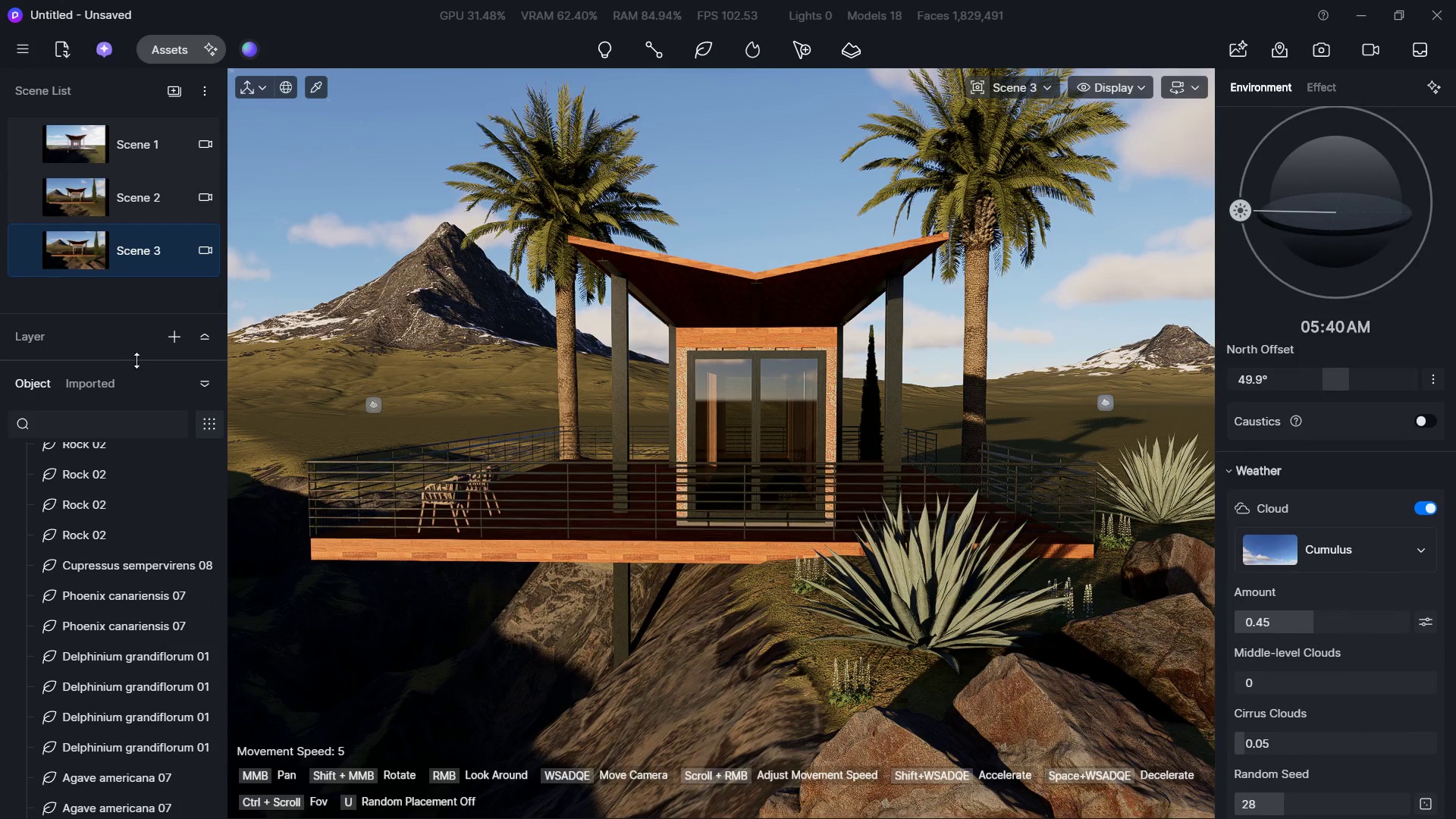 
left_click([356, 437])
 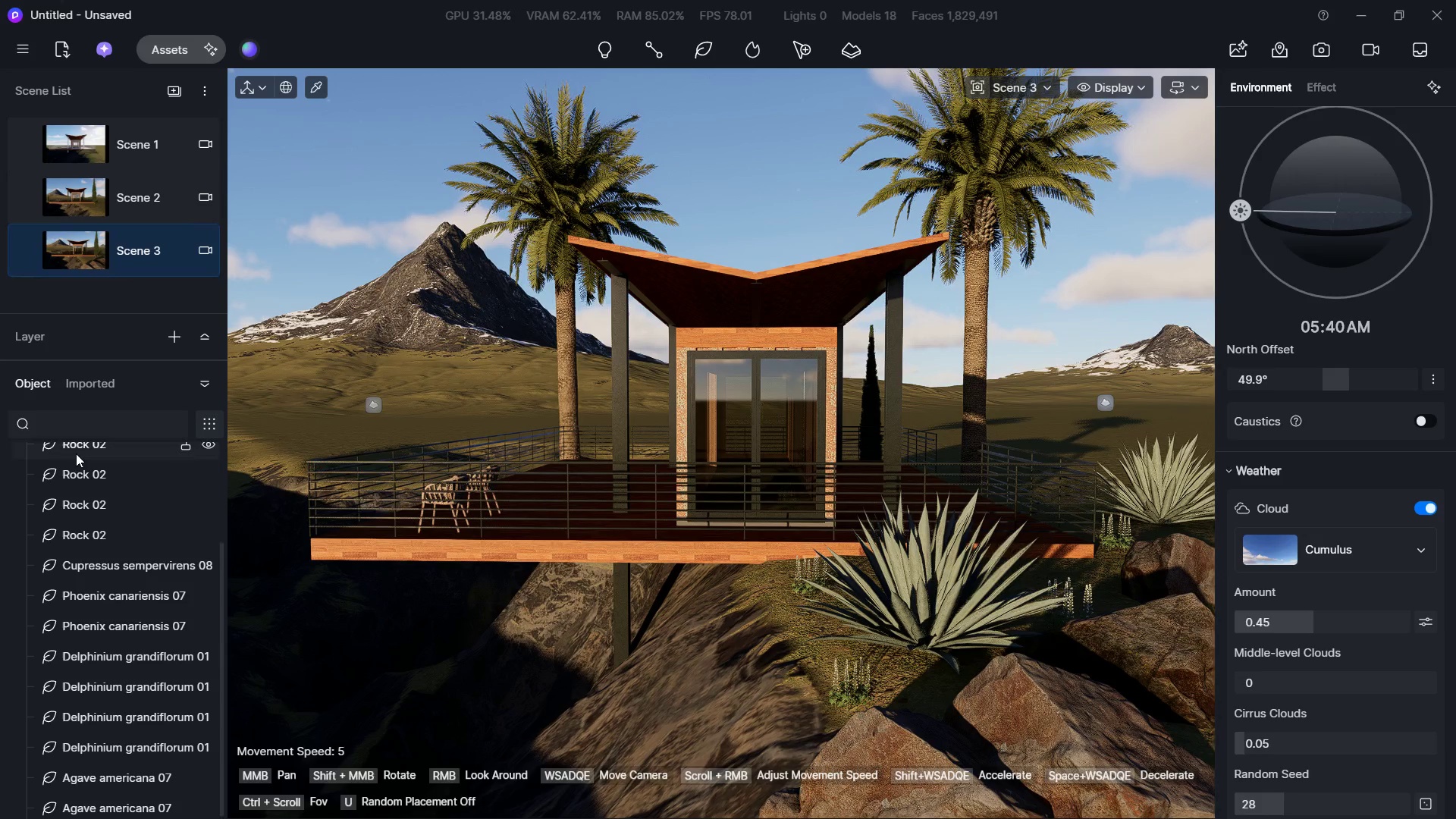 
left_click([119, 463])
 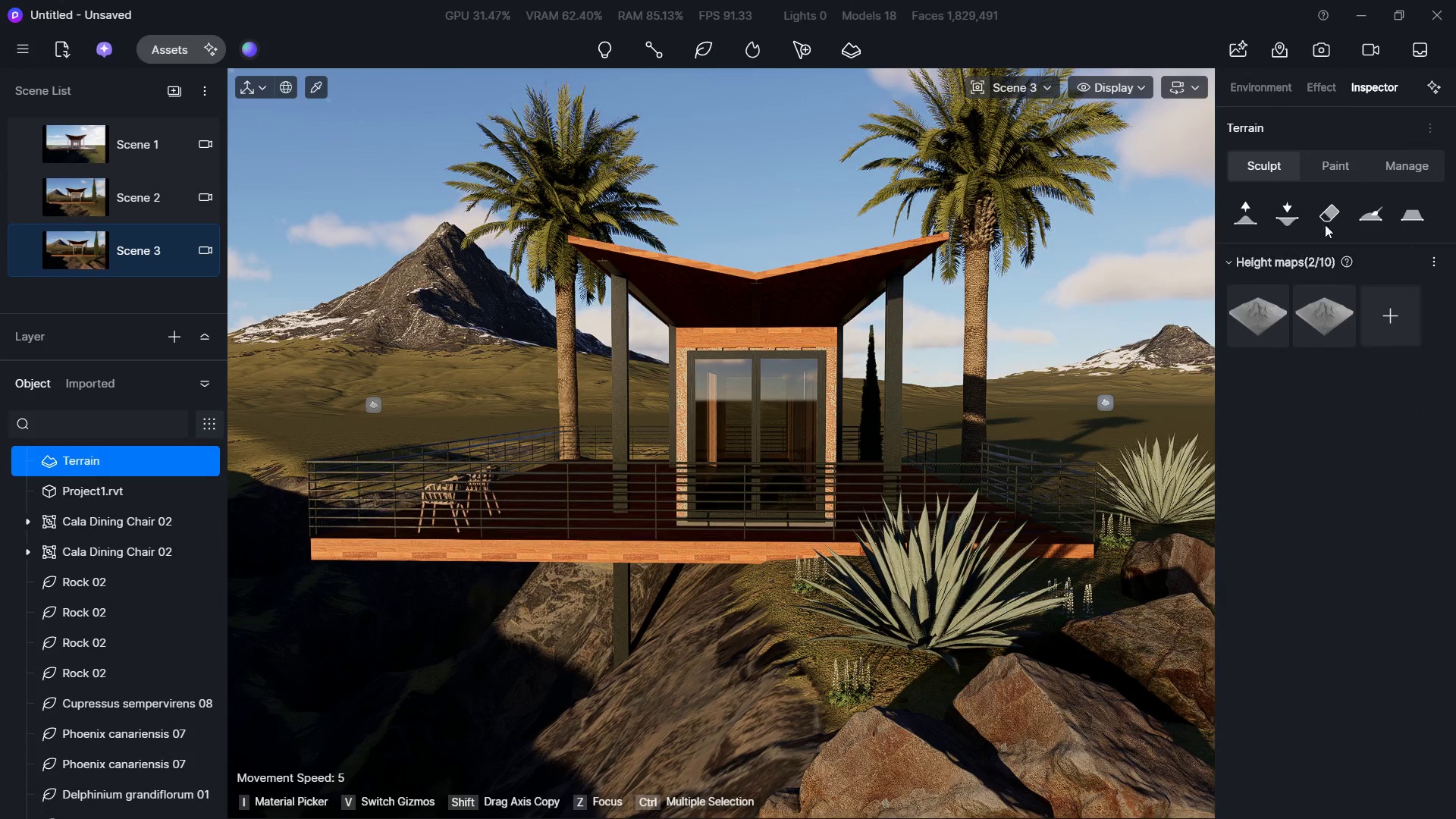 
scroll: coordinate [100, 512], scroll_direction: up, amount: 9.0
 